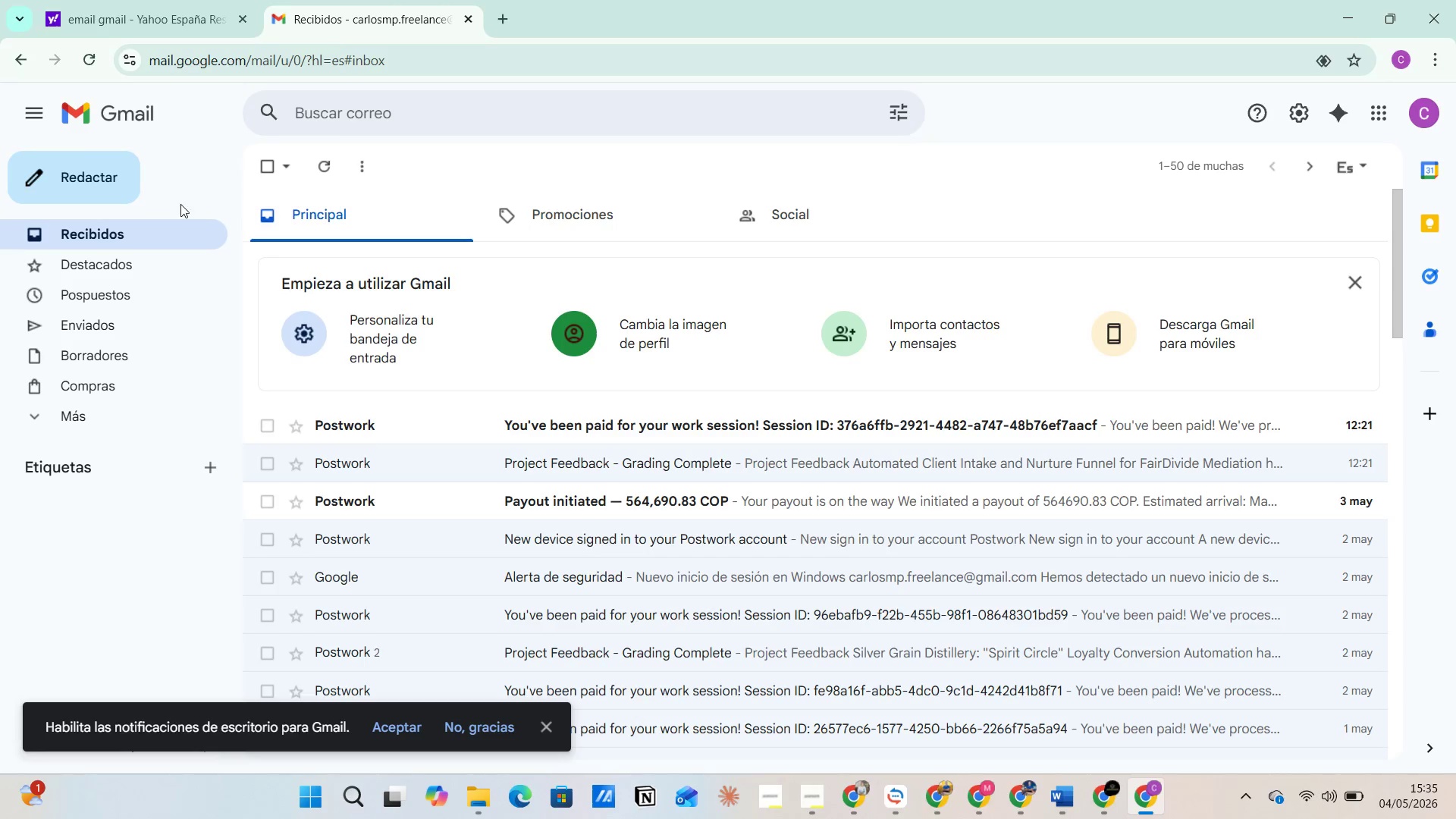 
left_click([146, 243])
 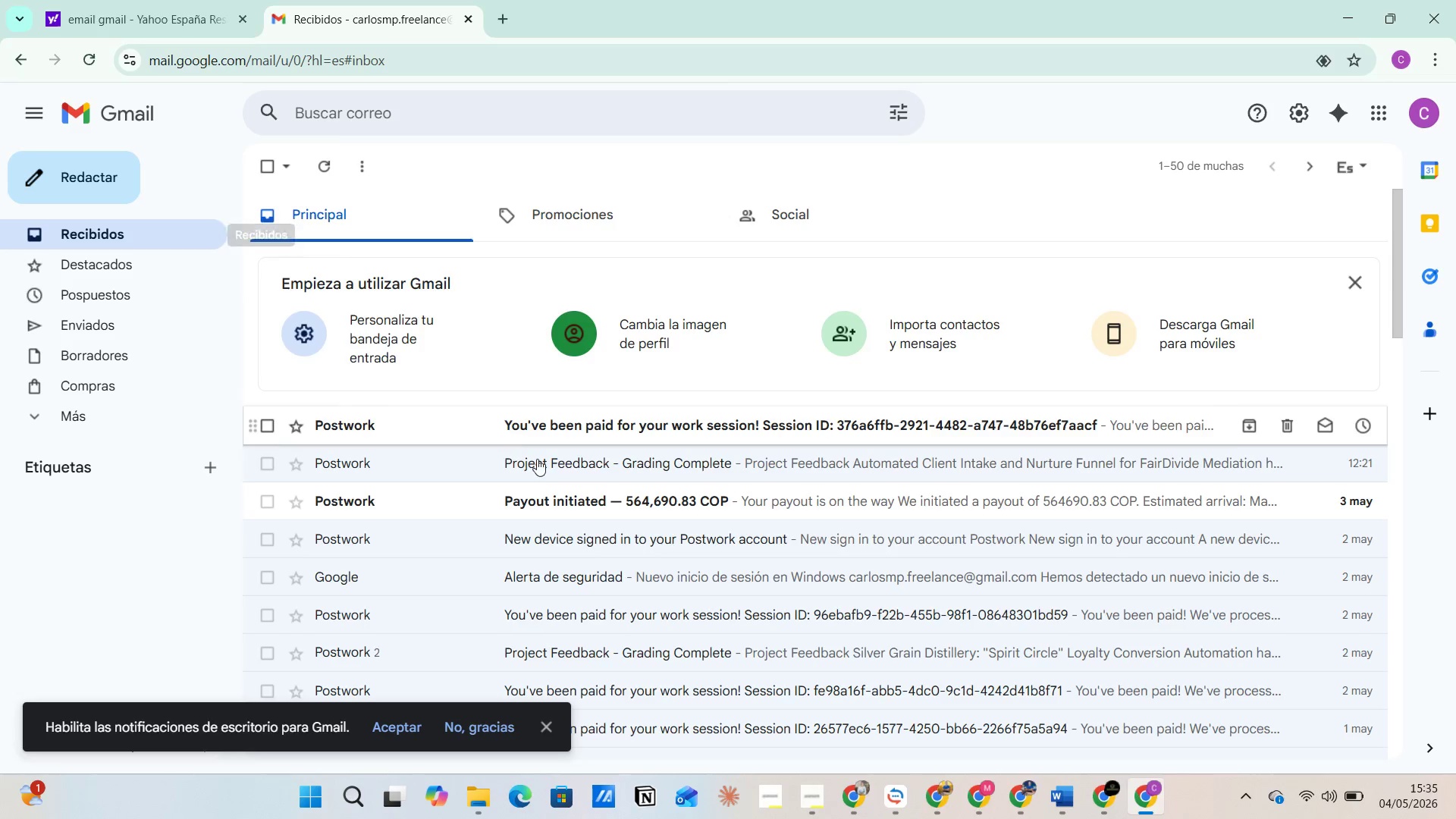 
wait(5.91)
 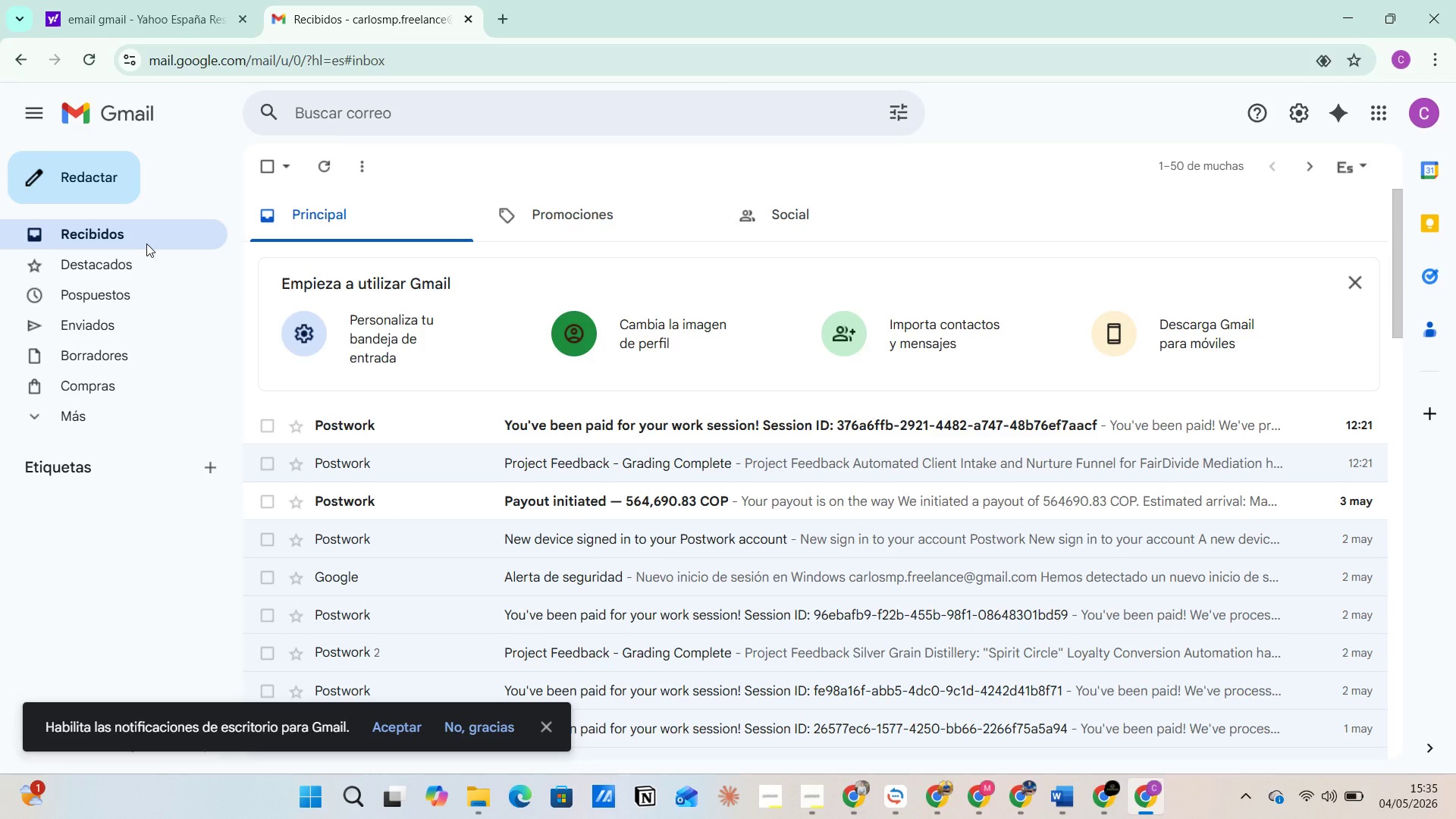 
left_click([704, 422])
 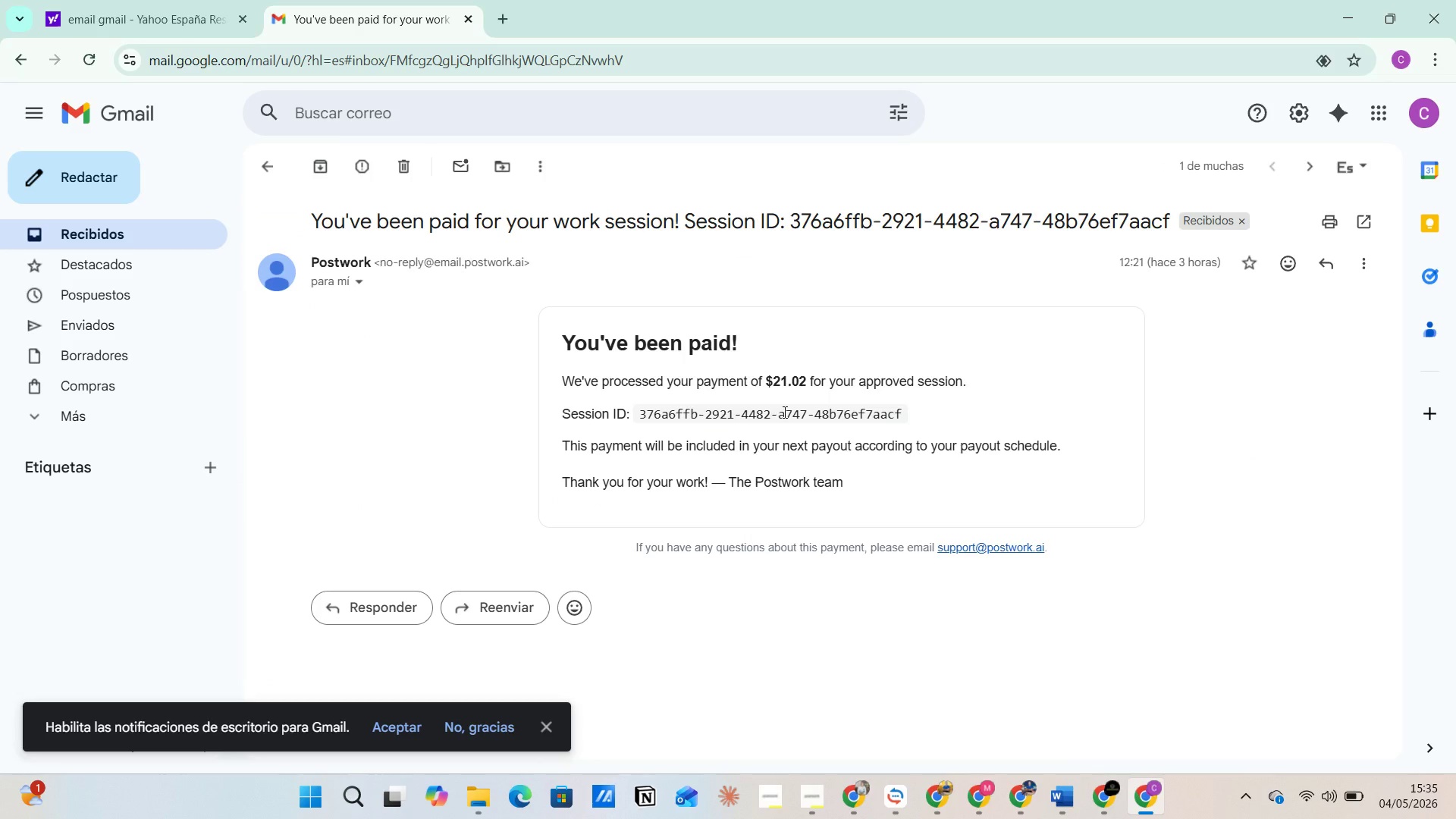 
left_click([167, 245])
 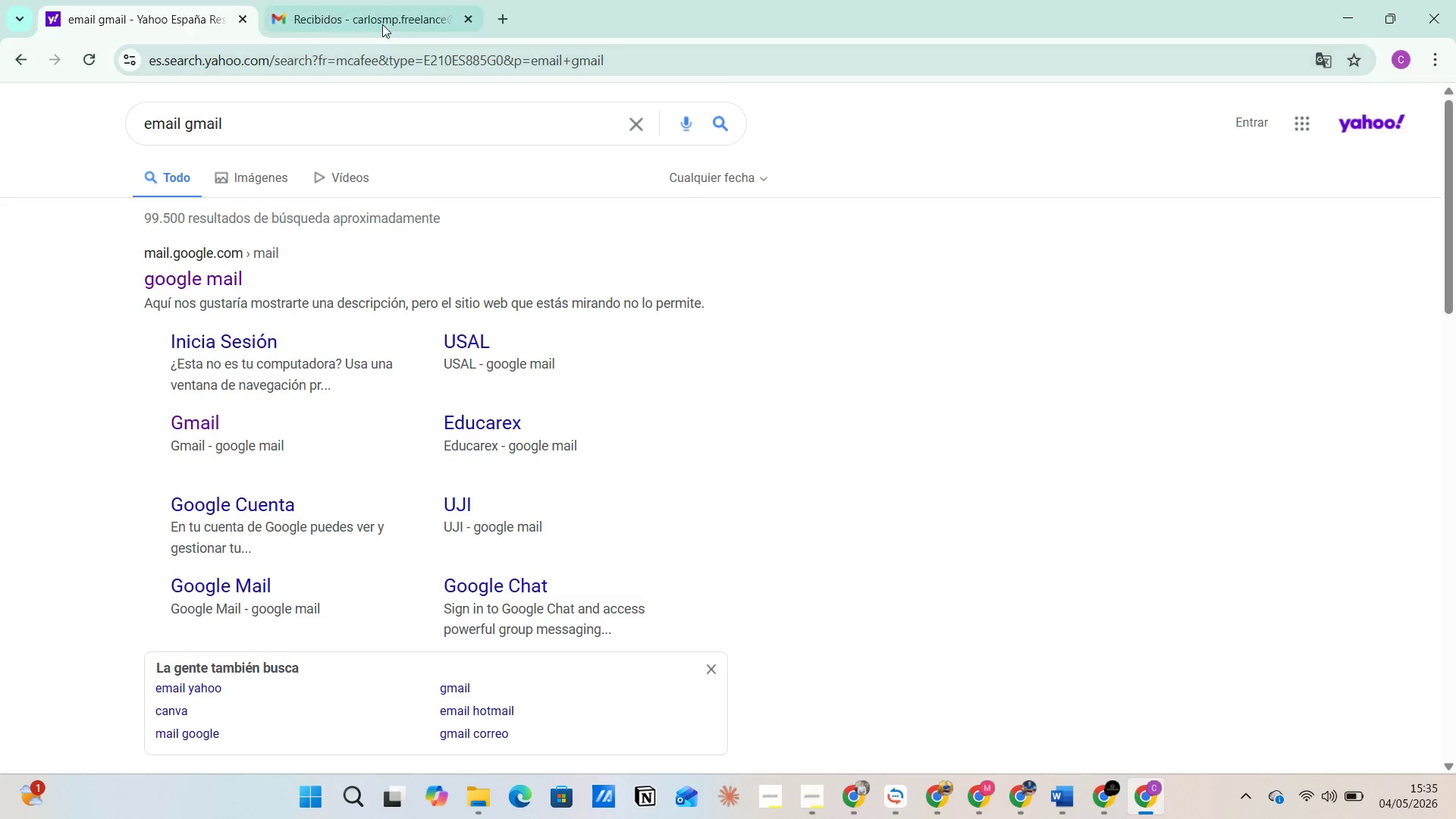 
wait(5.08)
 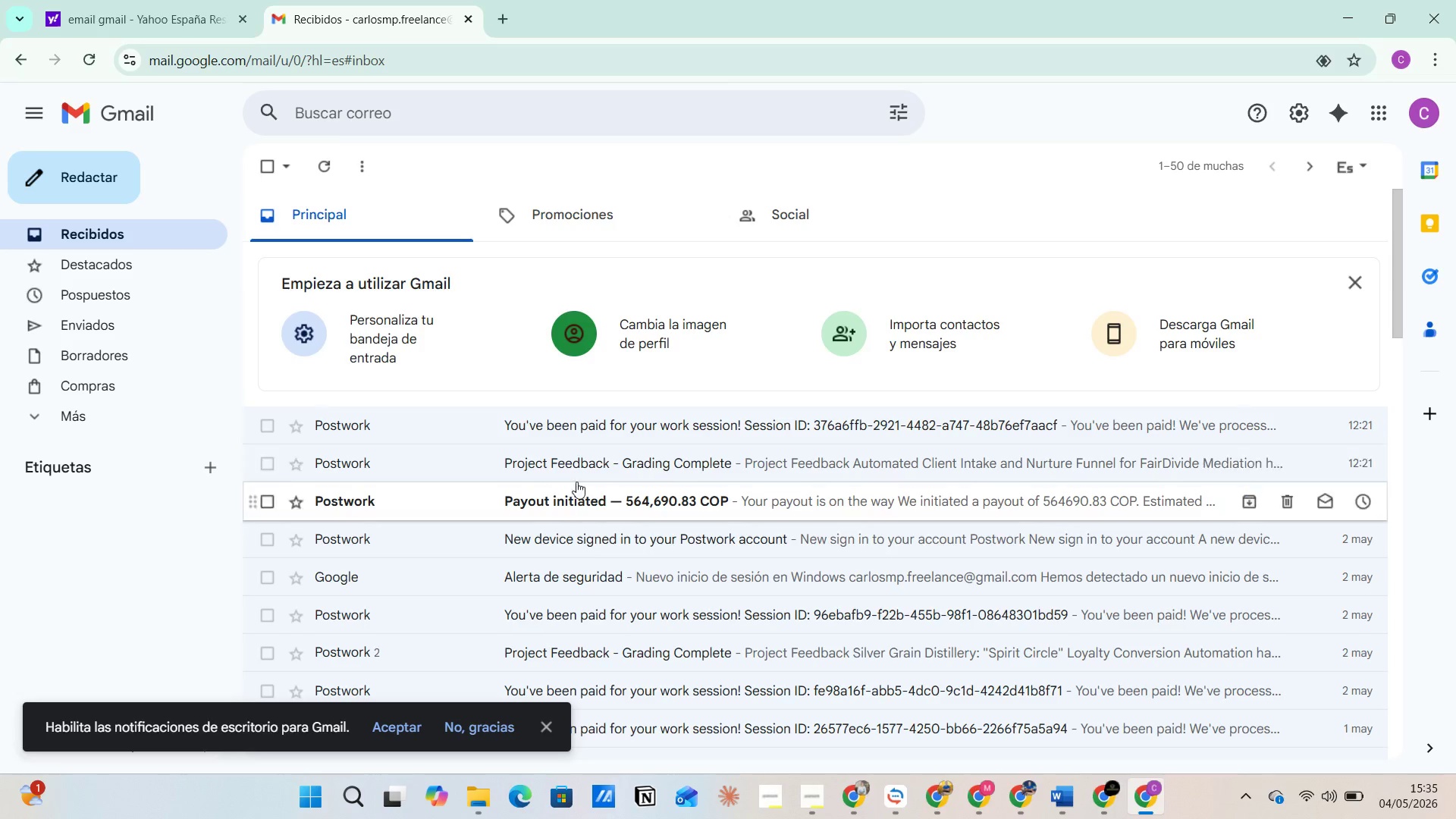 
left_click([180, 10])
 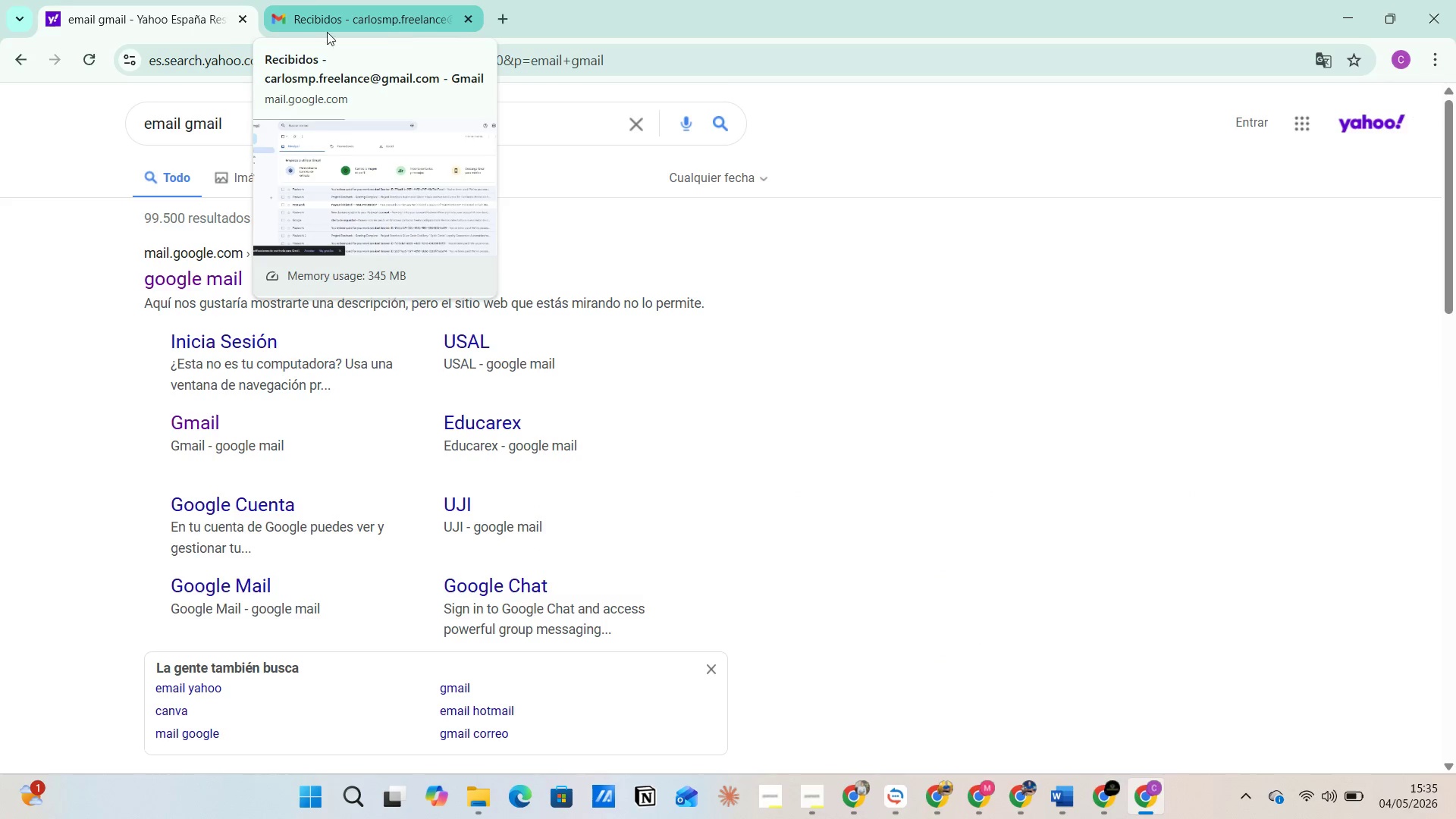 
wait(6.25)
 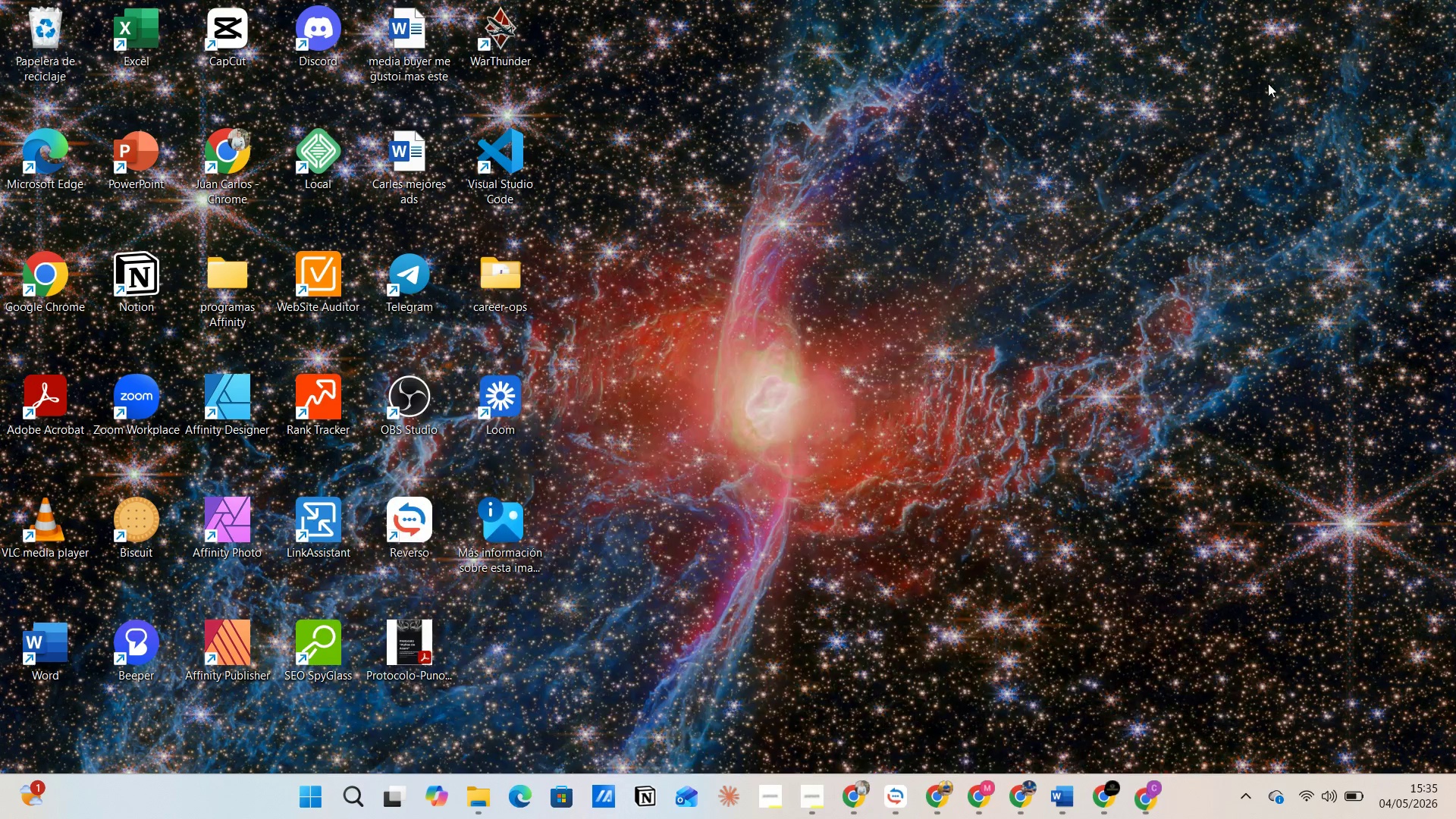 
scroll: coordinate [976, 378], scroll_direction: down, amount: 3.0
 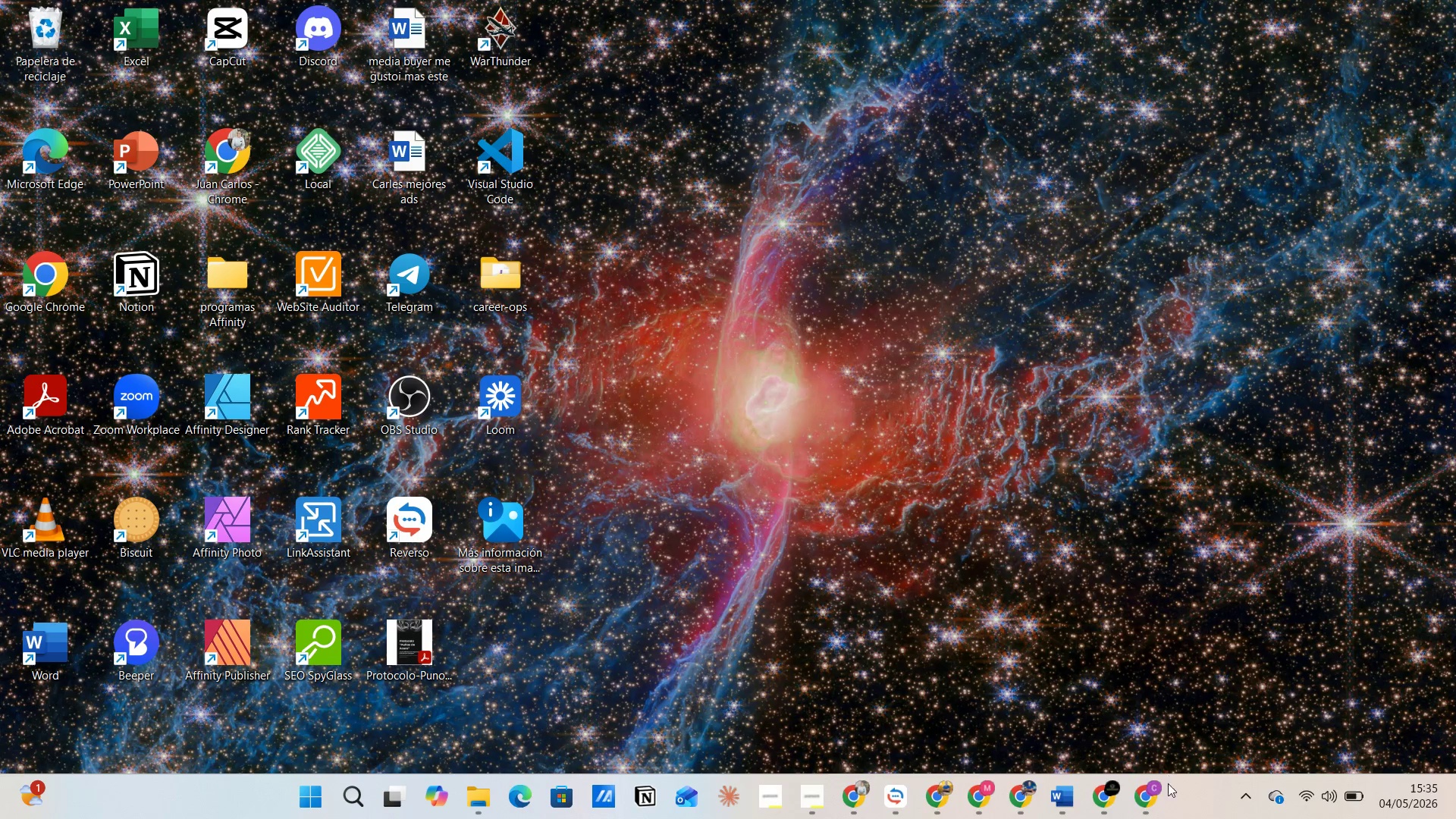 
left_click([366, 14])
 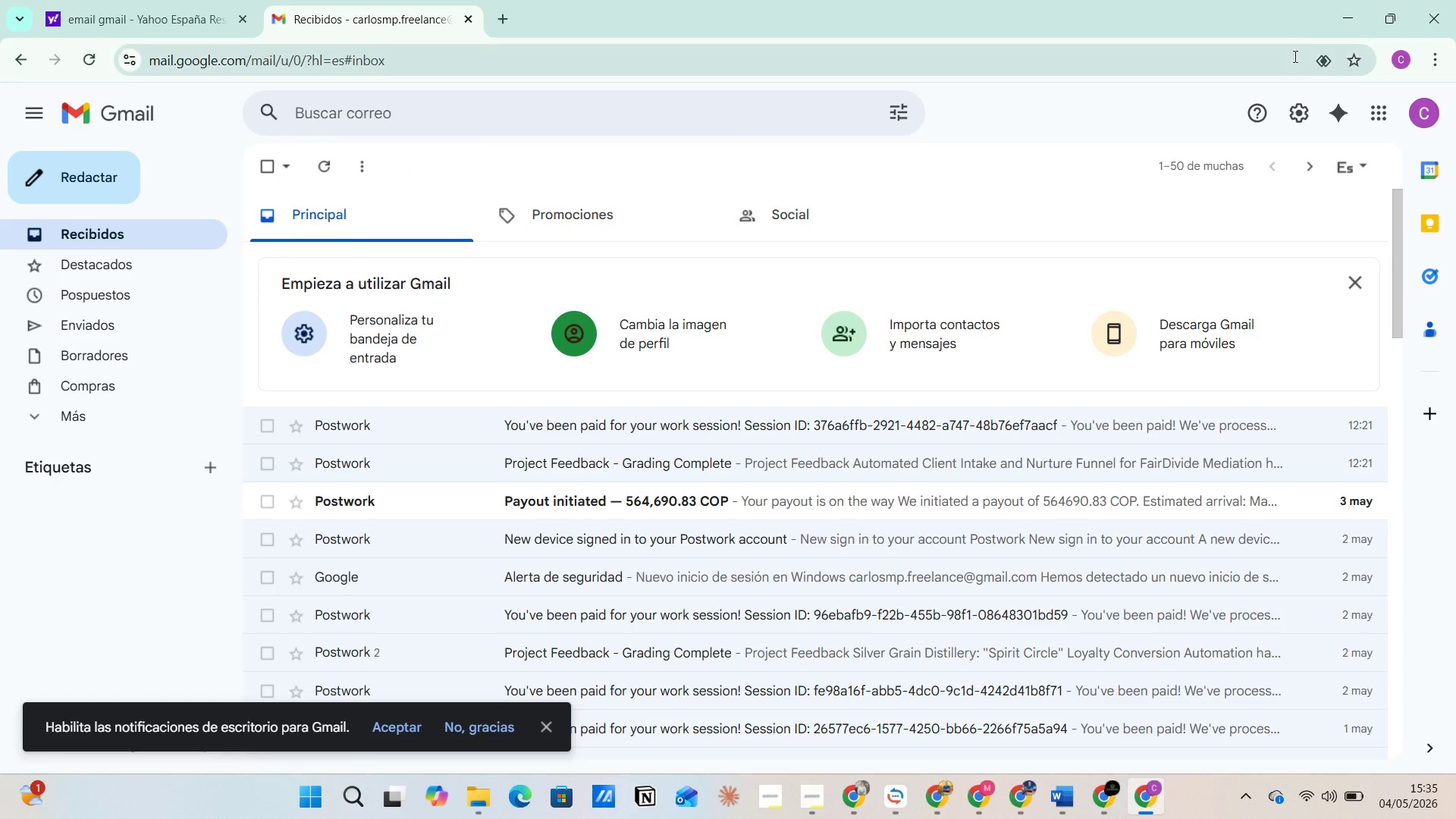 
left_click([1332, 9])
 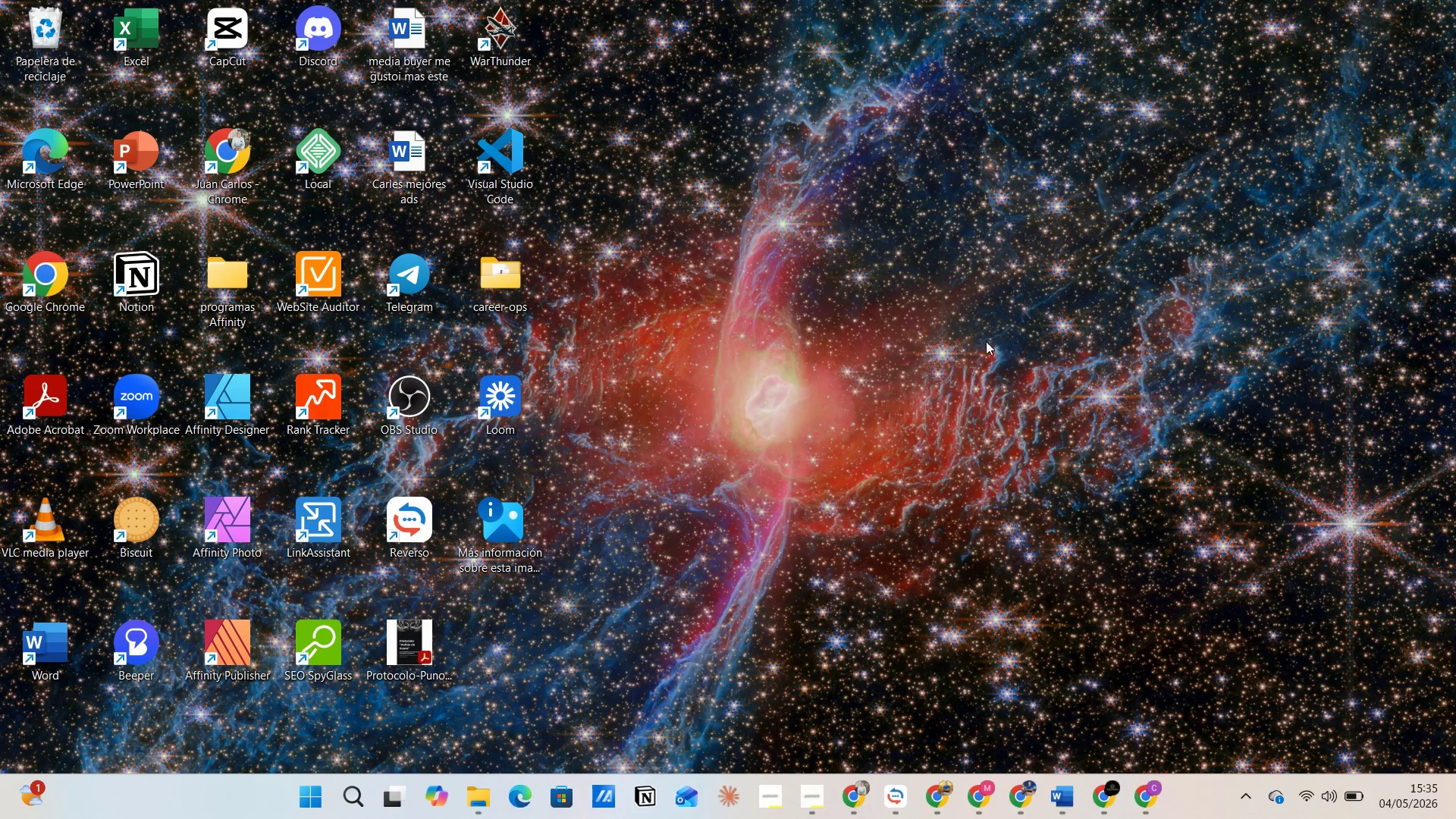 
left_click([1152, 792])
 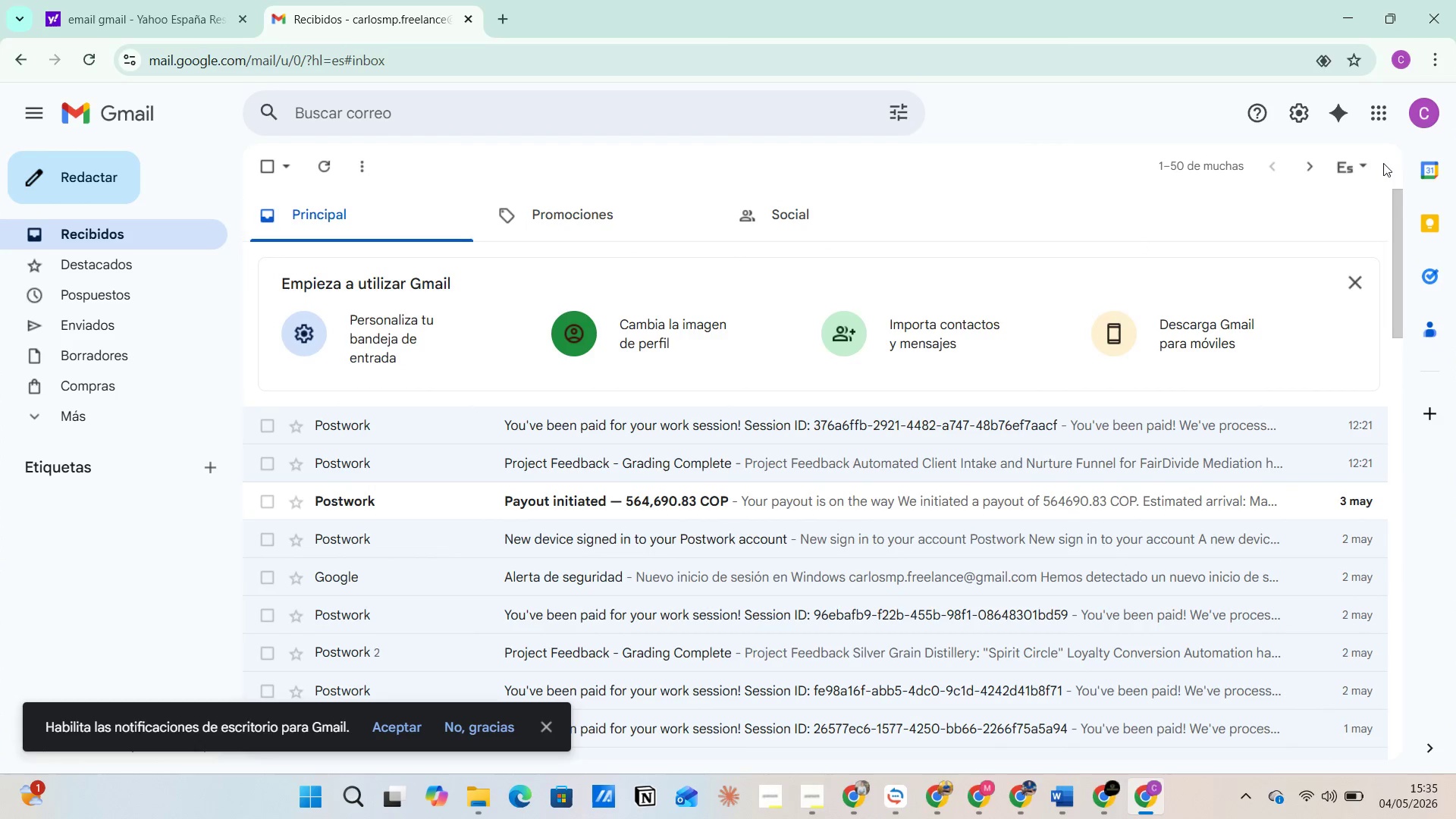 
left_click([1407, 122])
 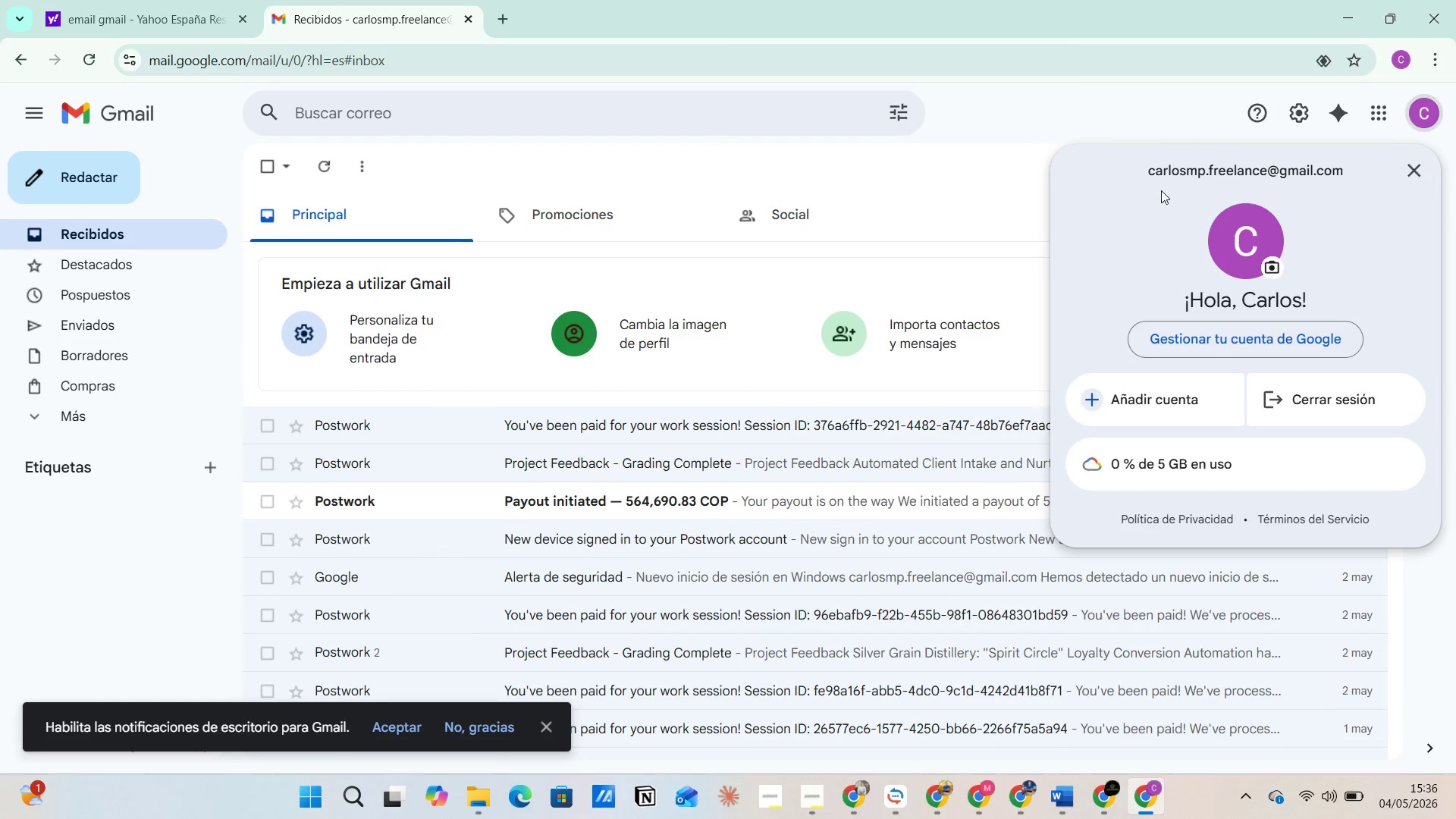 
left_click_drag(start_coordinate=[1138, 170], to_coordinate=[1348, 164])
 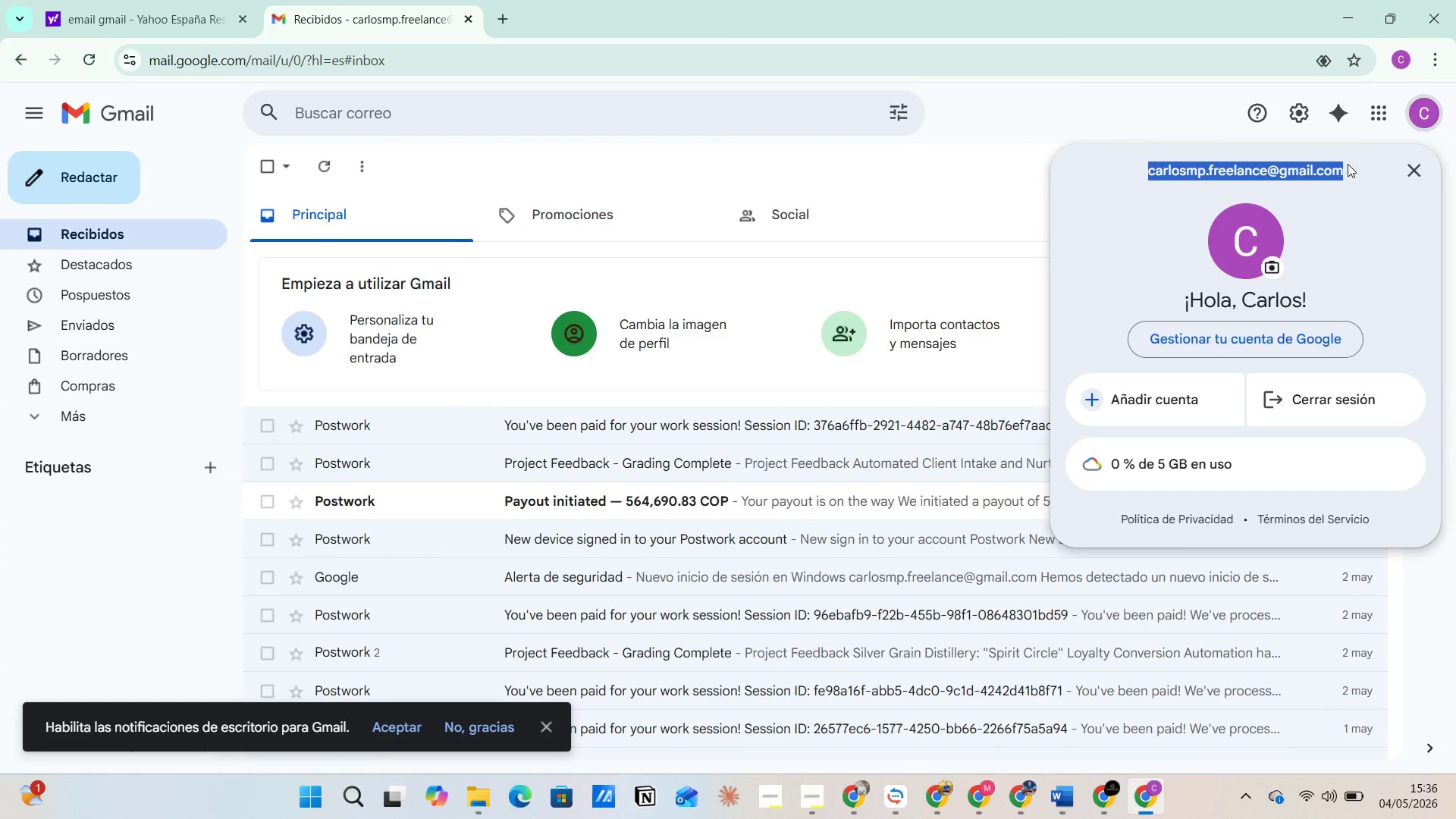 
key(Control+C)
 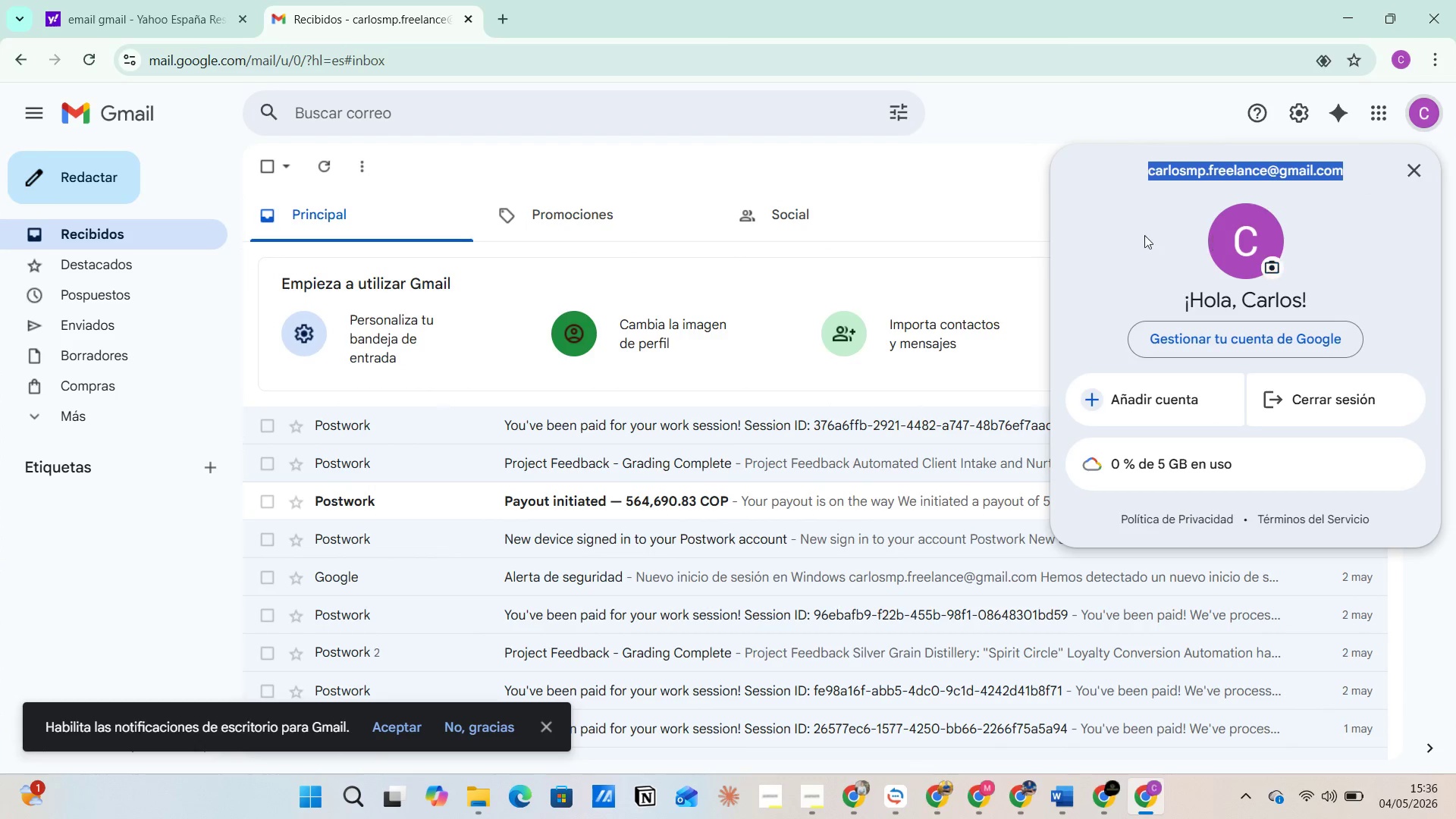 
left_click([1003, 206])
 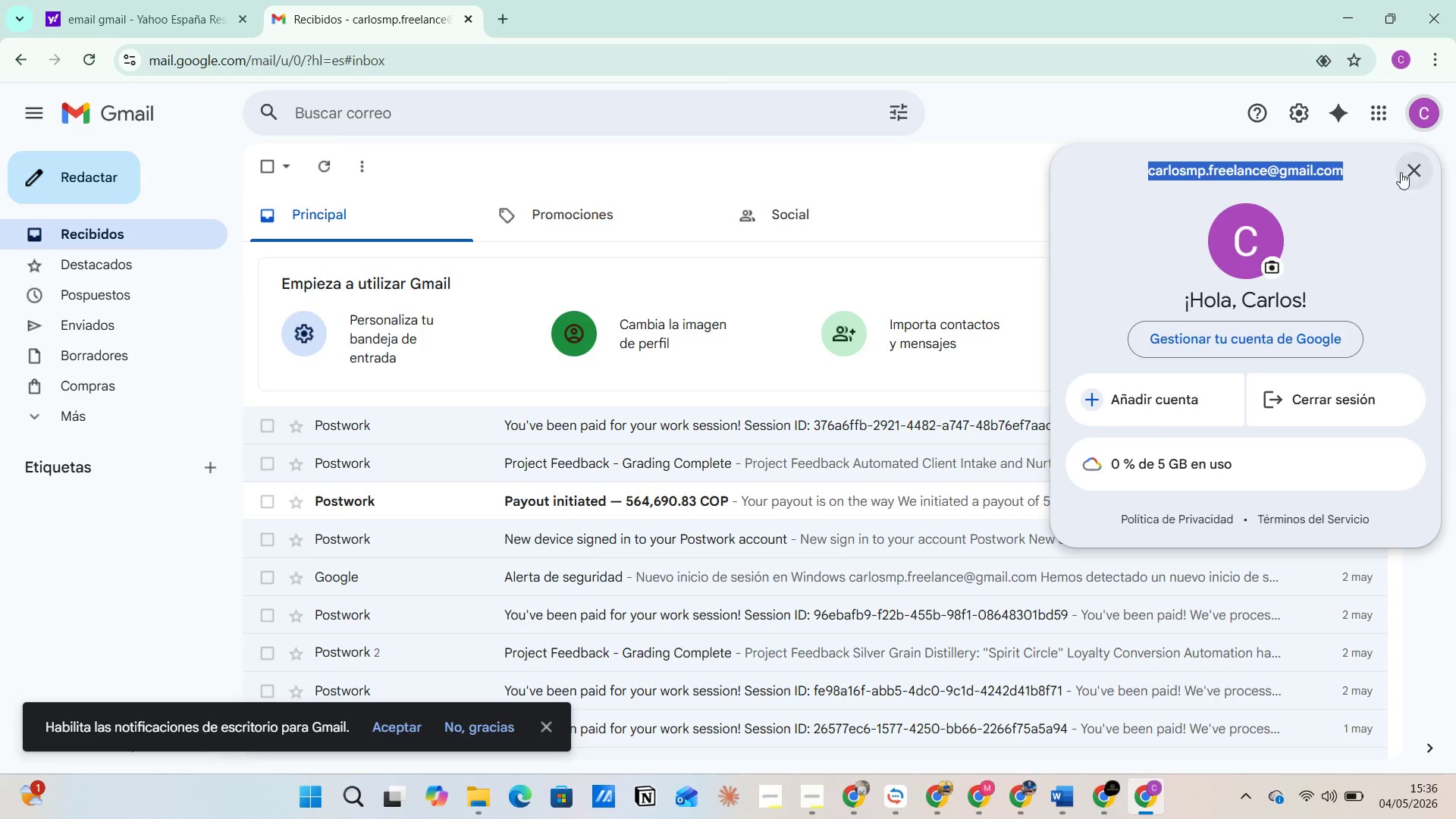 
left_click([1415, 167])
 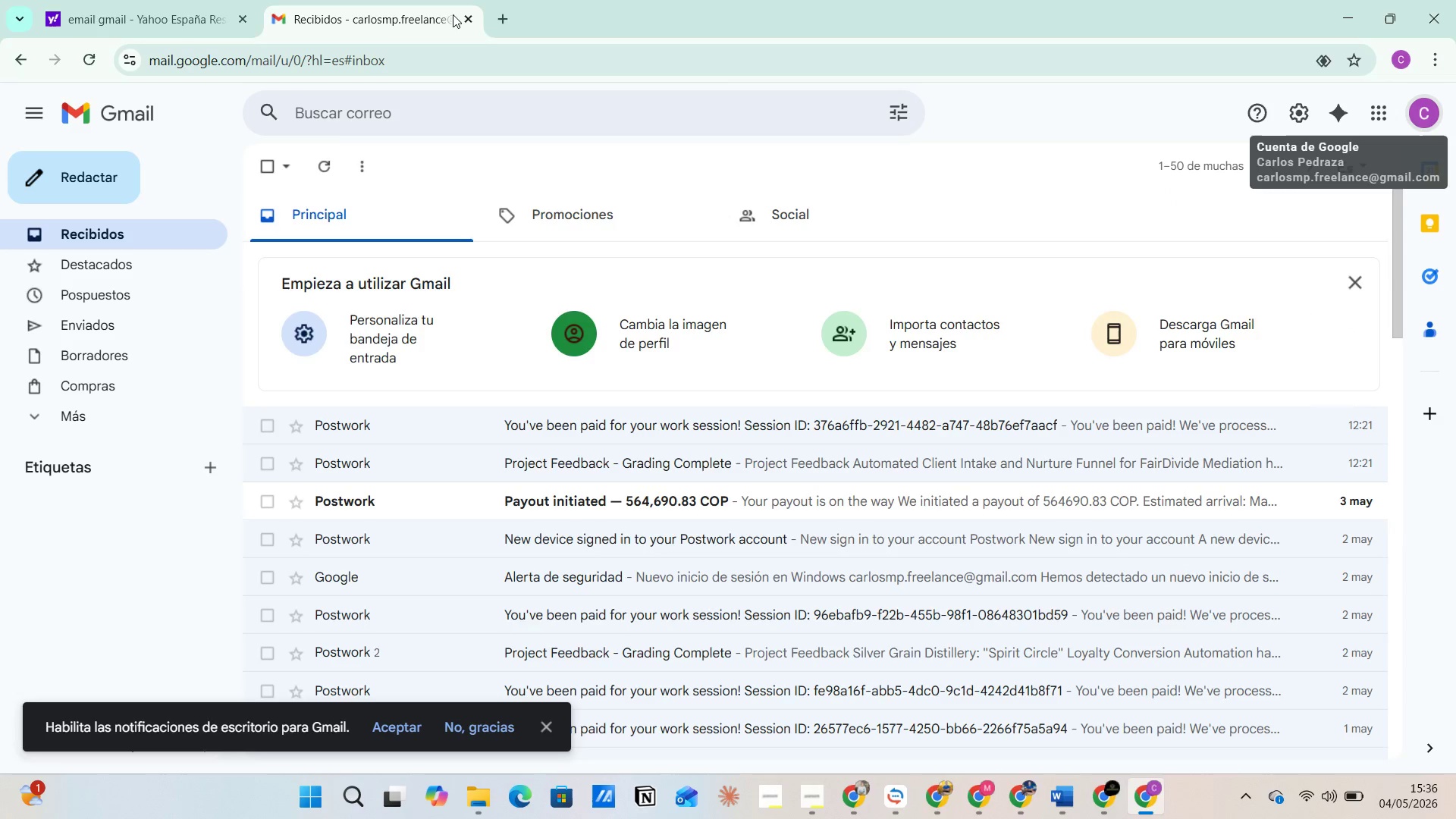 
left_click([506, 14])
 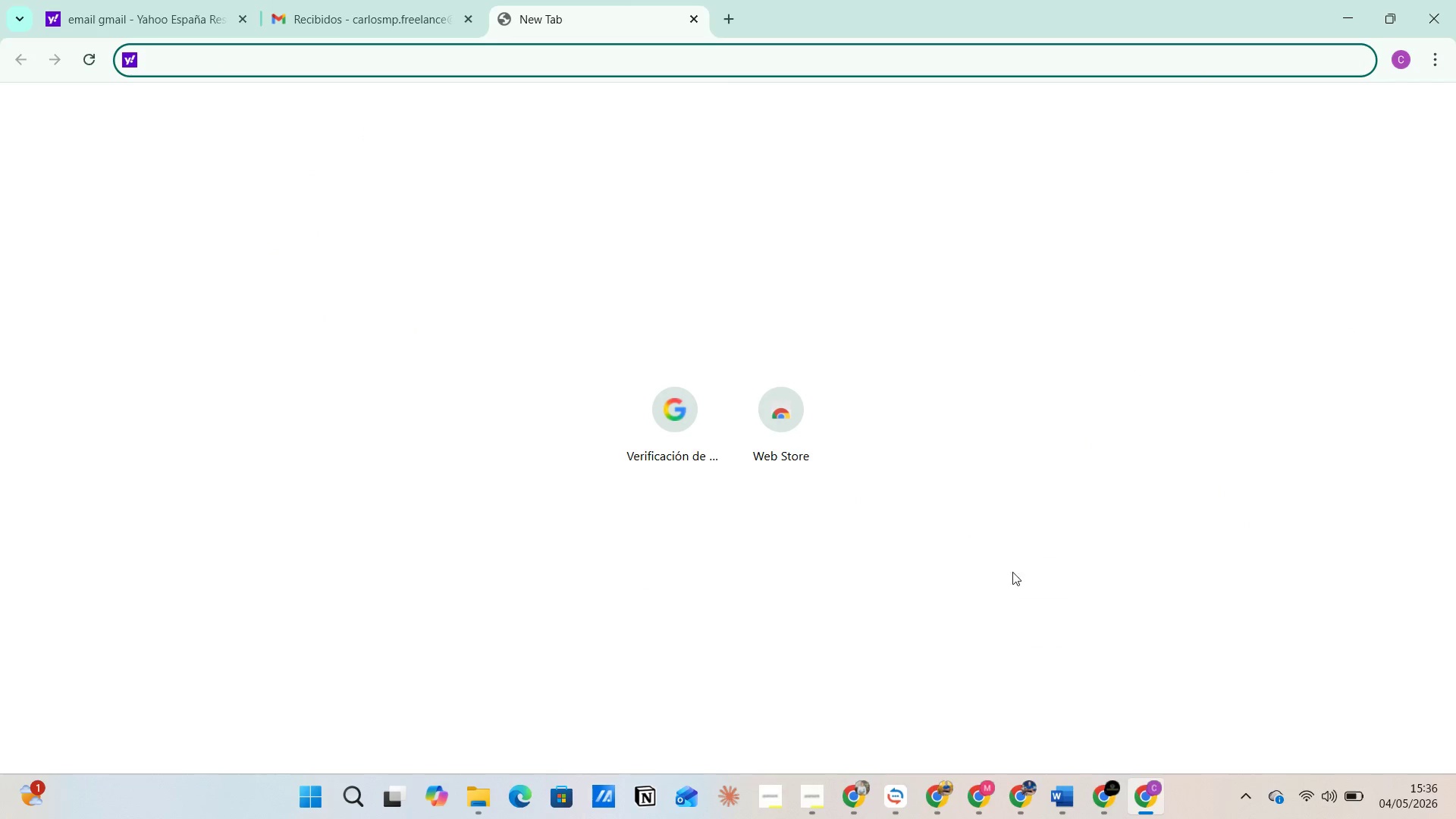 
left_click([1027, 797])
 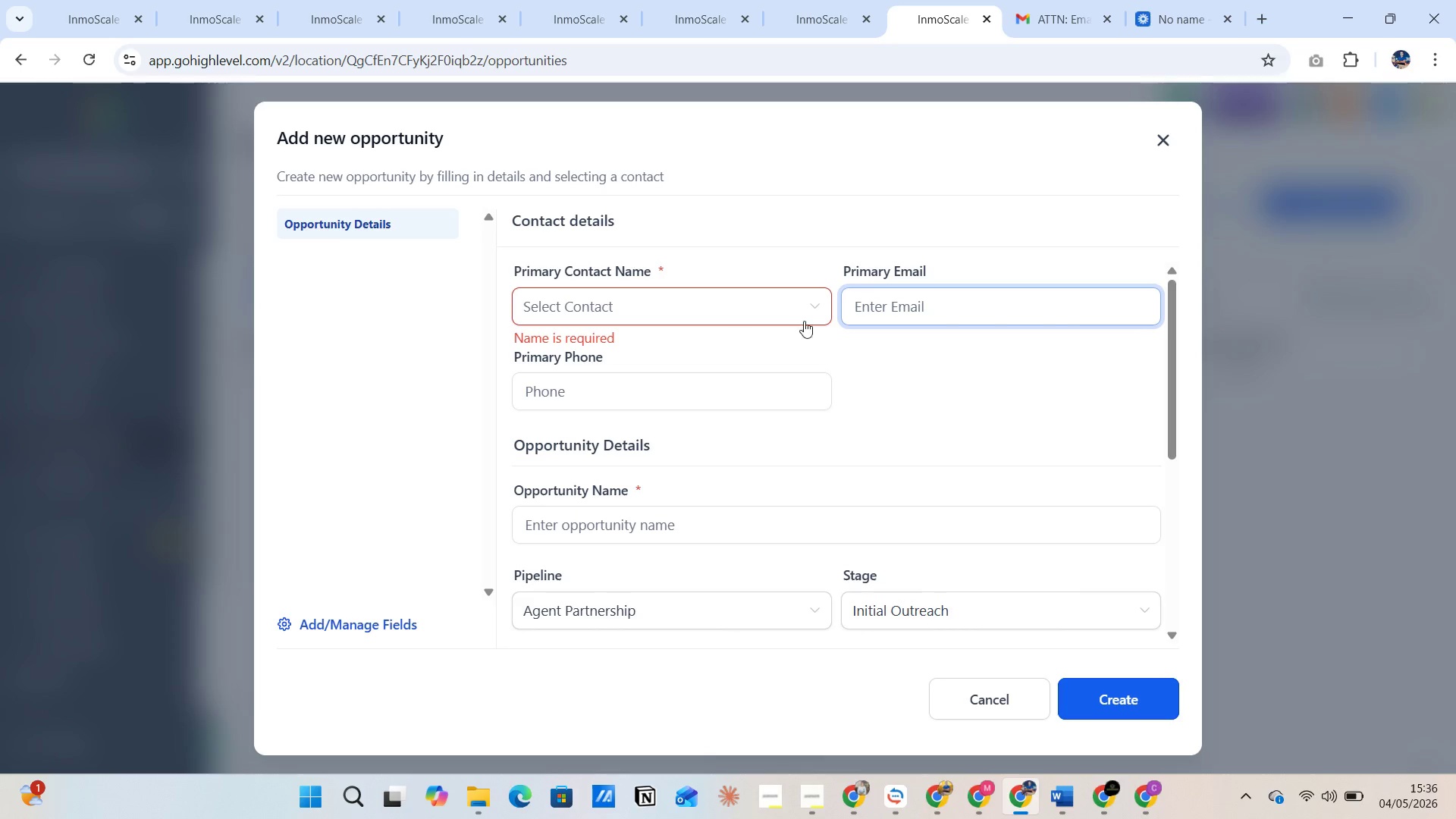 
left_click([899, 305])
 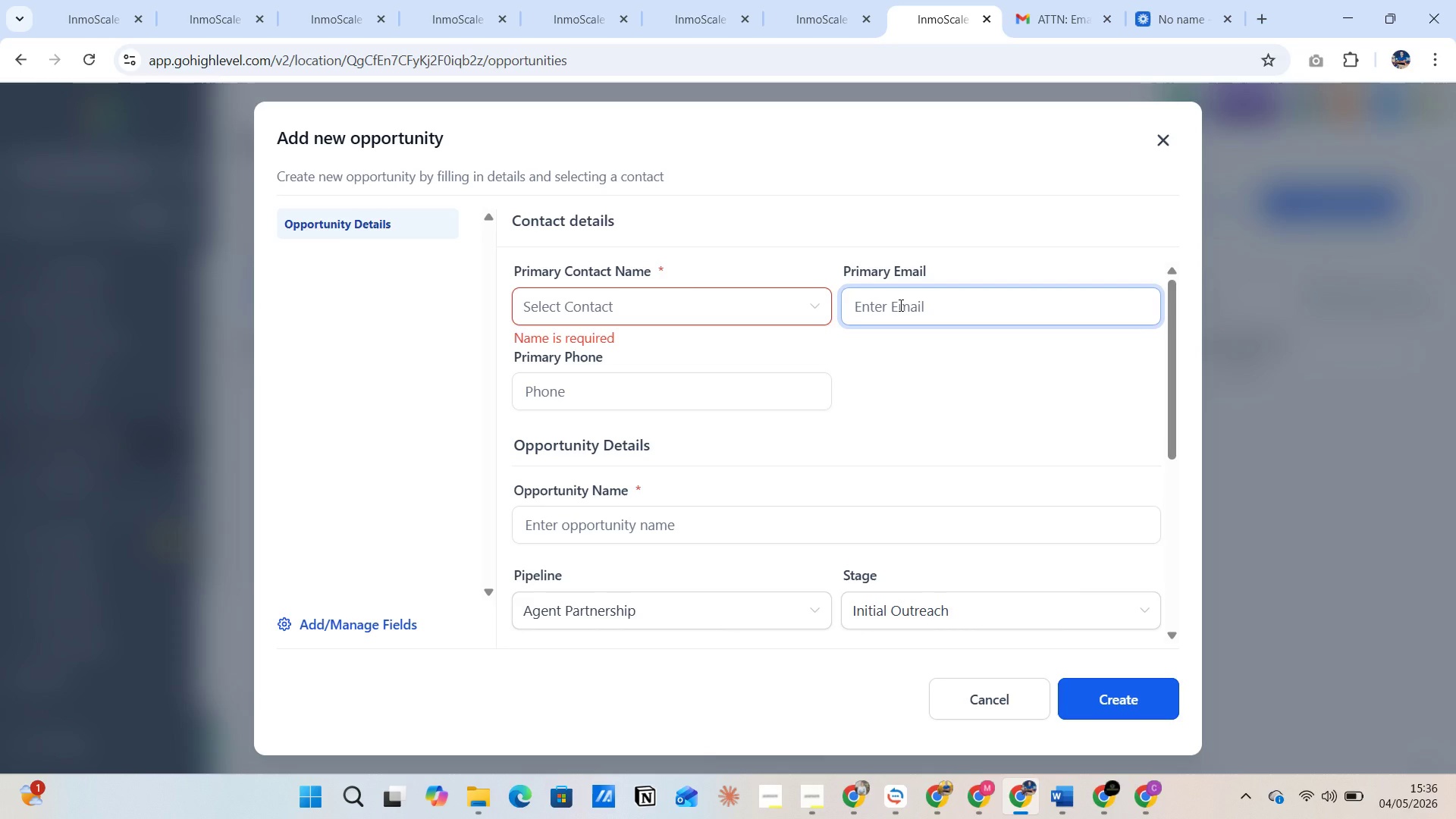 
left_click([899, 305])
 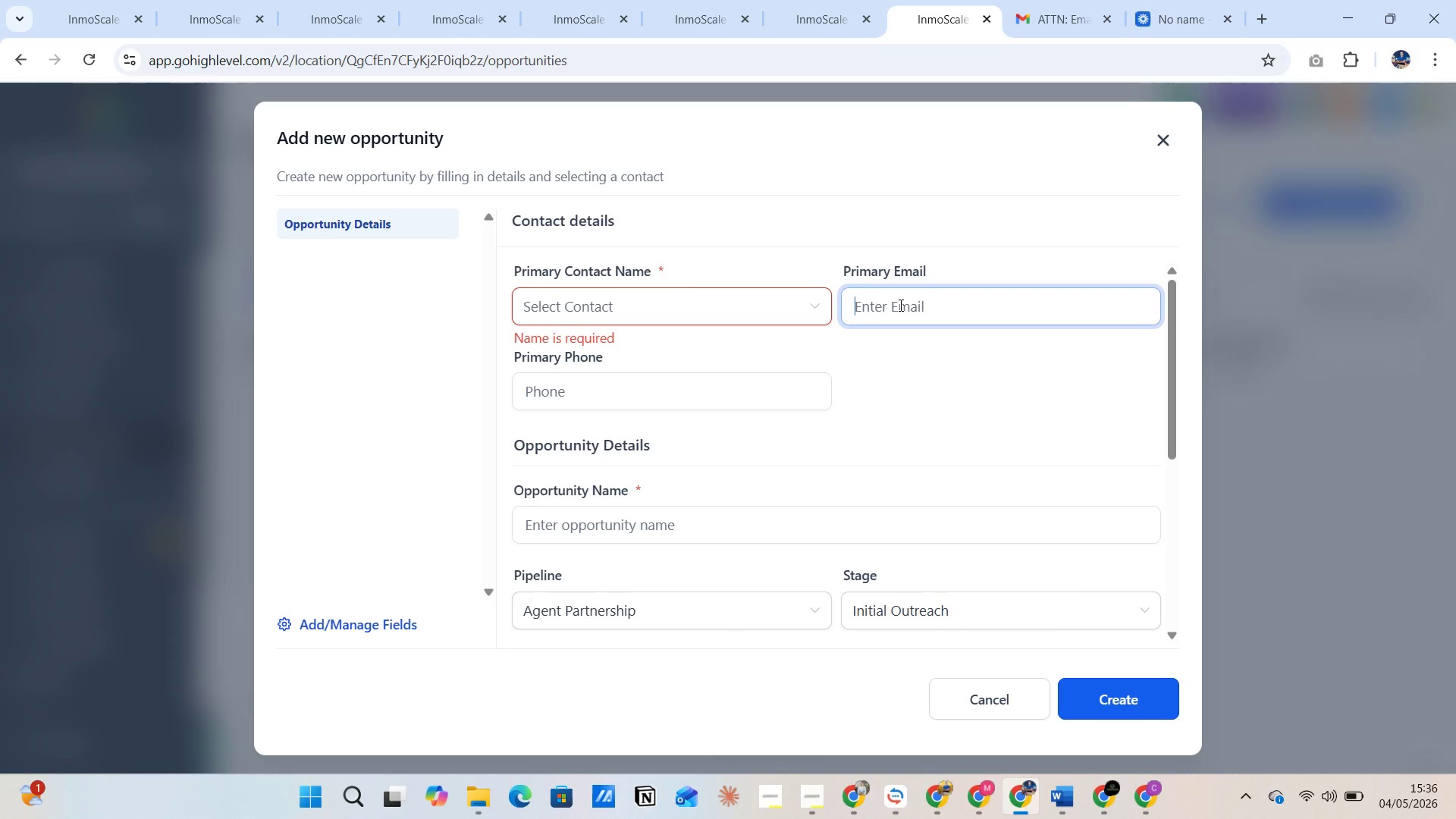 
scroll: coordinate [623, 403], scroll_direction: down, amount: 4.0
 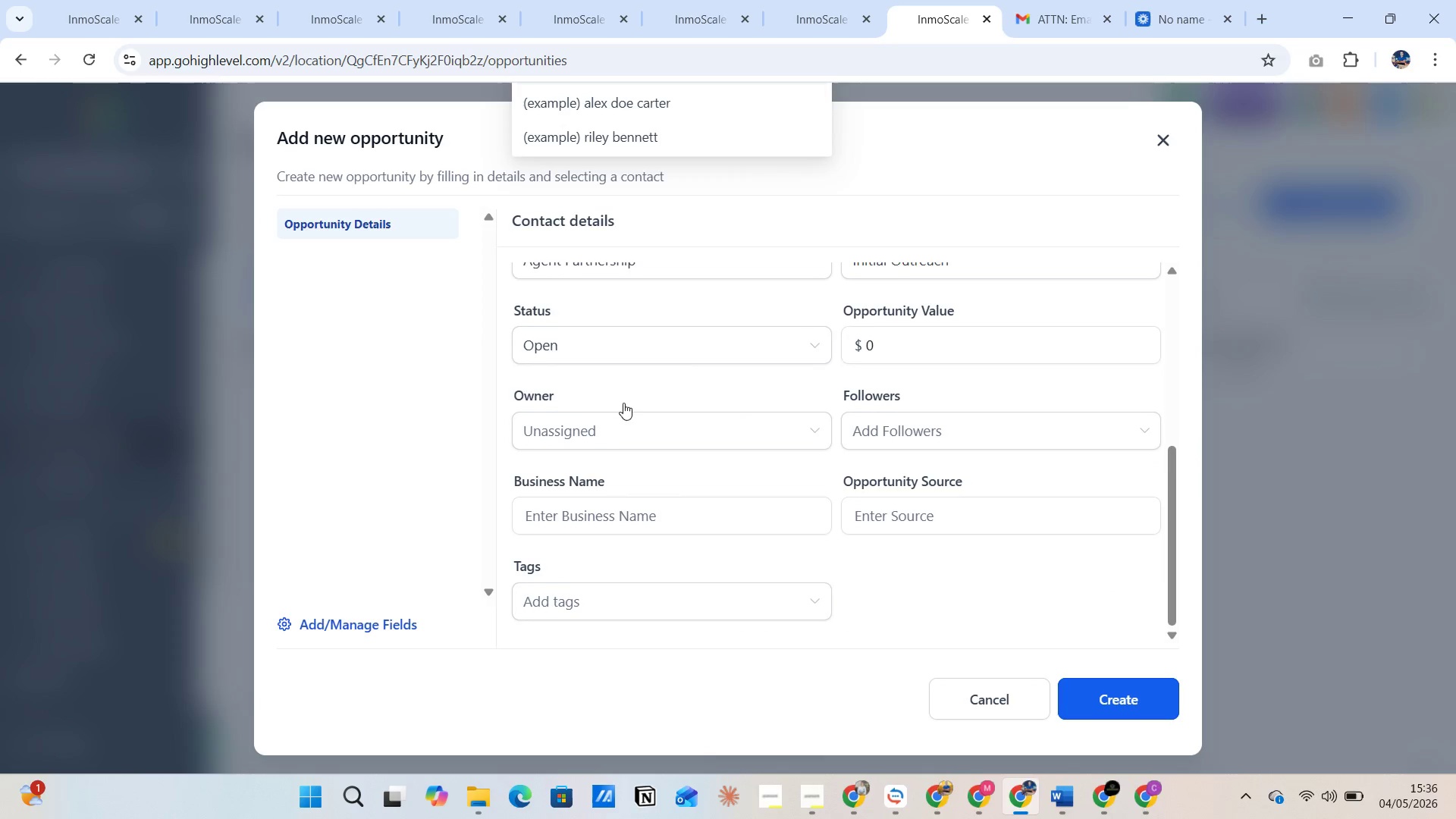 
double_click([899, 305])
 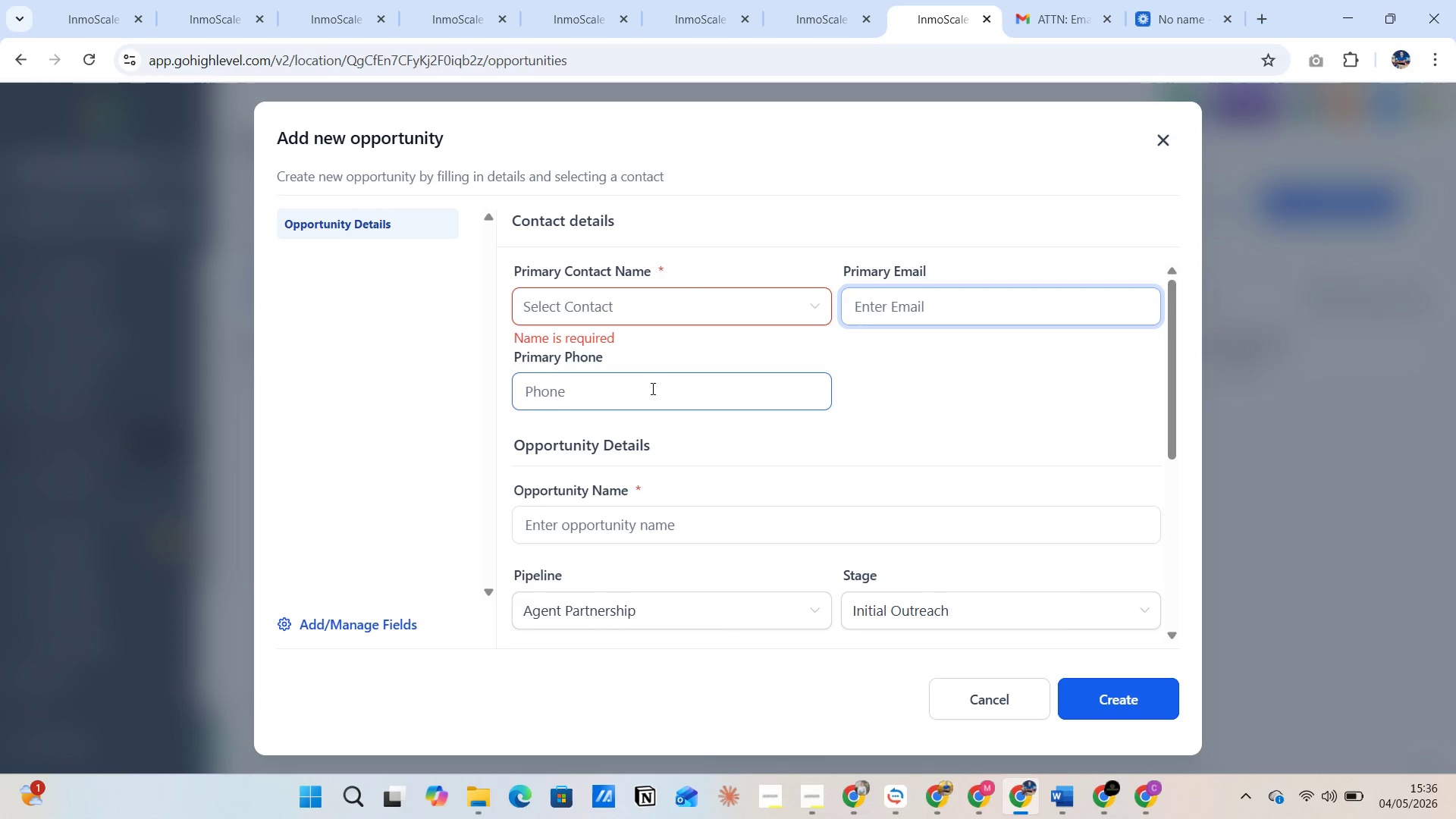 
scroll: coordinate [623, 403], scroll_direction: up, amount: 3.0
 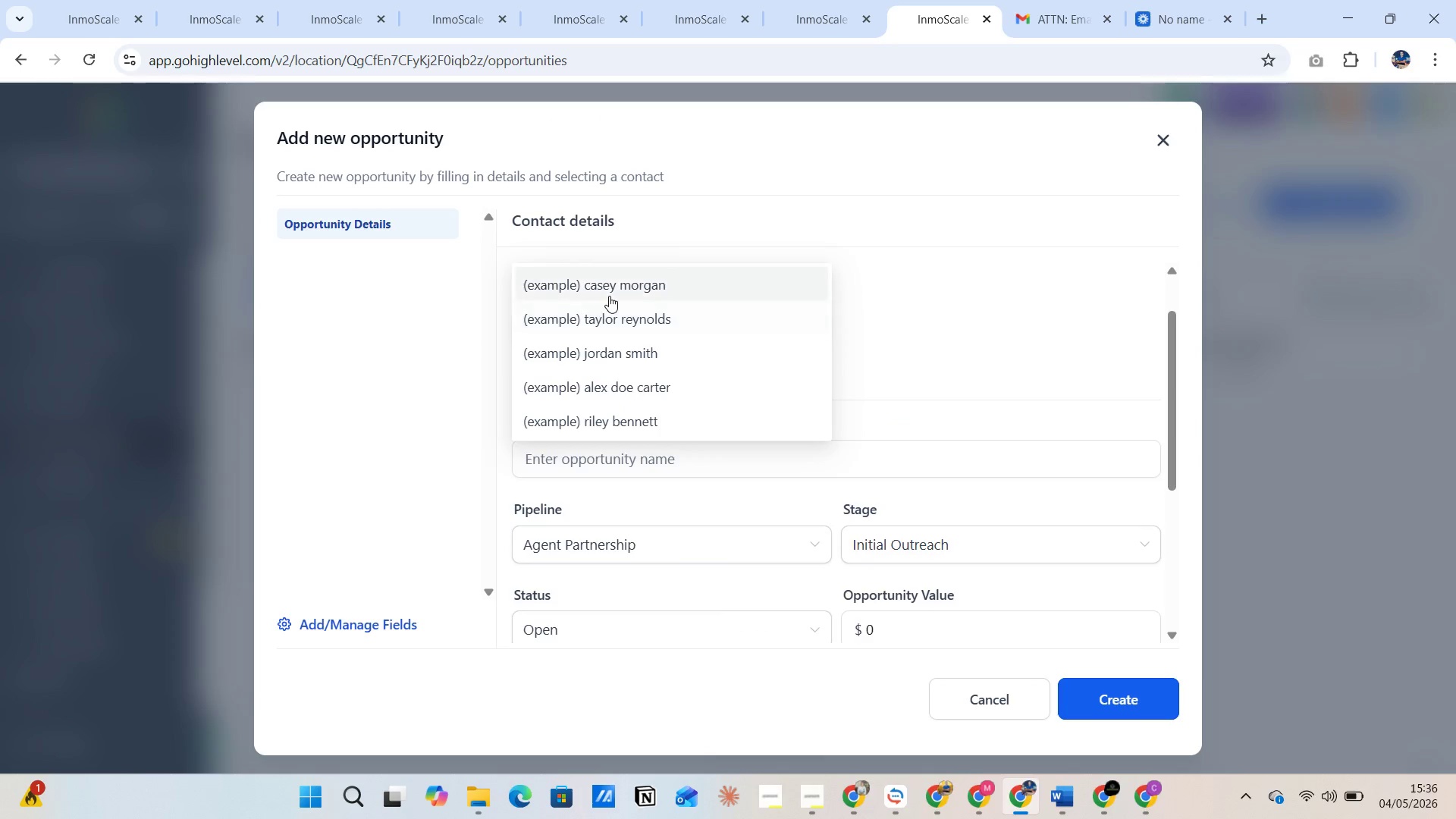 
left_click([646, 394])
 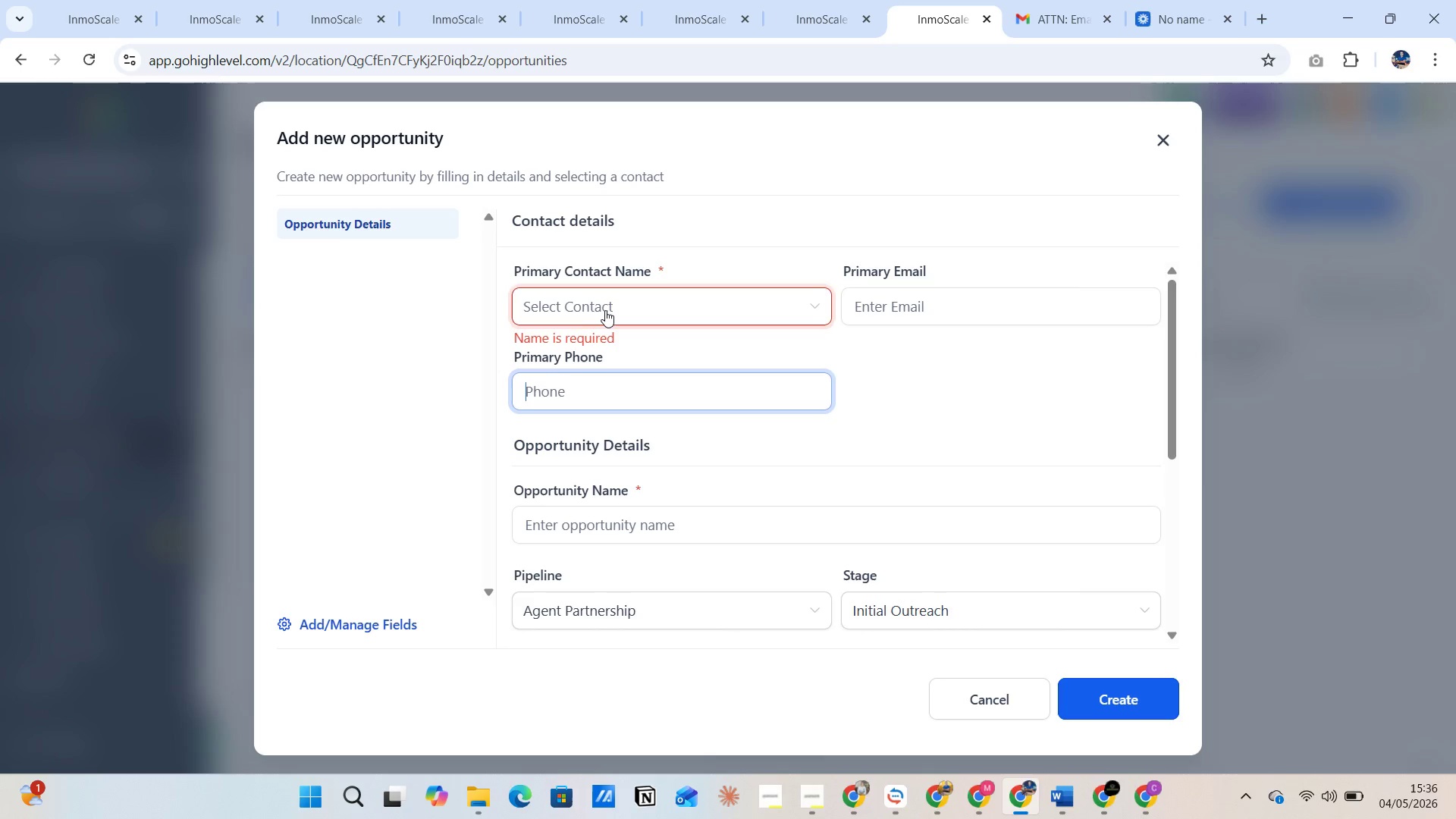 
left_click([605, 310])
 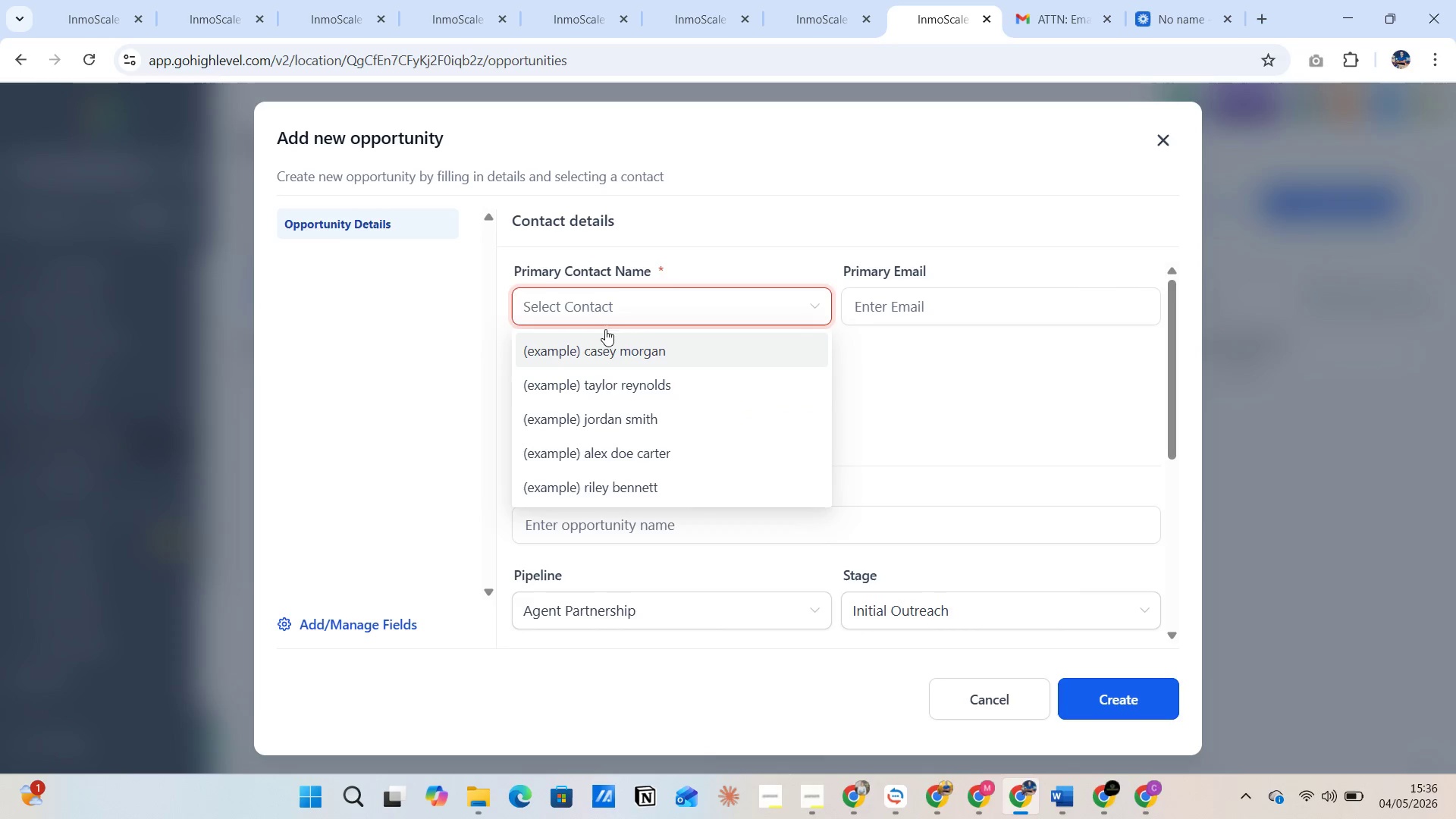 
left_click([609, 296])
 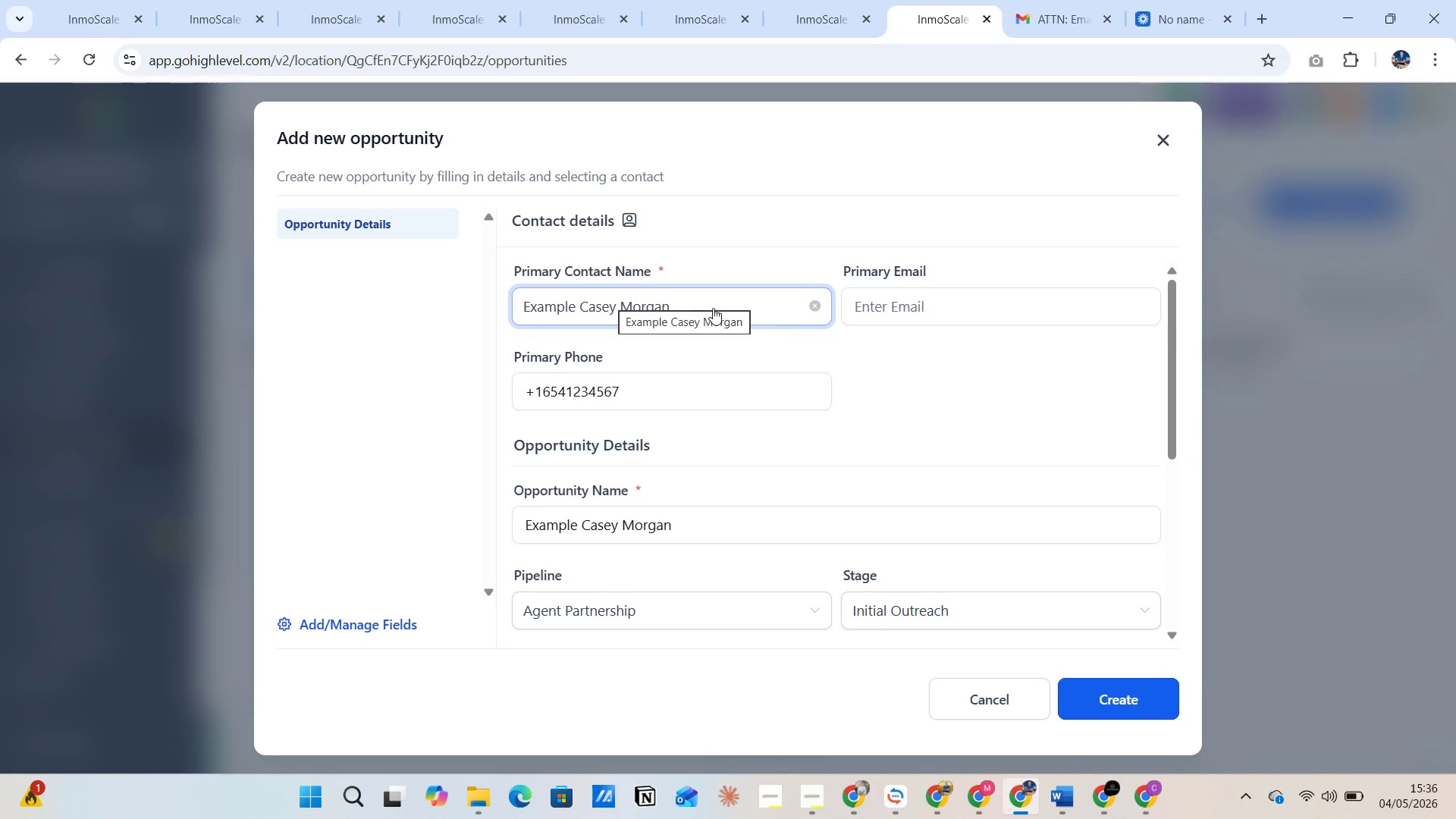 
left_click([913, 308])
 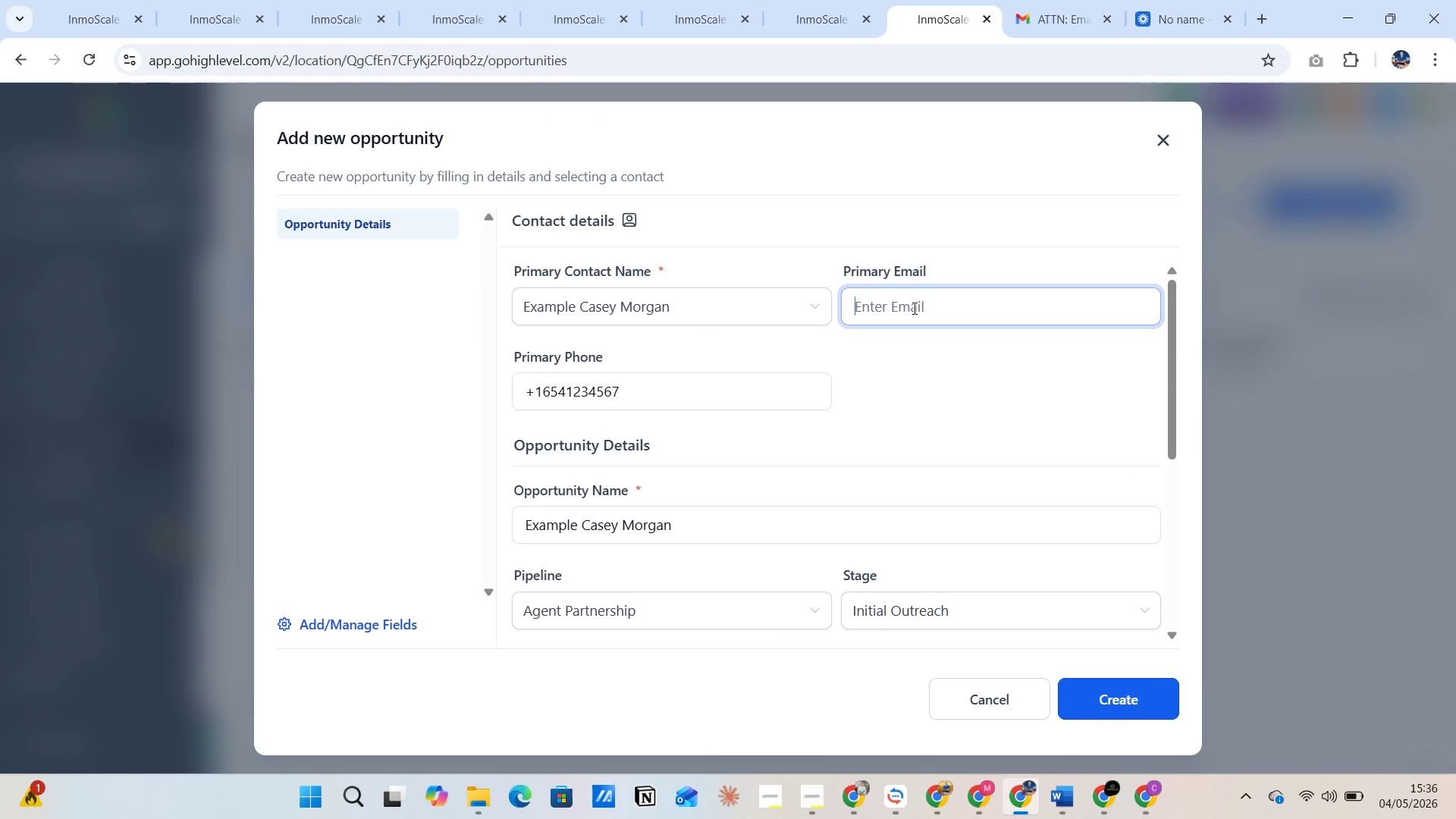 
wait(5.64)
 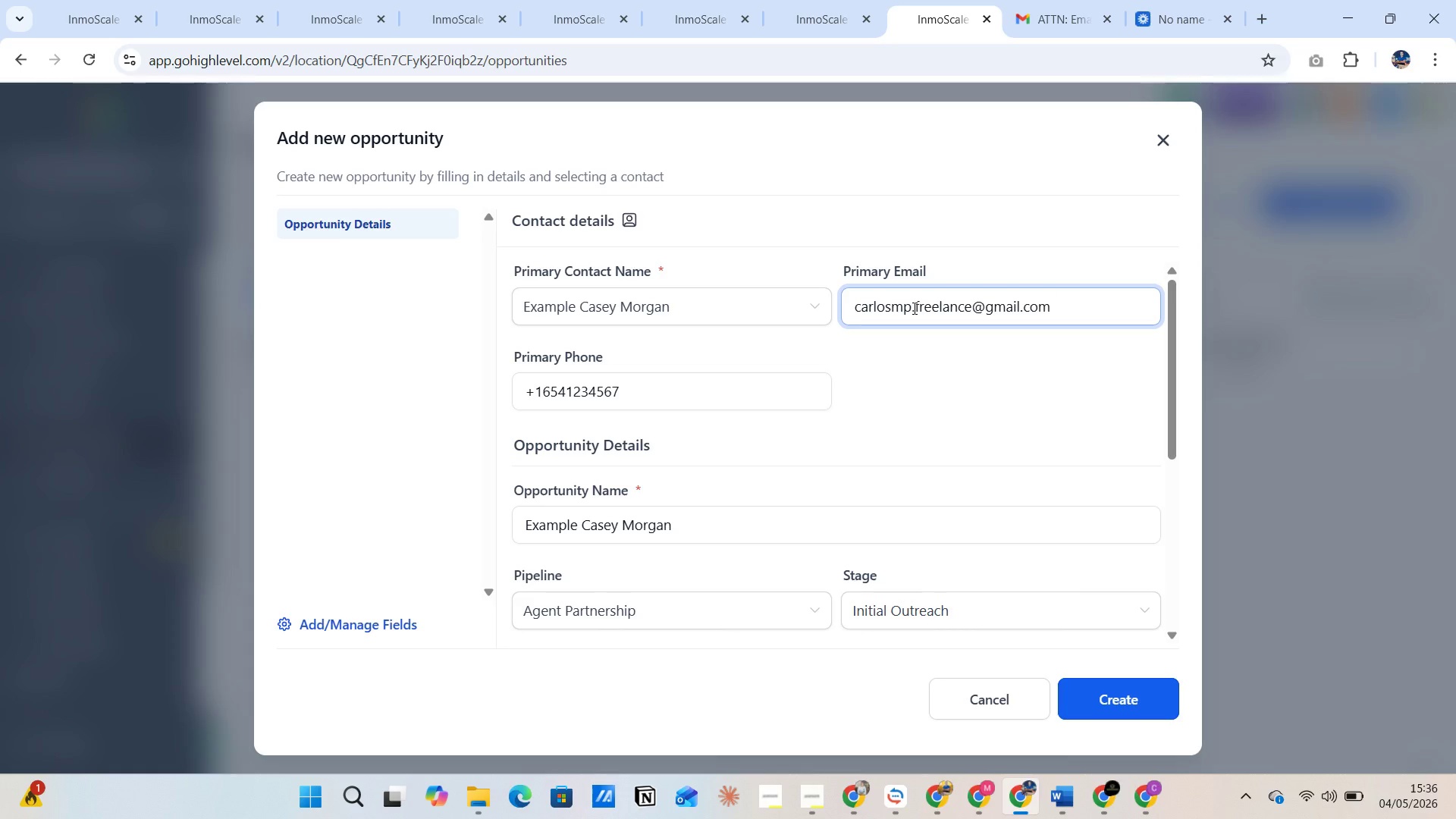 
scroll: coordinate [663, 526], scroll_direction: down, amount: 1.0
 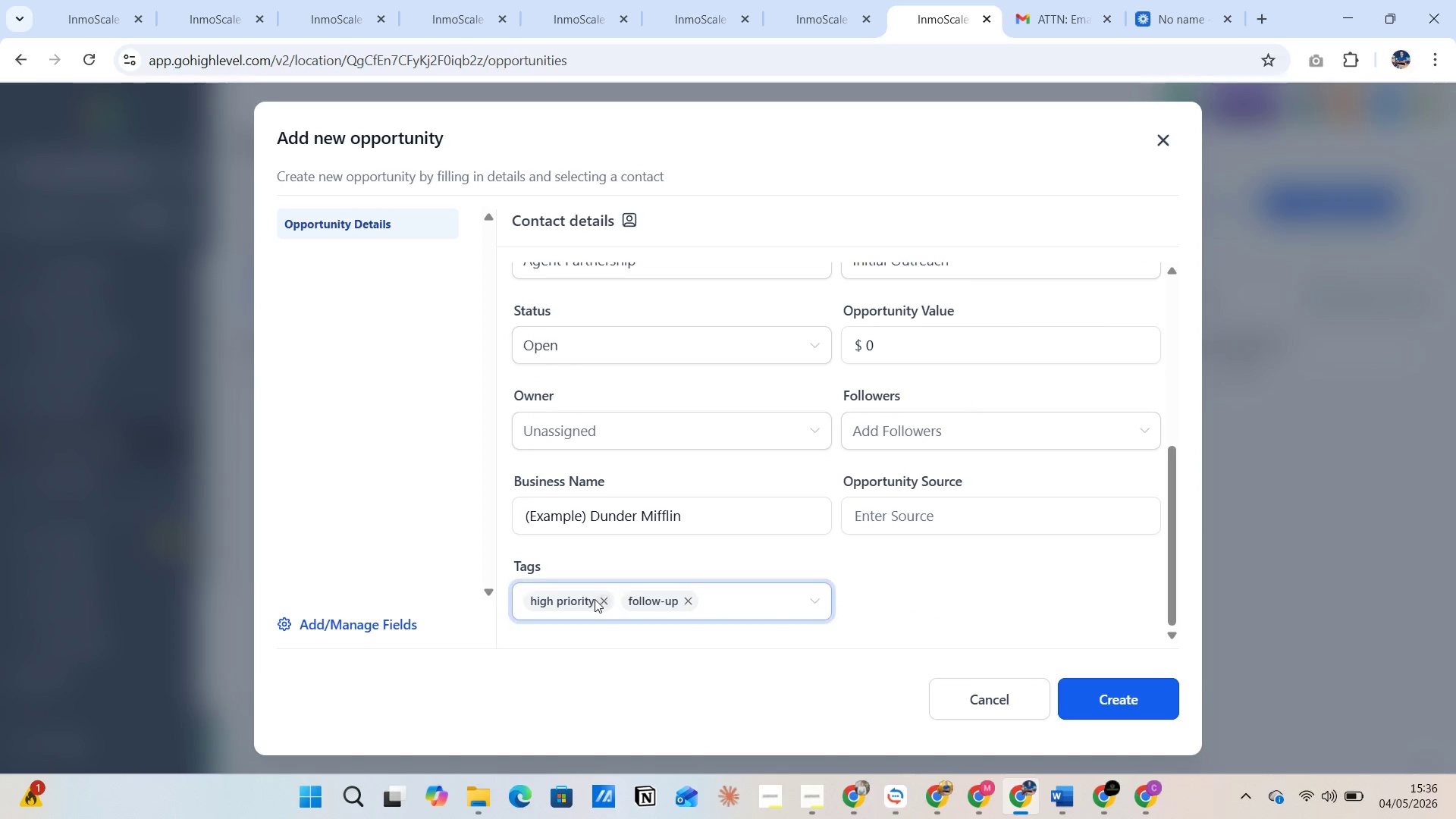 
key(Control+V)
 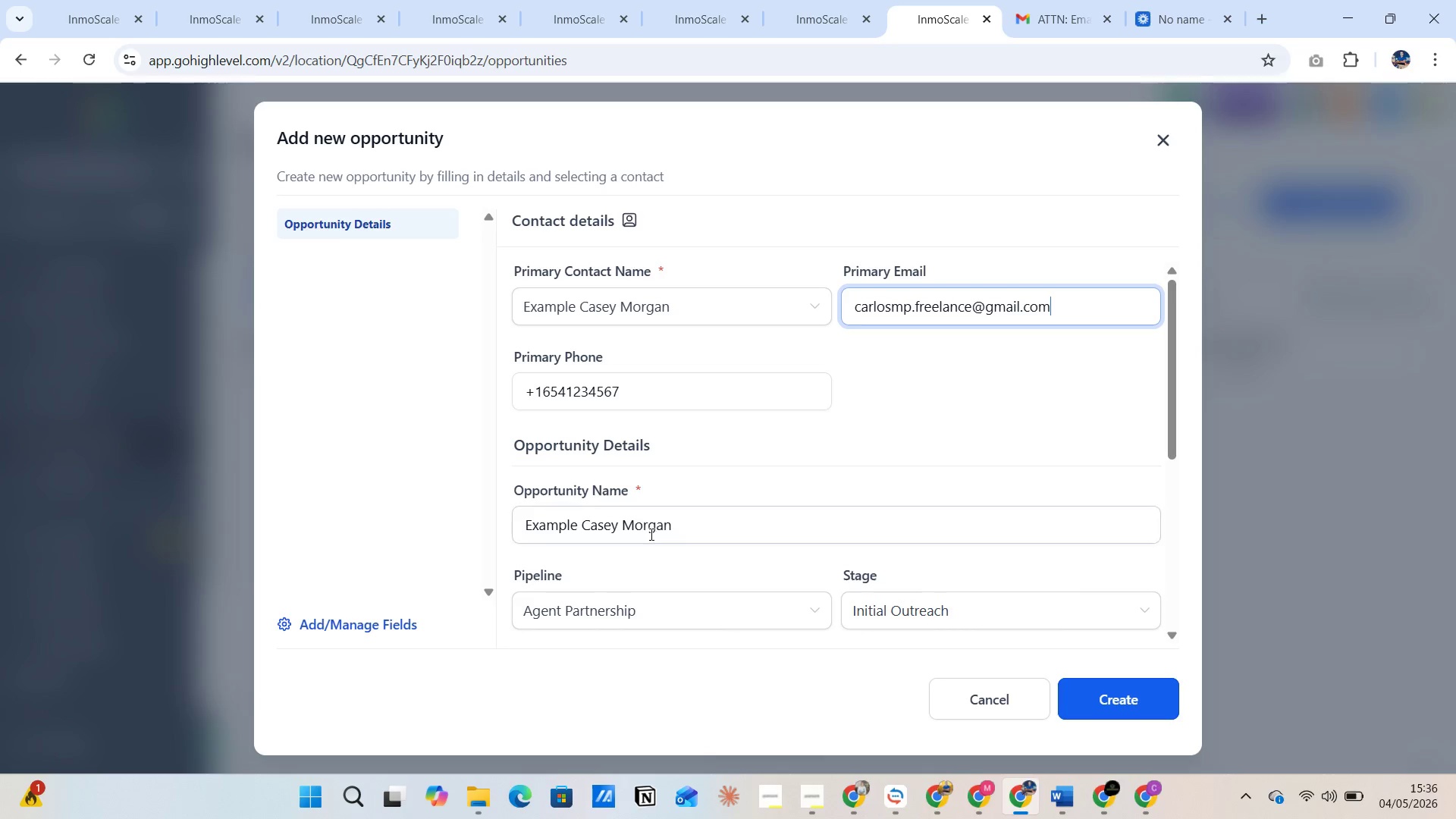 
left_click([606, 604])
 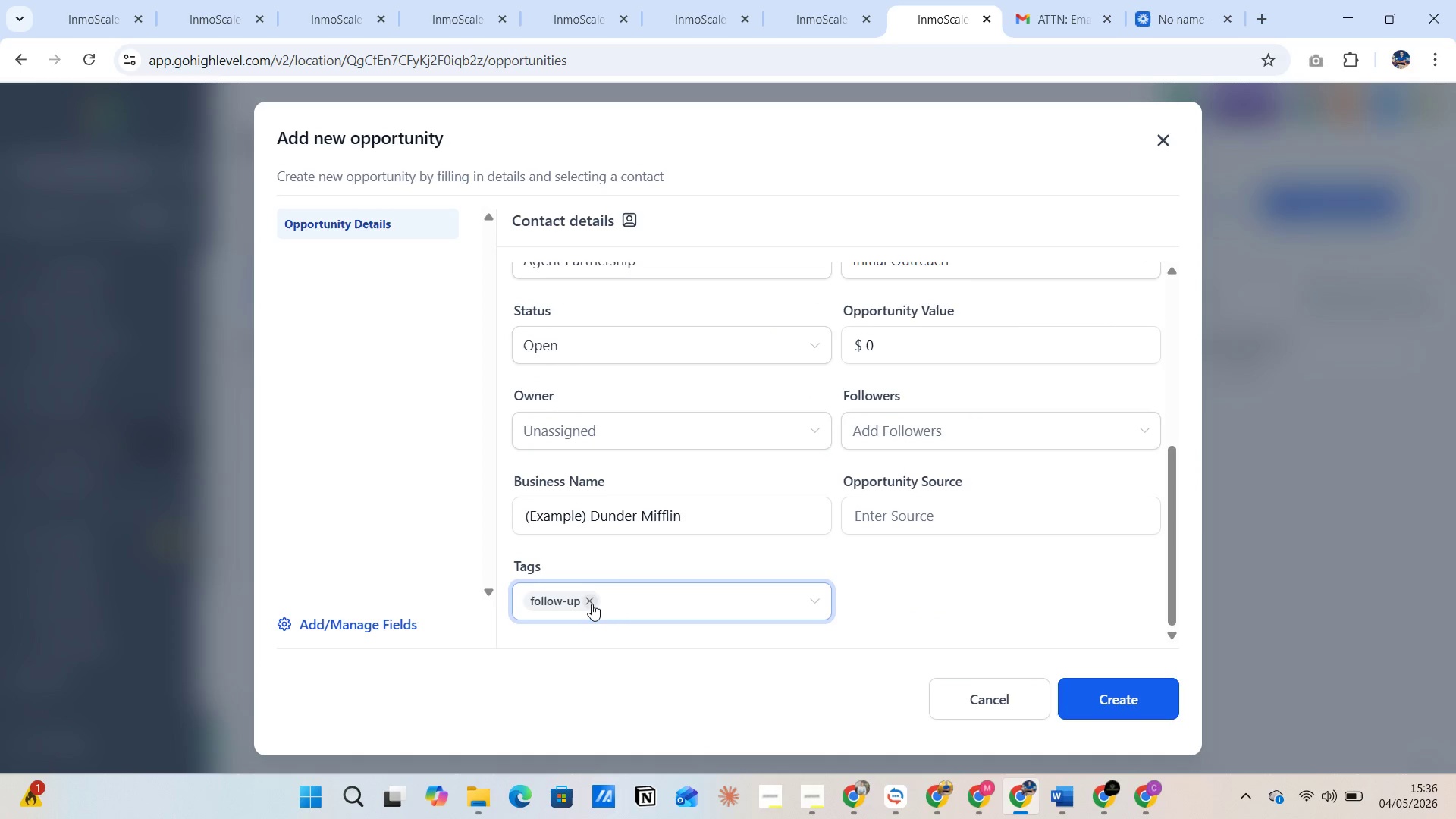 
left_click([592, 604])
 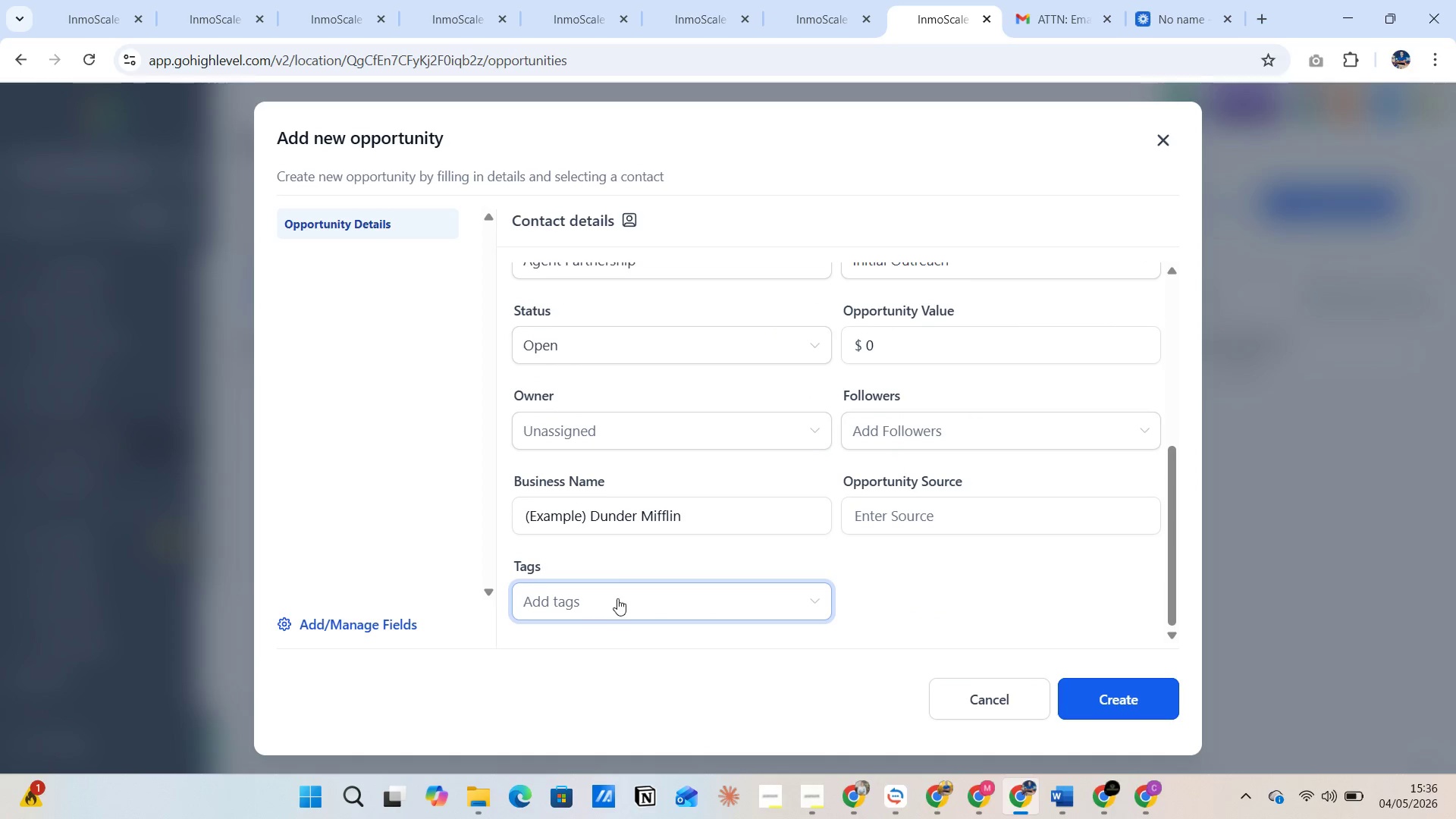 
left_click([646, 601])
 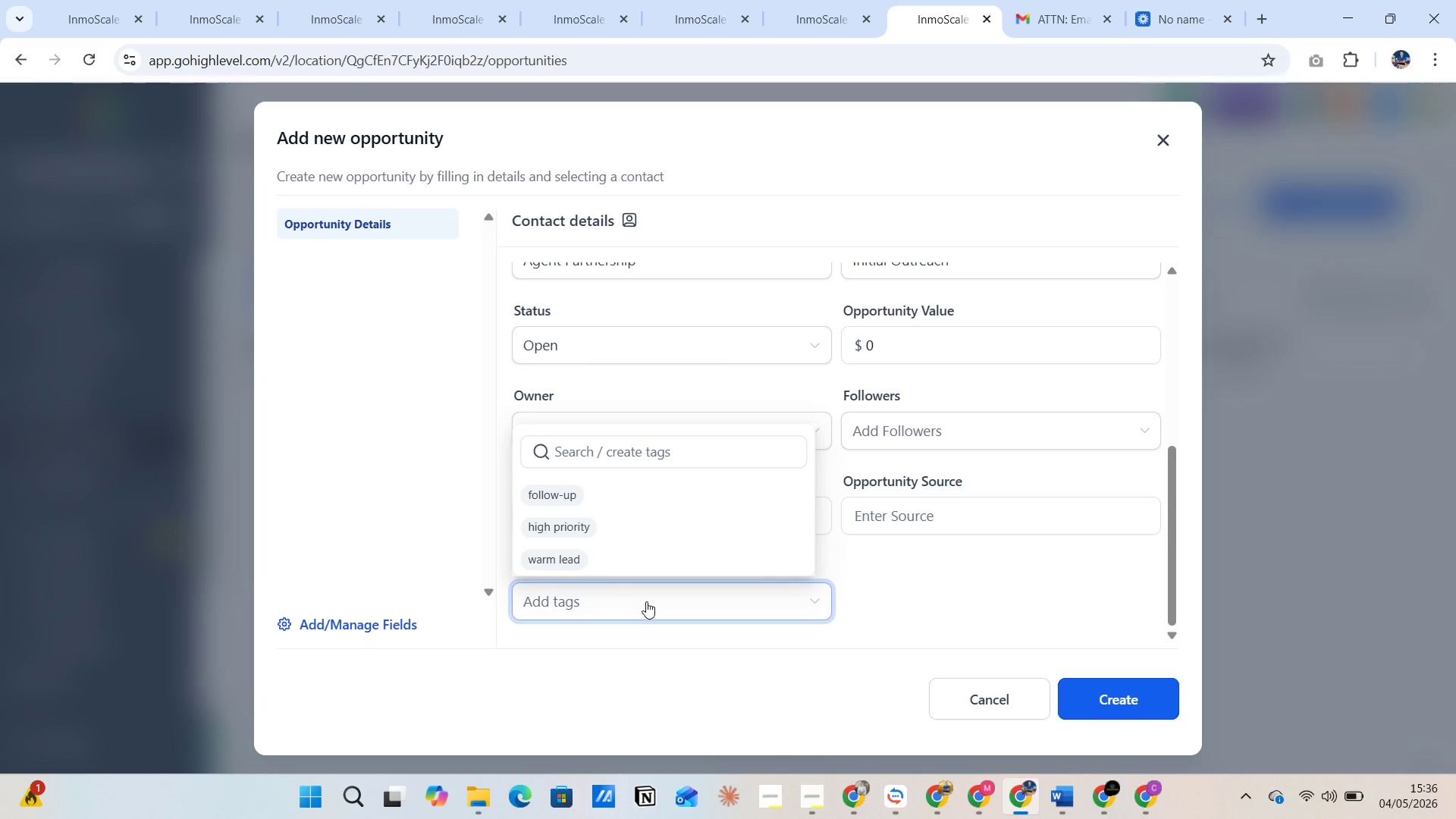 
type(gree)
 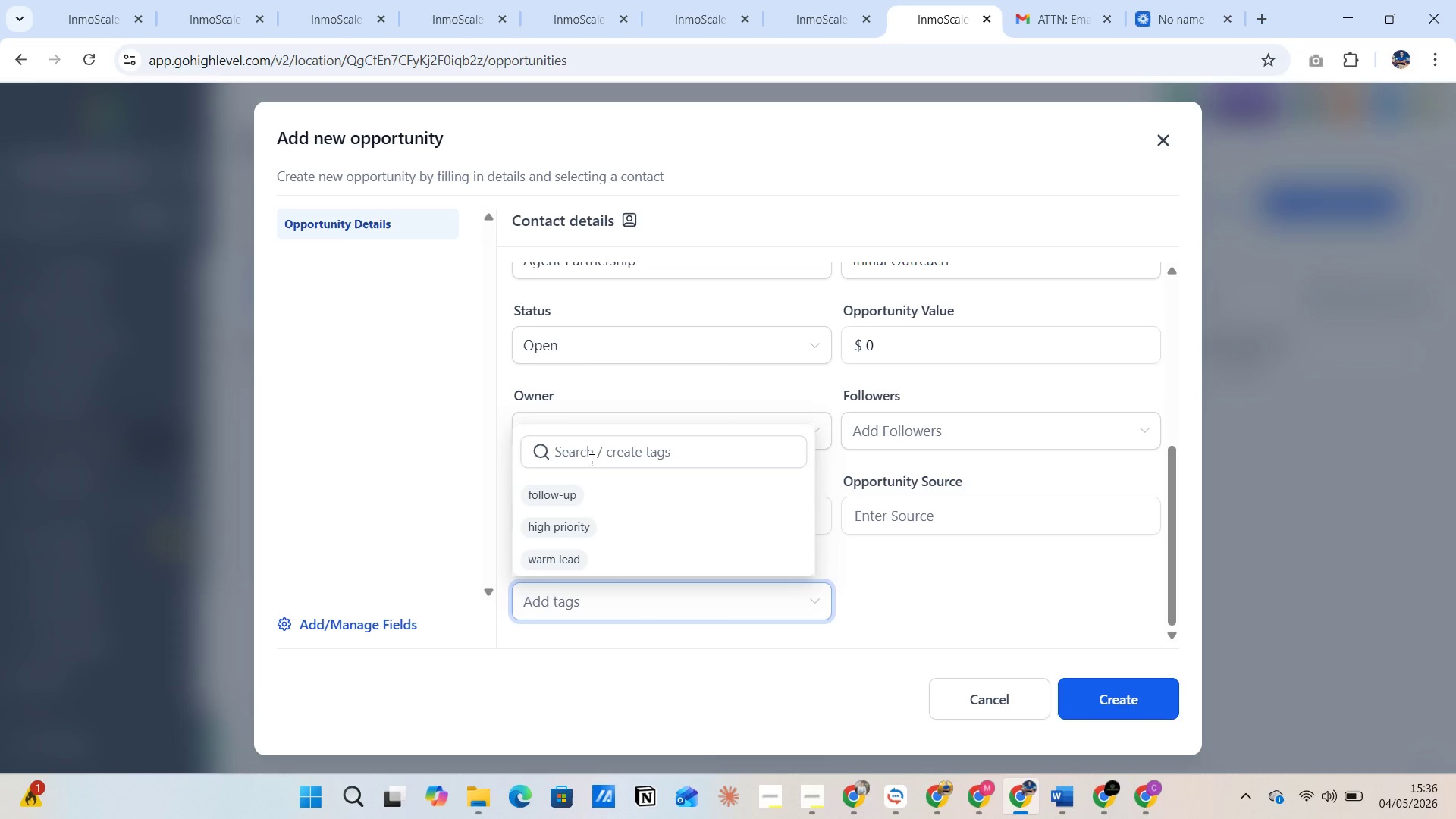 
left_click([589, 453])
 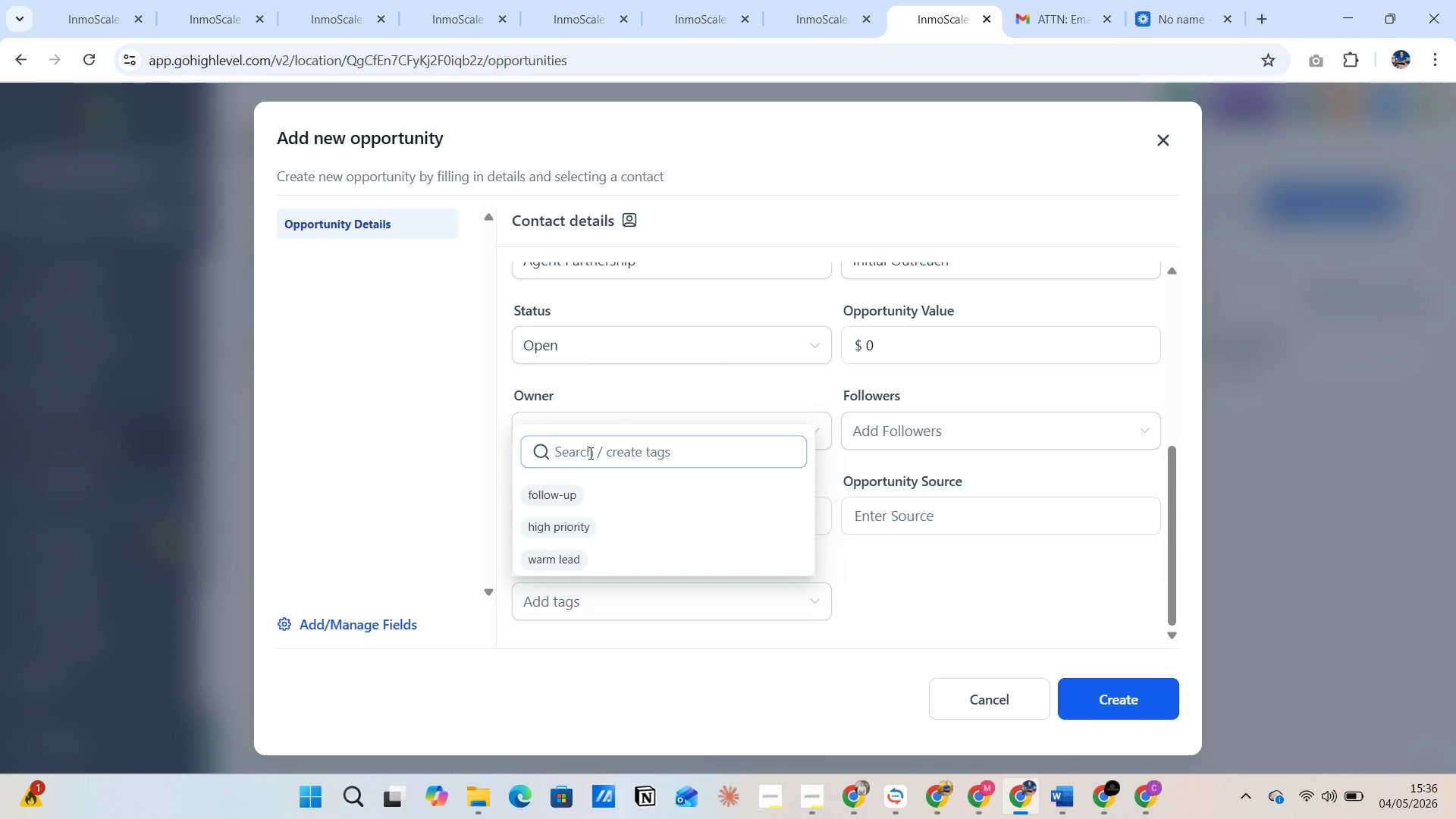 
type(green)
 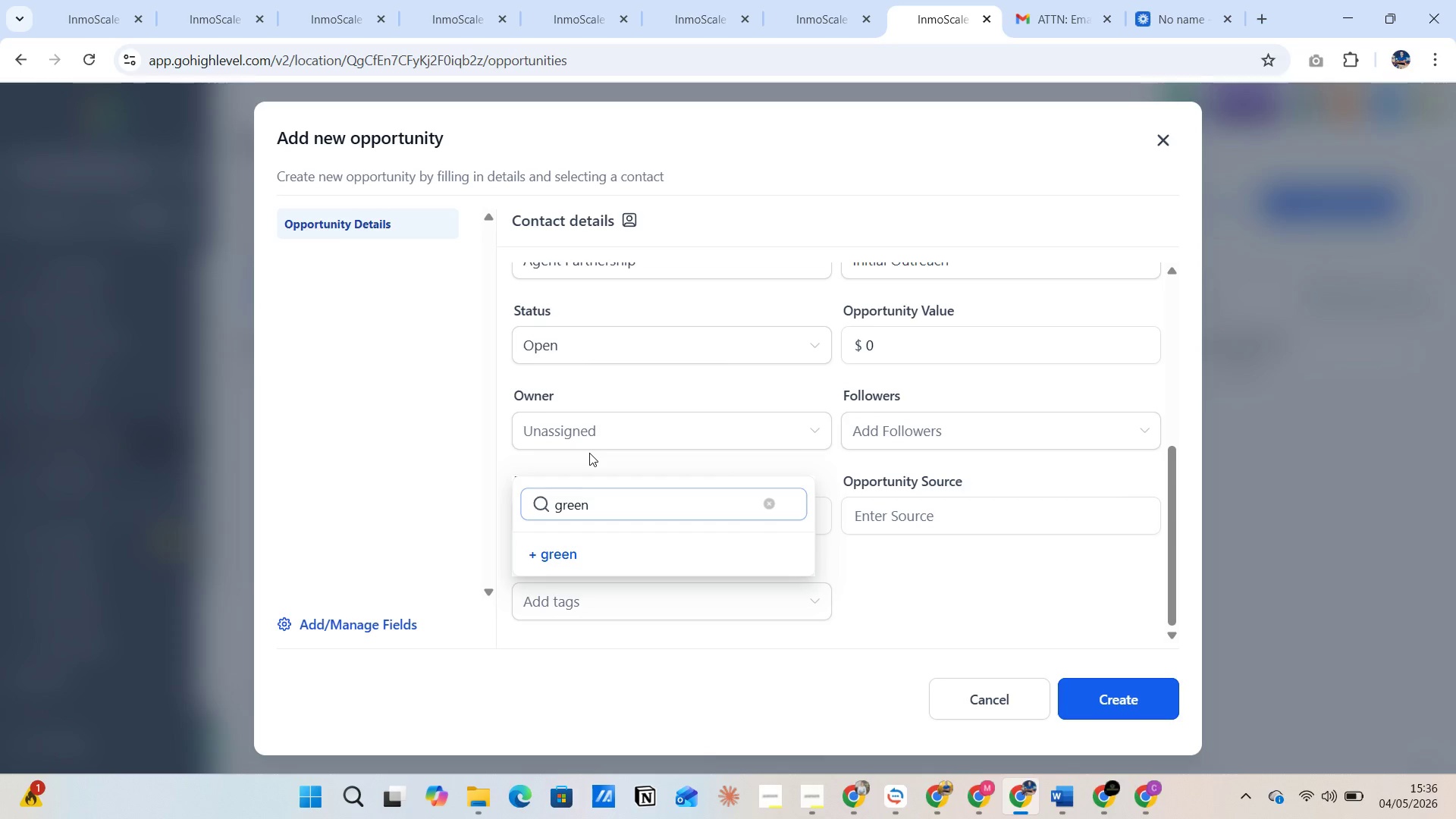 
wait(5.03)
 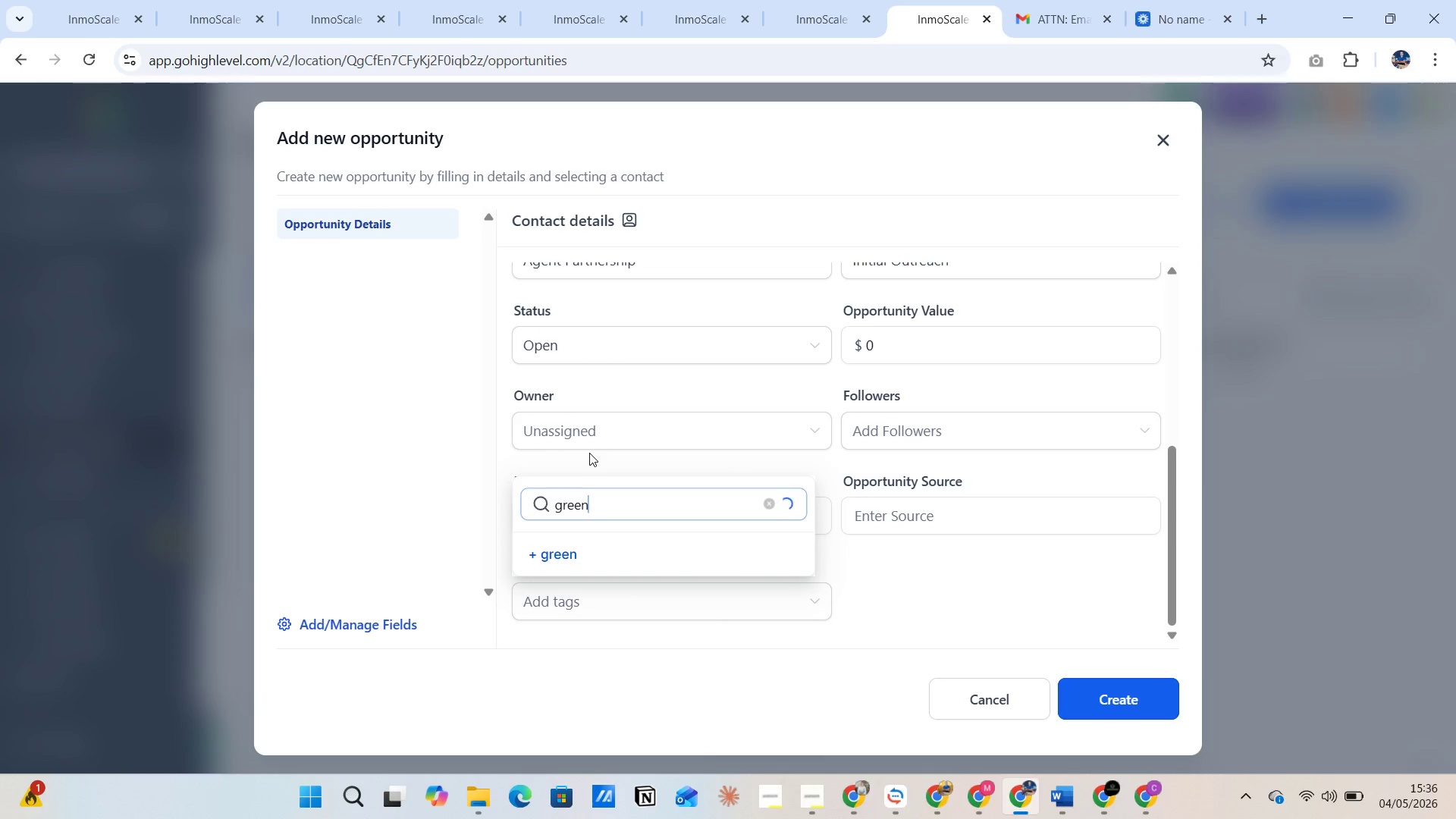 
type(-season-P)
key(Backspace)
type(prospect)
 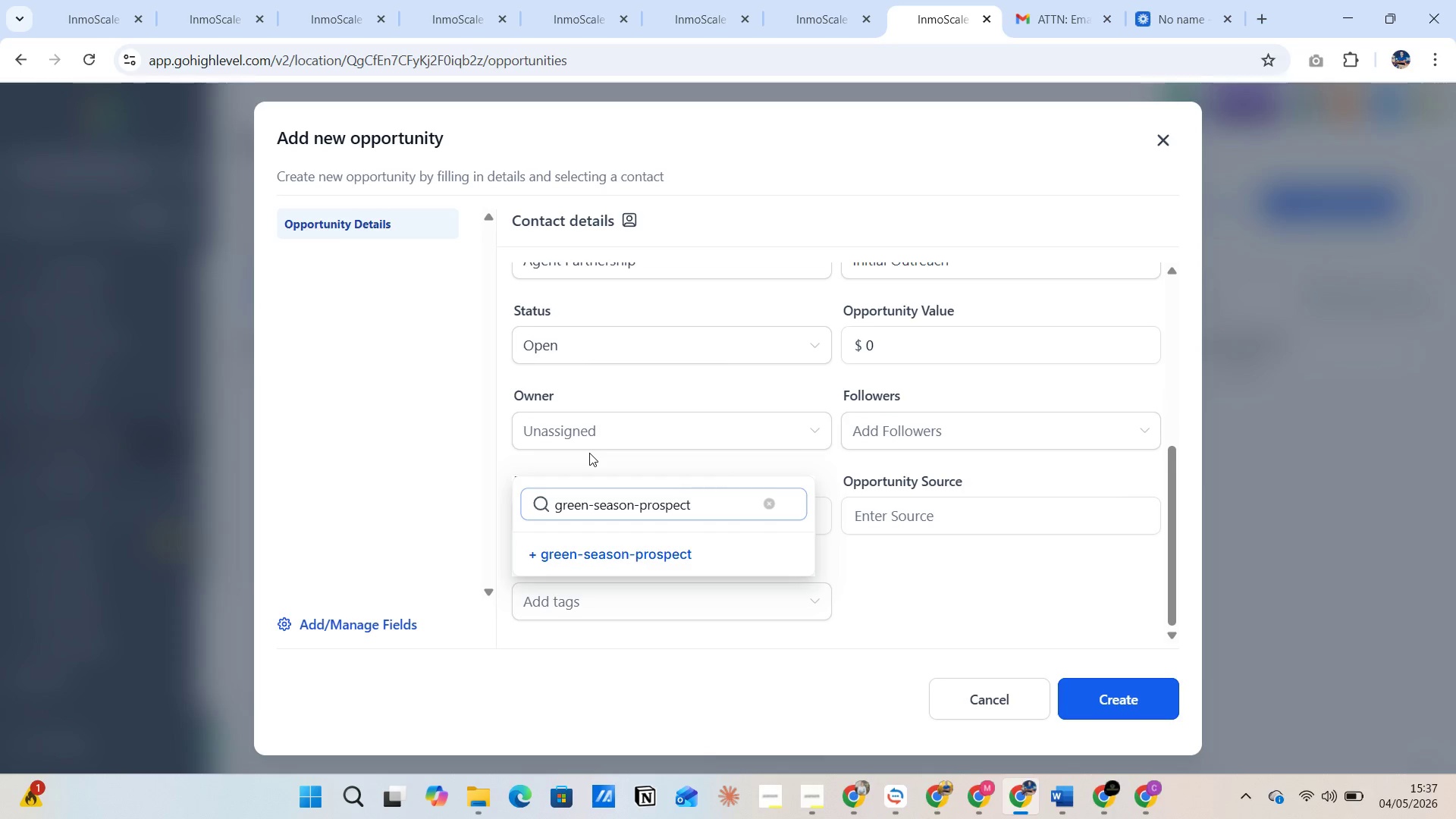 
wait(6.48)
 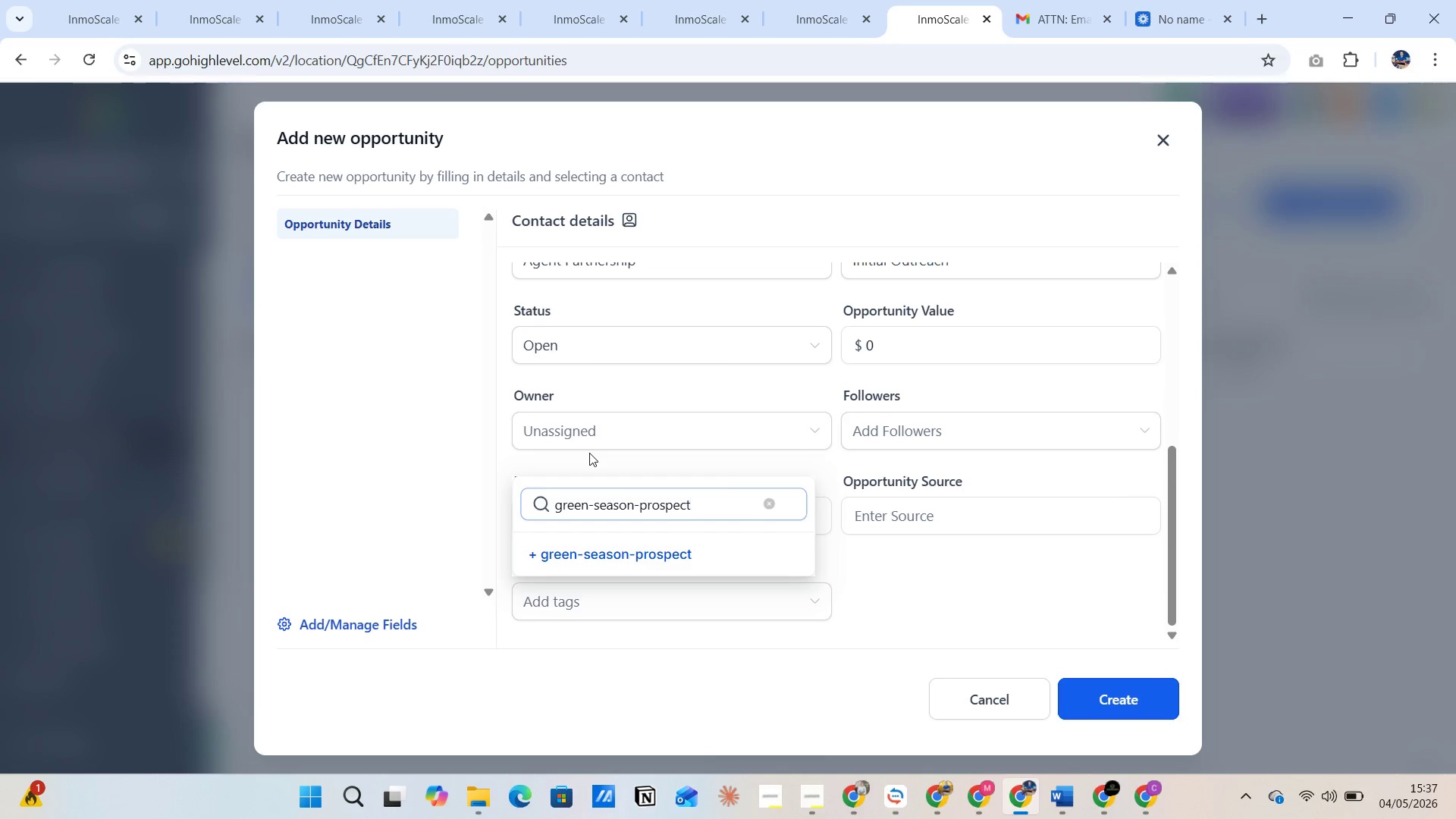 
left_click([600, 562])
 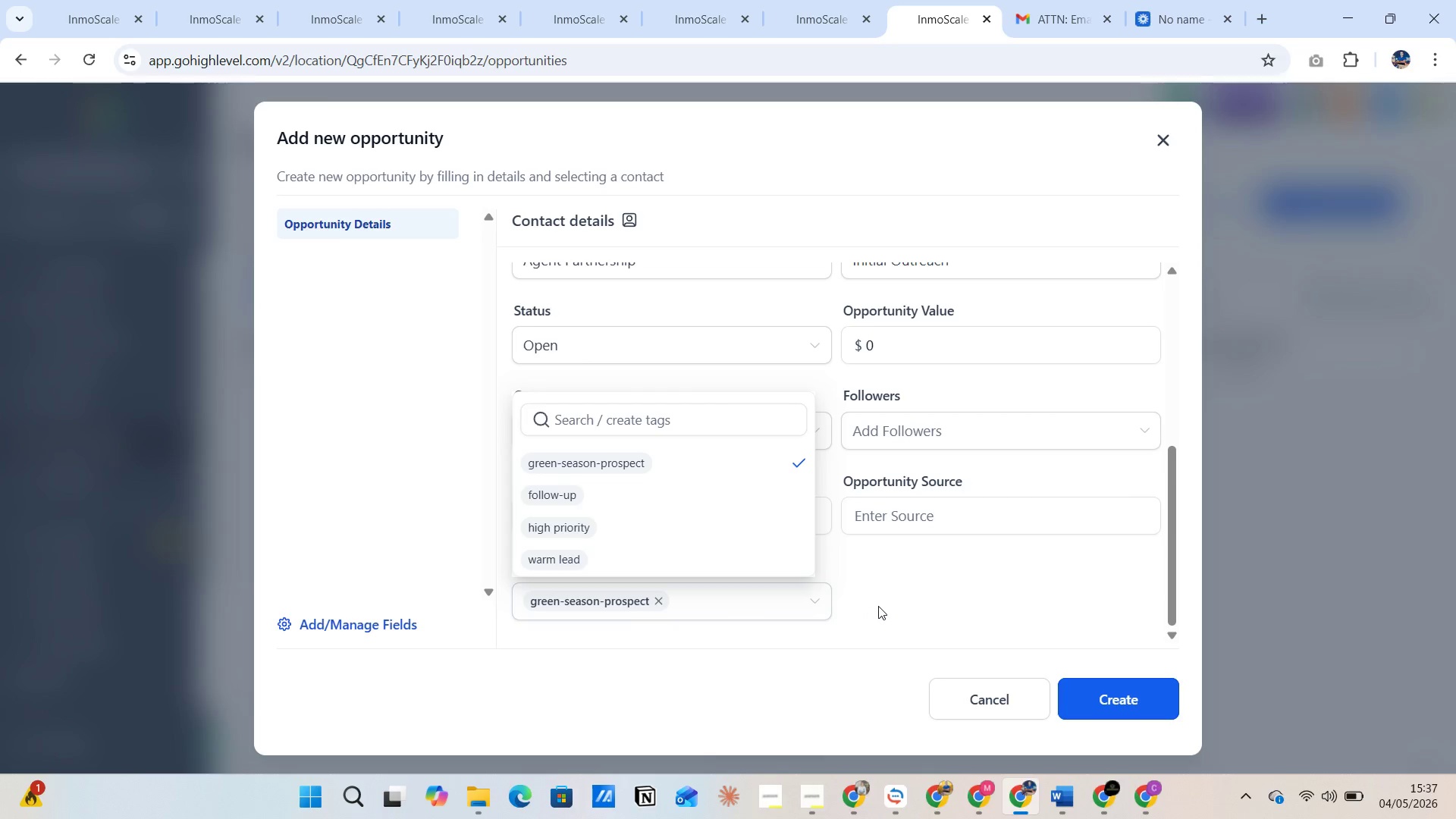 
left_click([881, 601])
 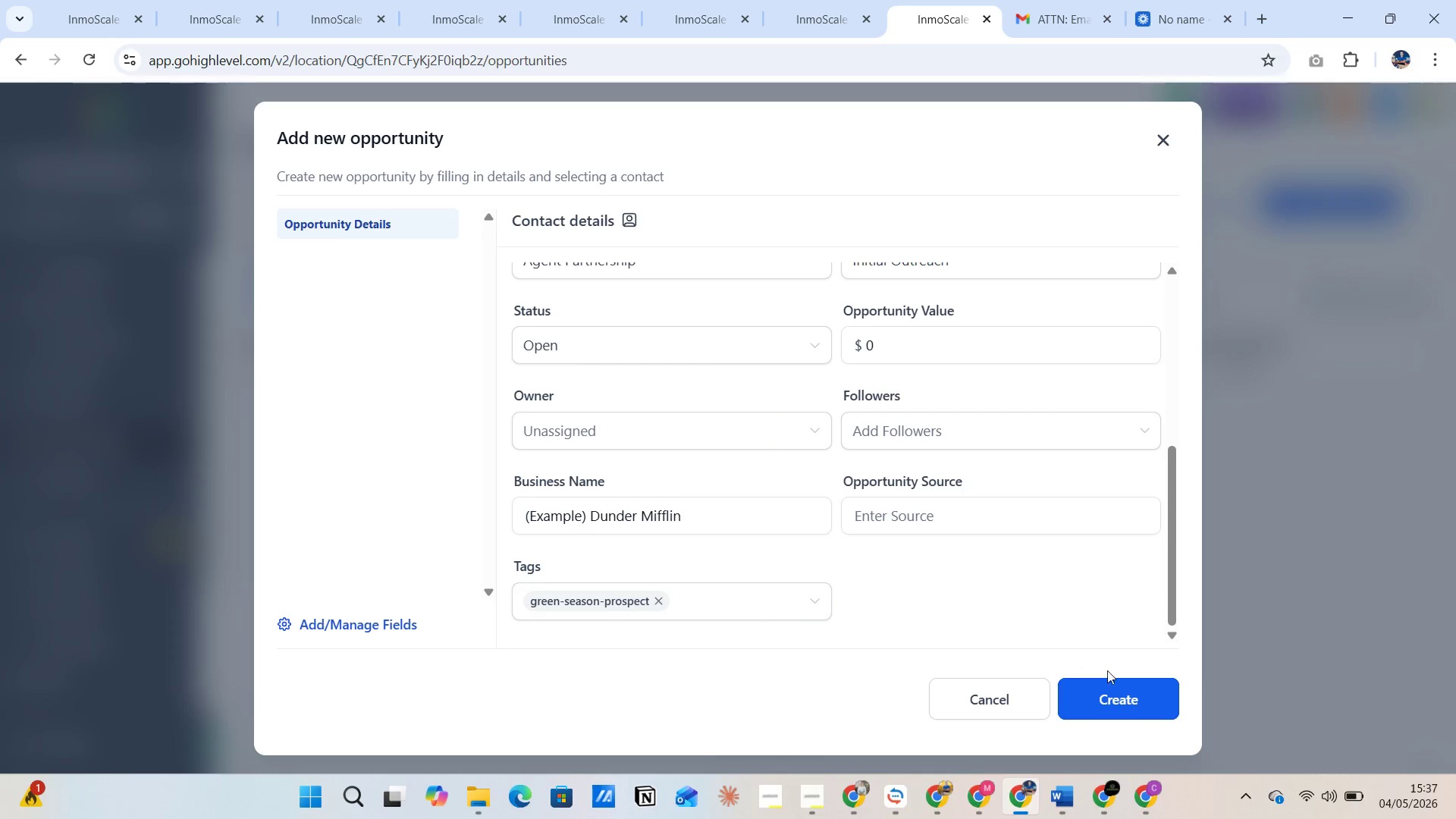 
left_click([1116, 690])
 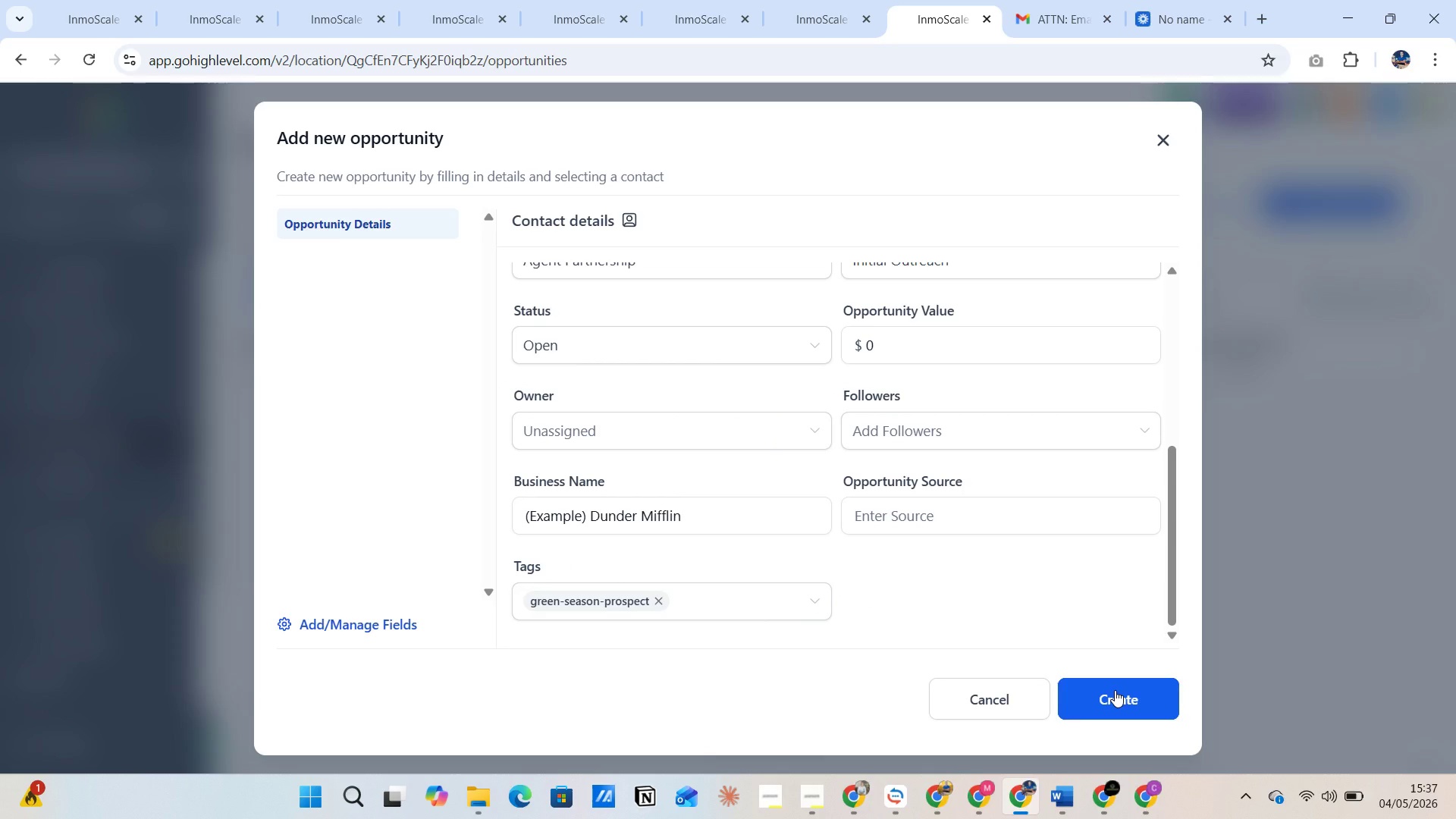 
left_click([1115, 699])
 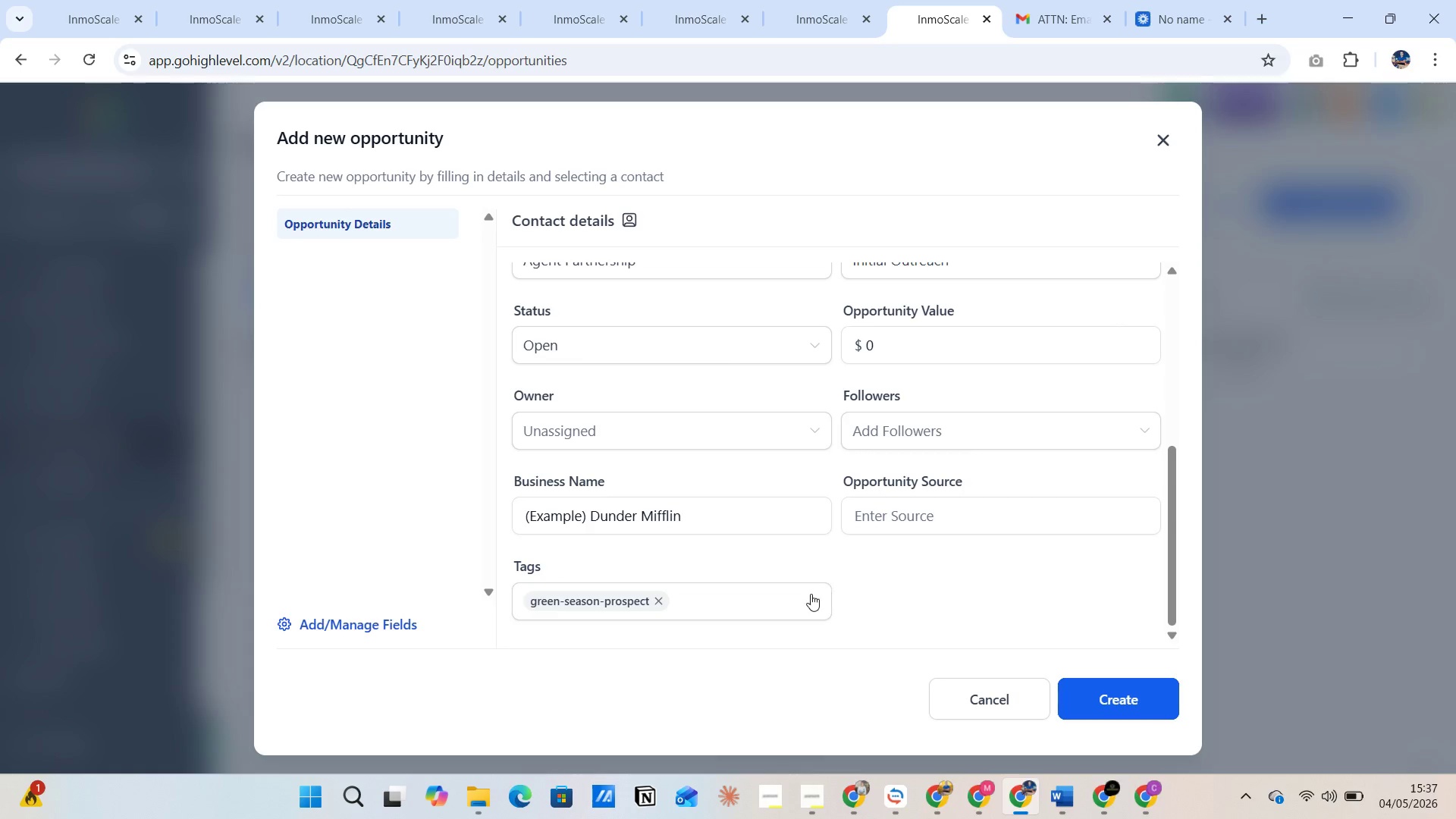 
scroll: coordinate [907, 577], scroll_direction: up, amount: 3.0
 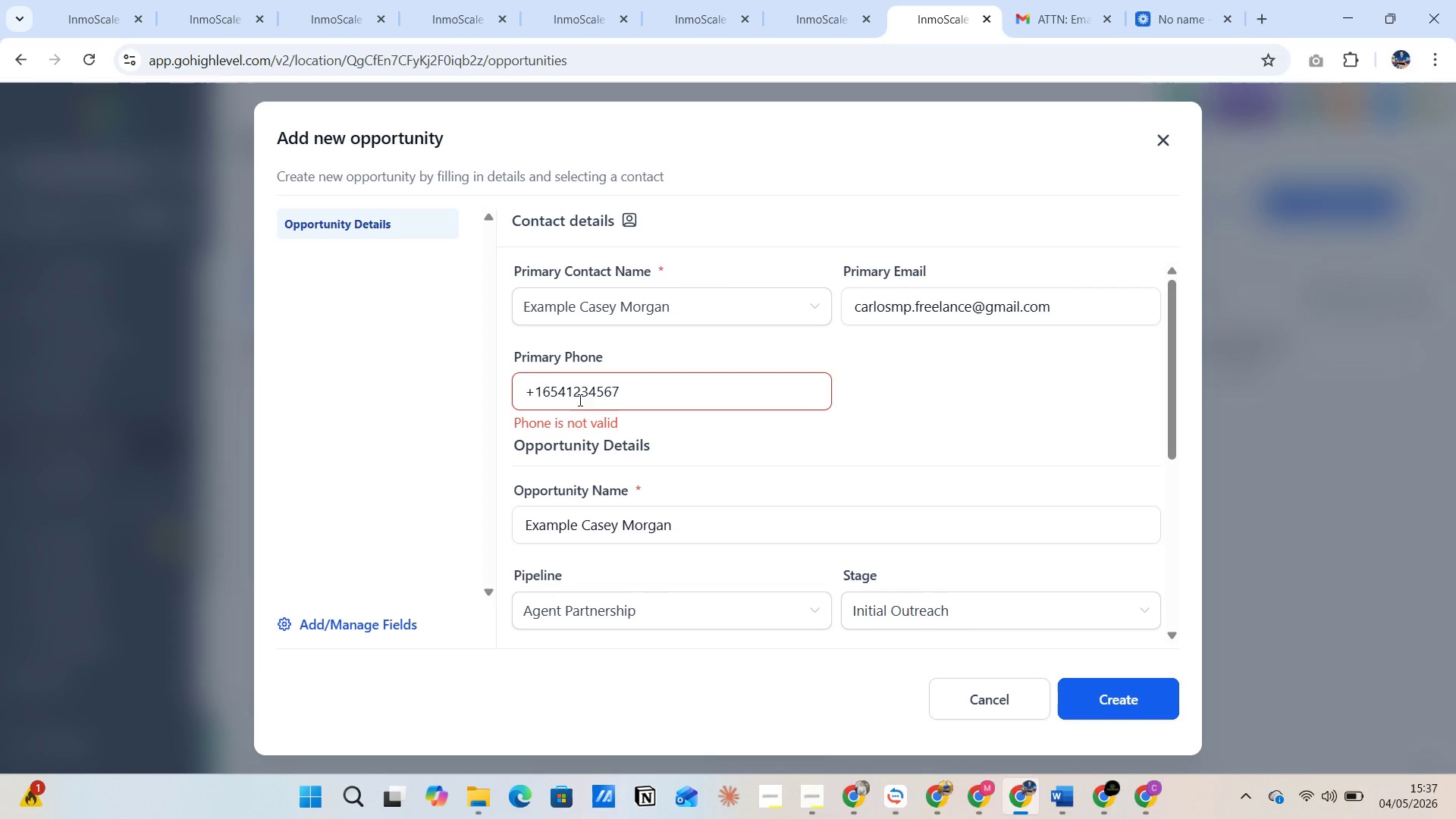 
left_click([606, 381])
 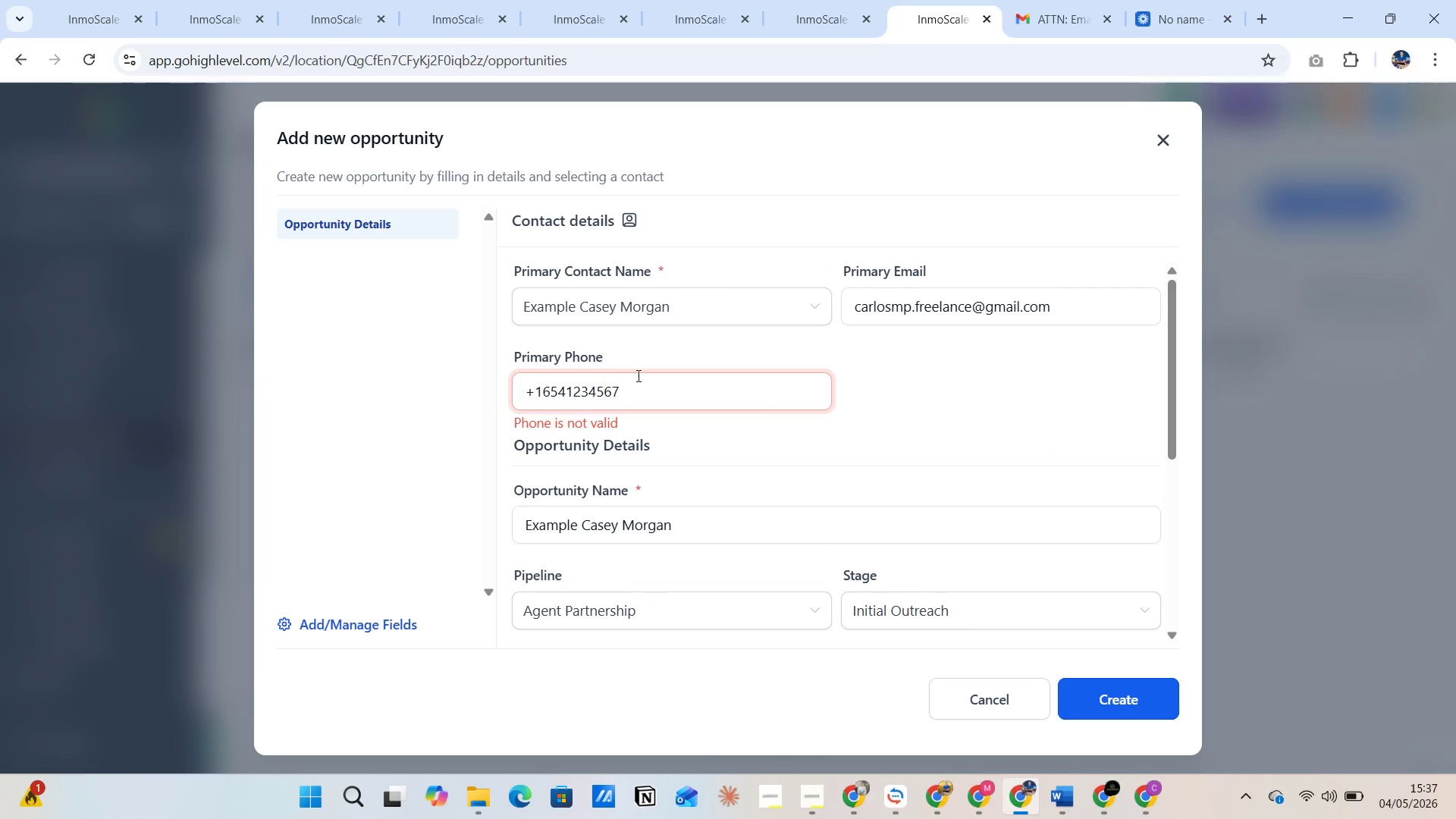 
left_click_drag(start_coordinate=[639, 375], to_coordinate=[452, 374])
 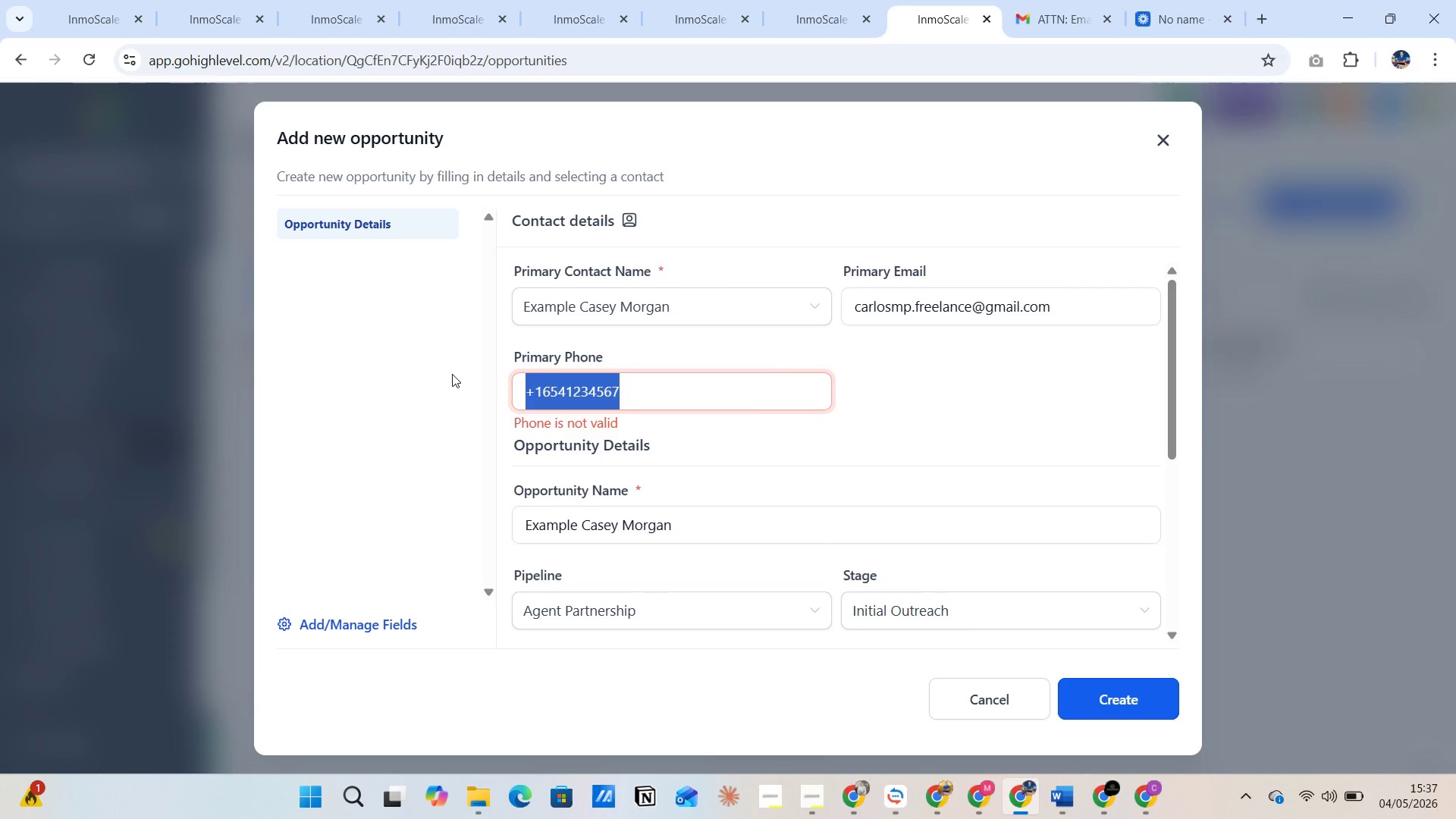 
type(12345678)
 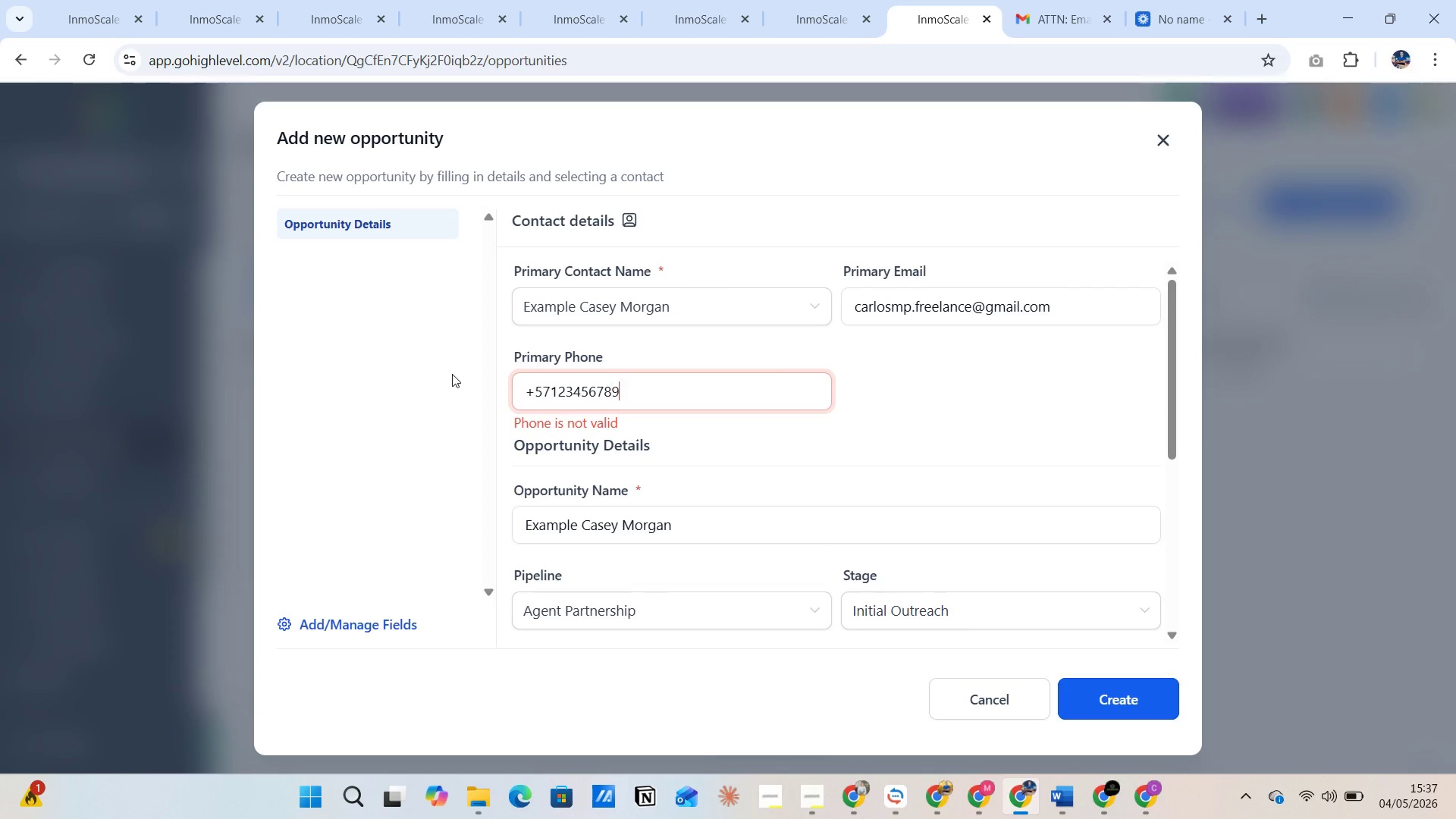 
type(902)
 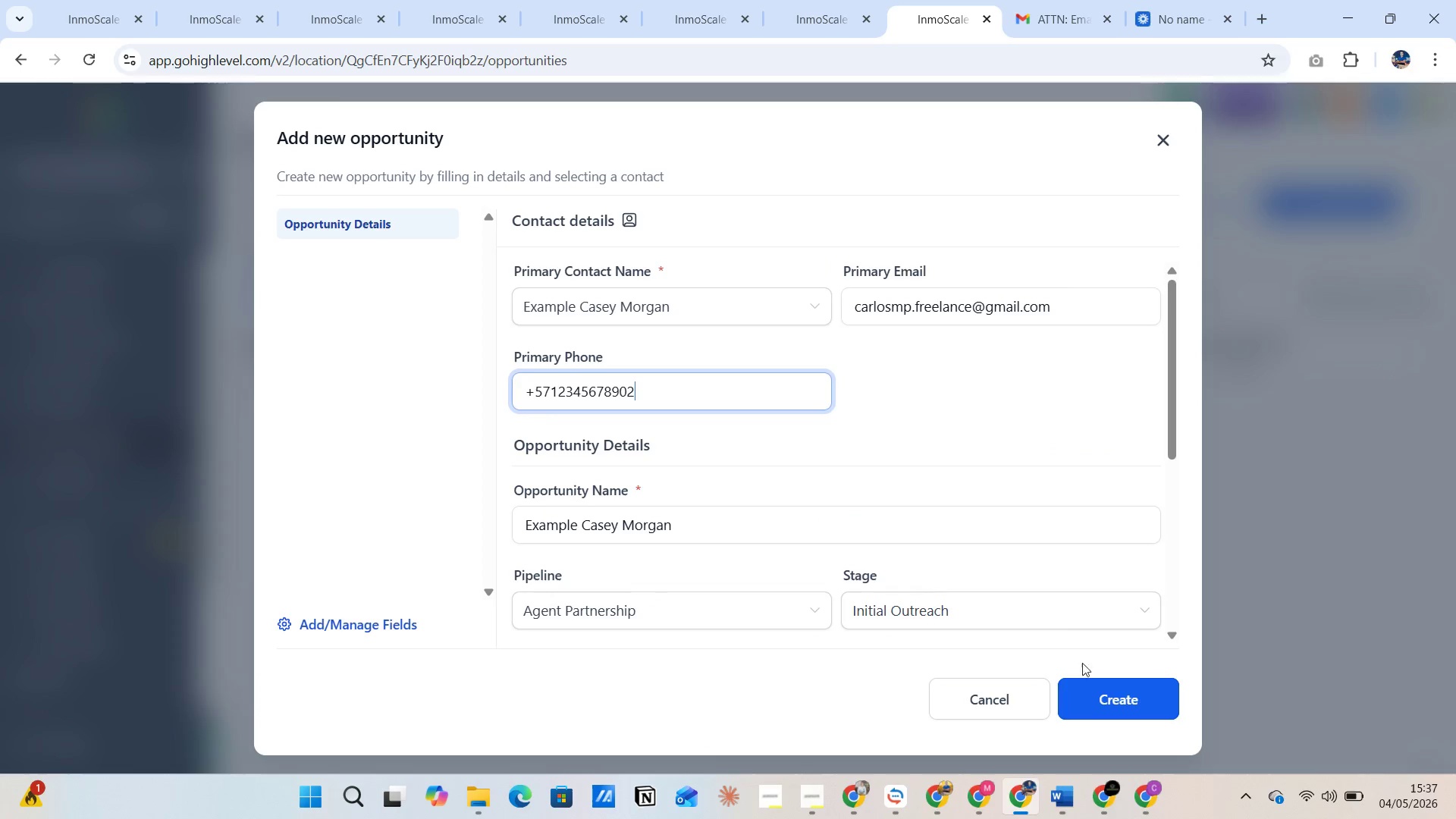 
left_click([1109, 698])
 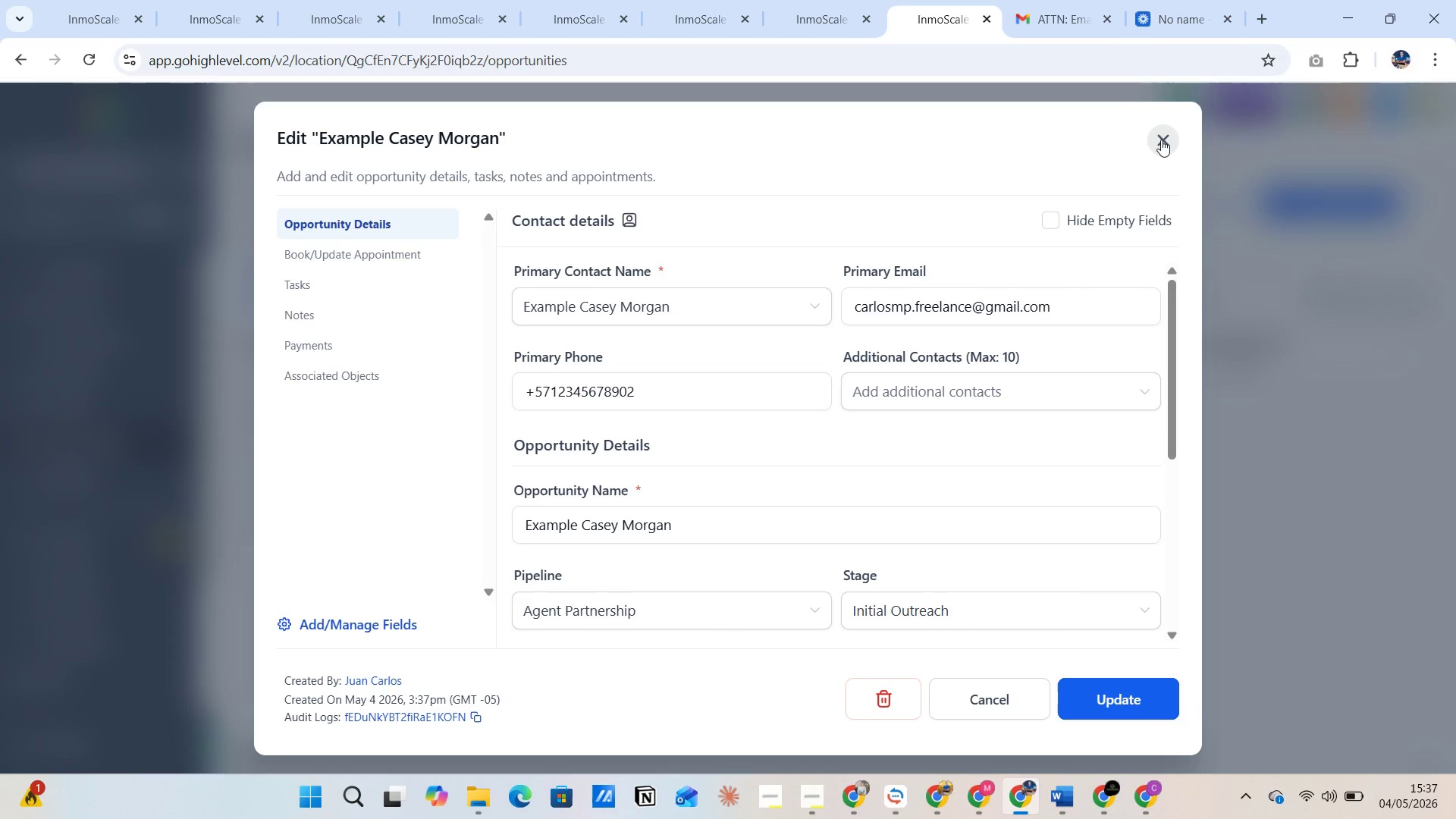 
wait(26.81)
 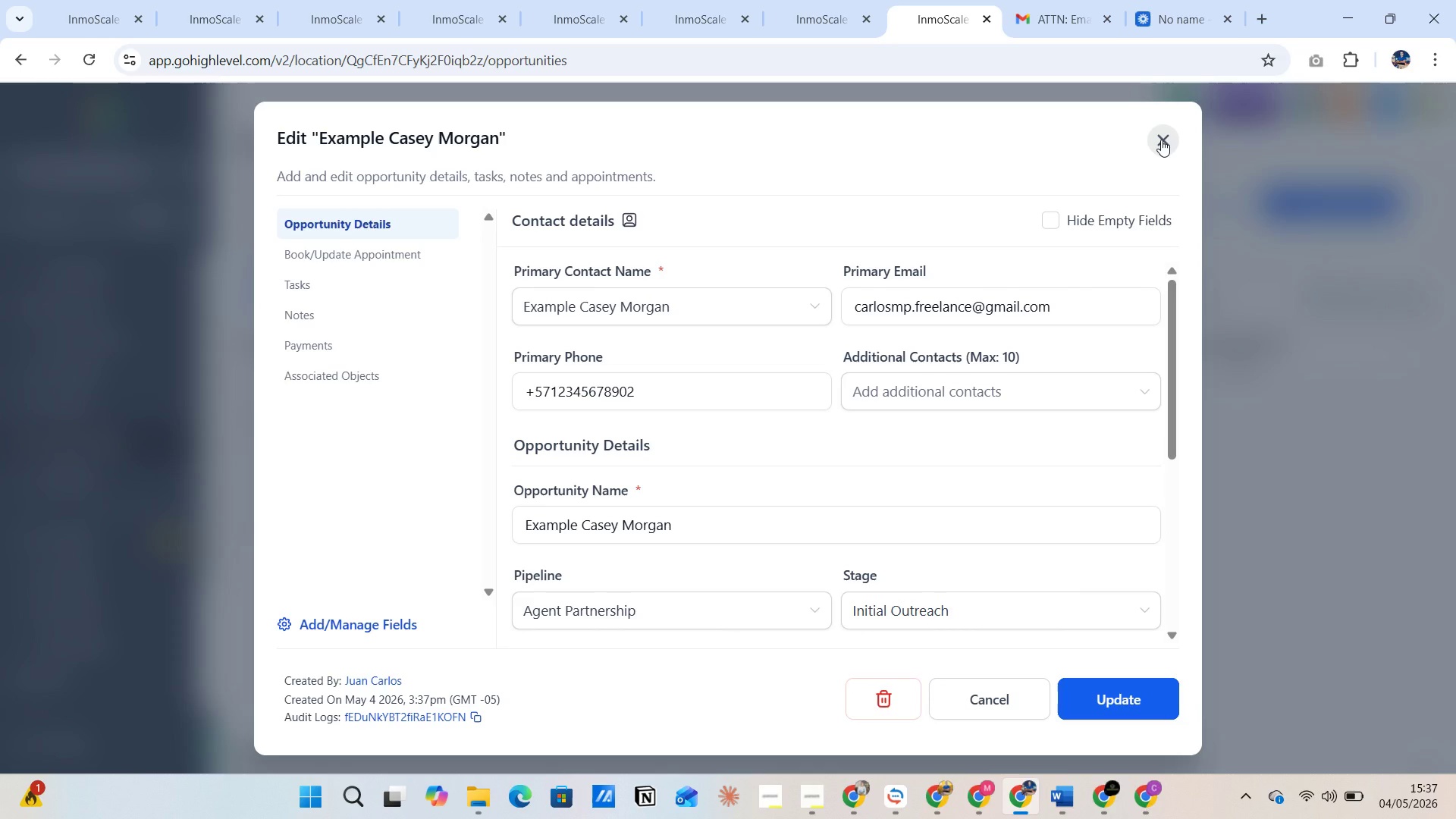 
left_click([1161, 140])
 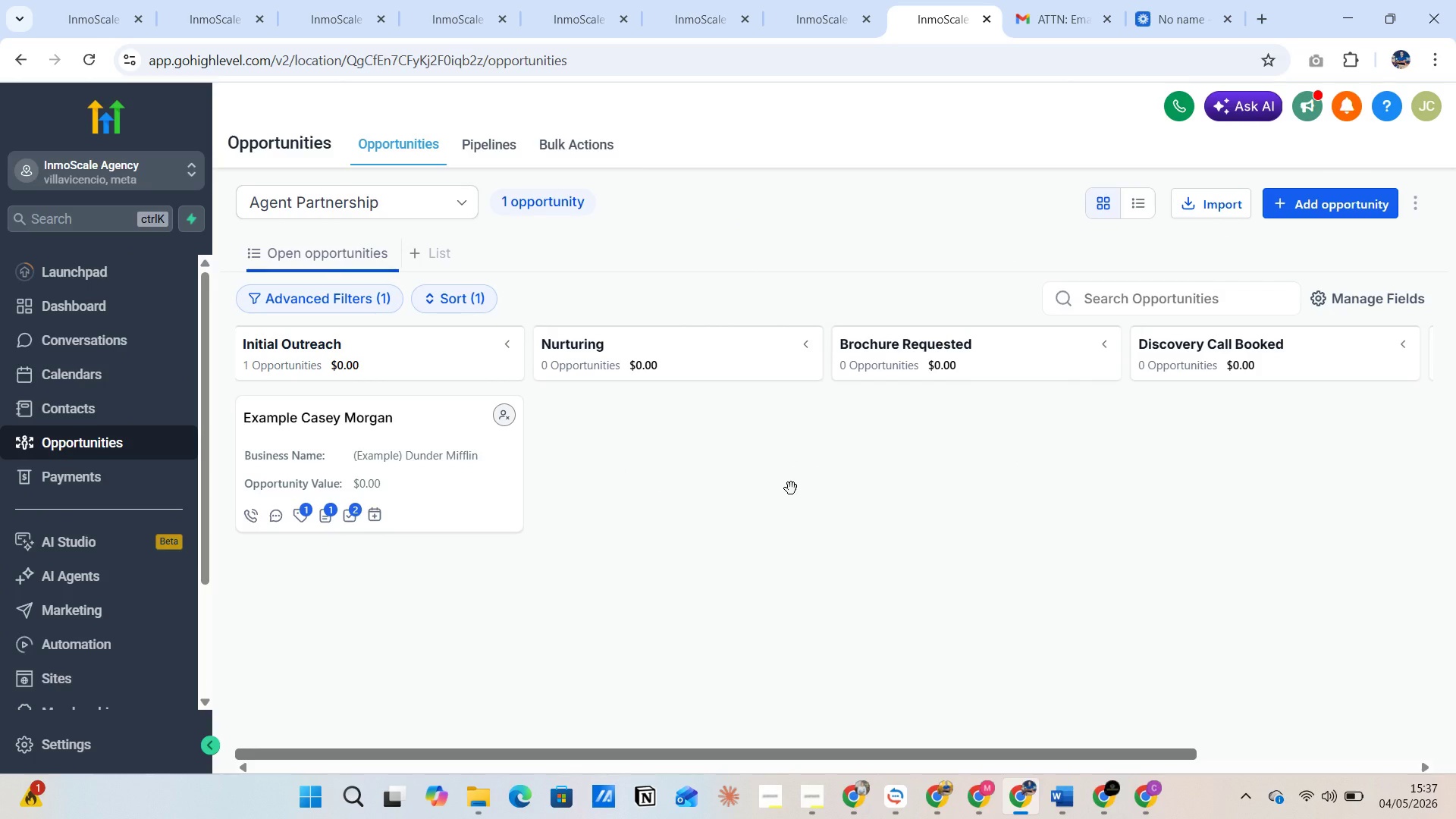 
mouse_move([359, 516])
 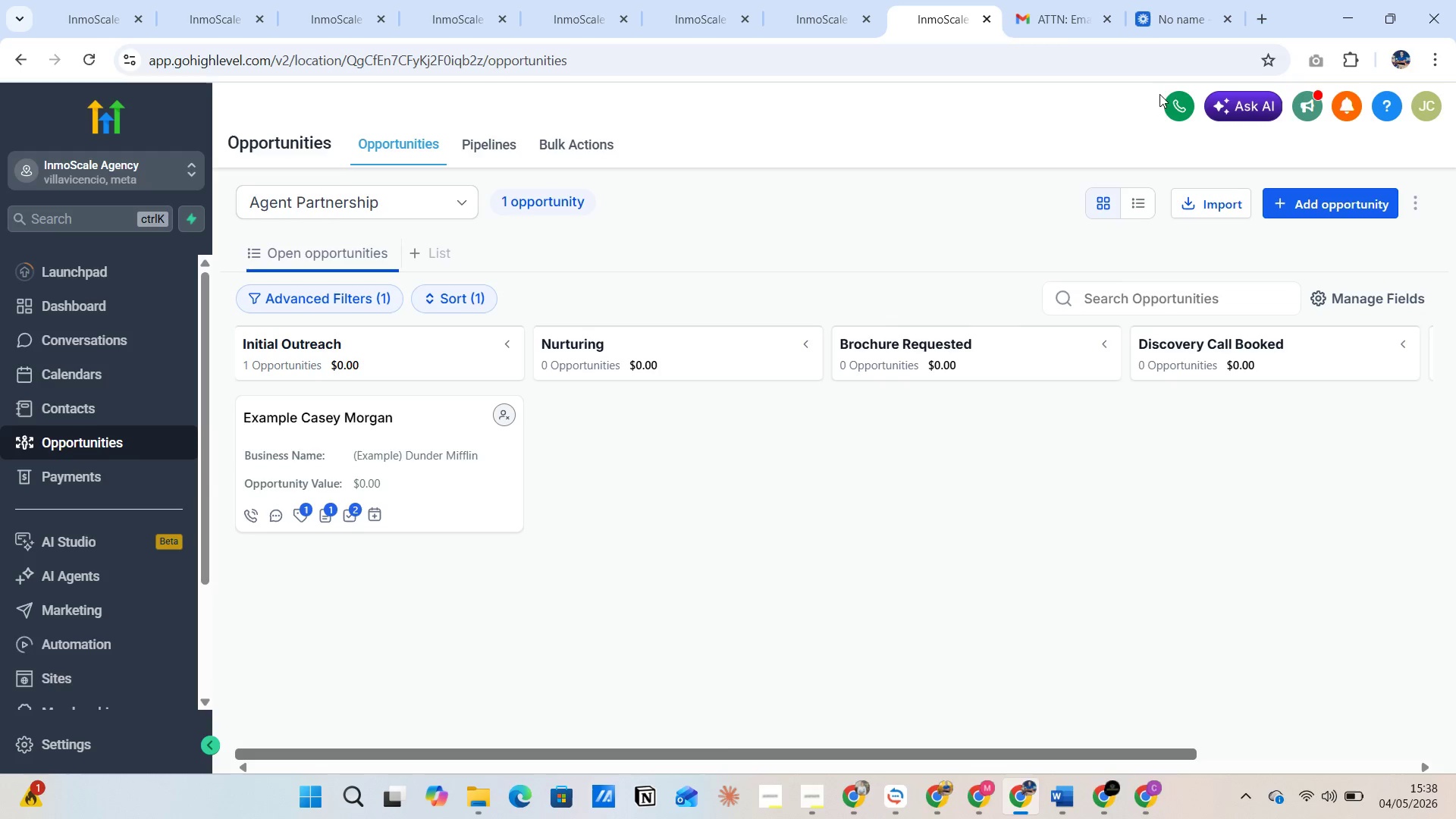 
wait(10.24)
 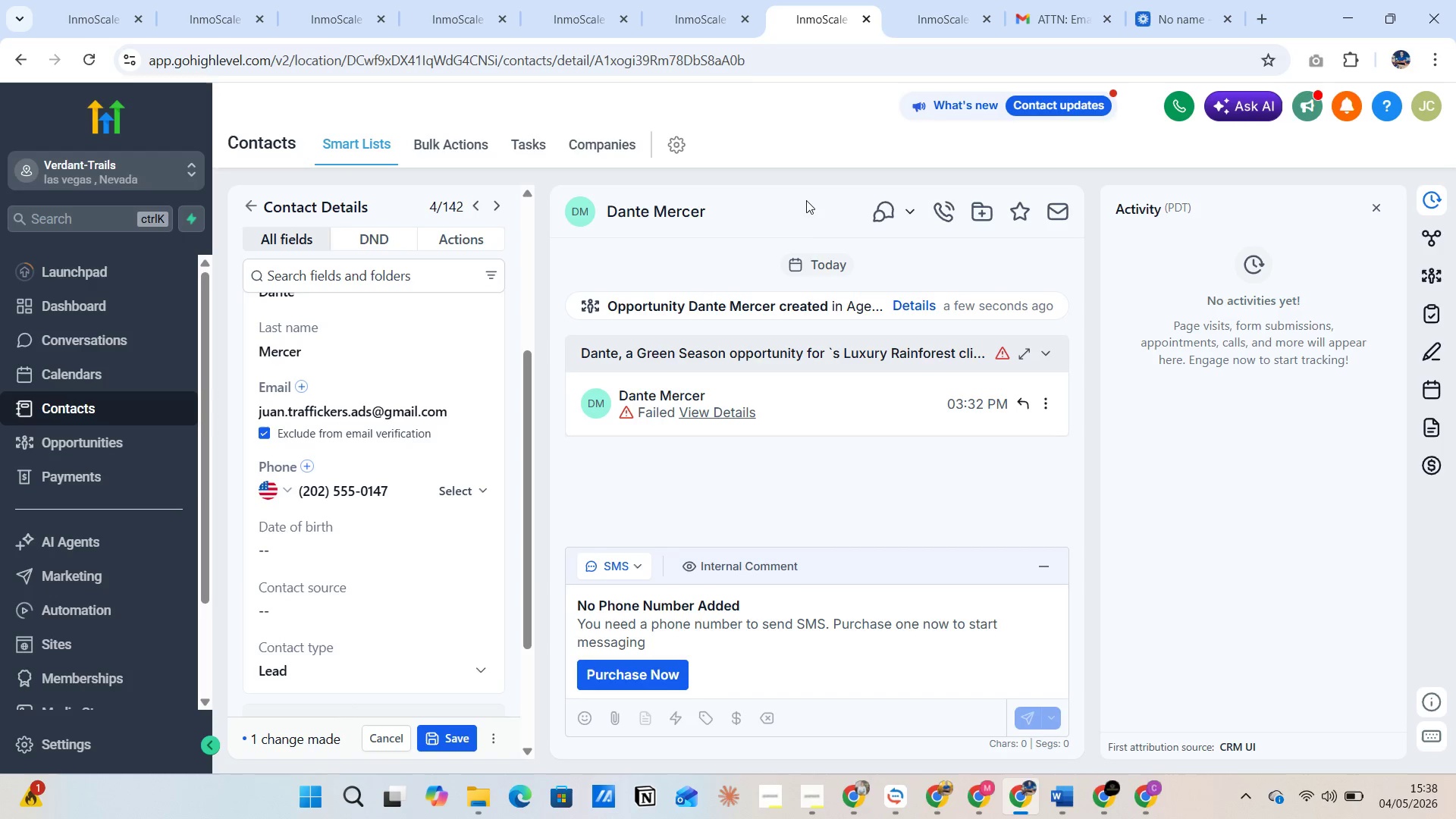 
scroll: coordinate [400, 429], scroll_direction: up, amount: 4.0
 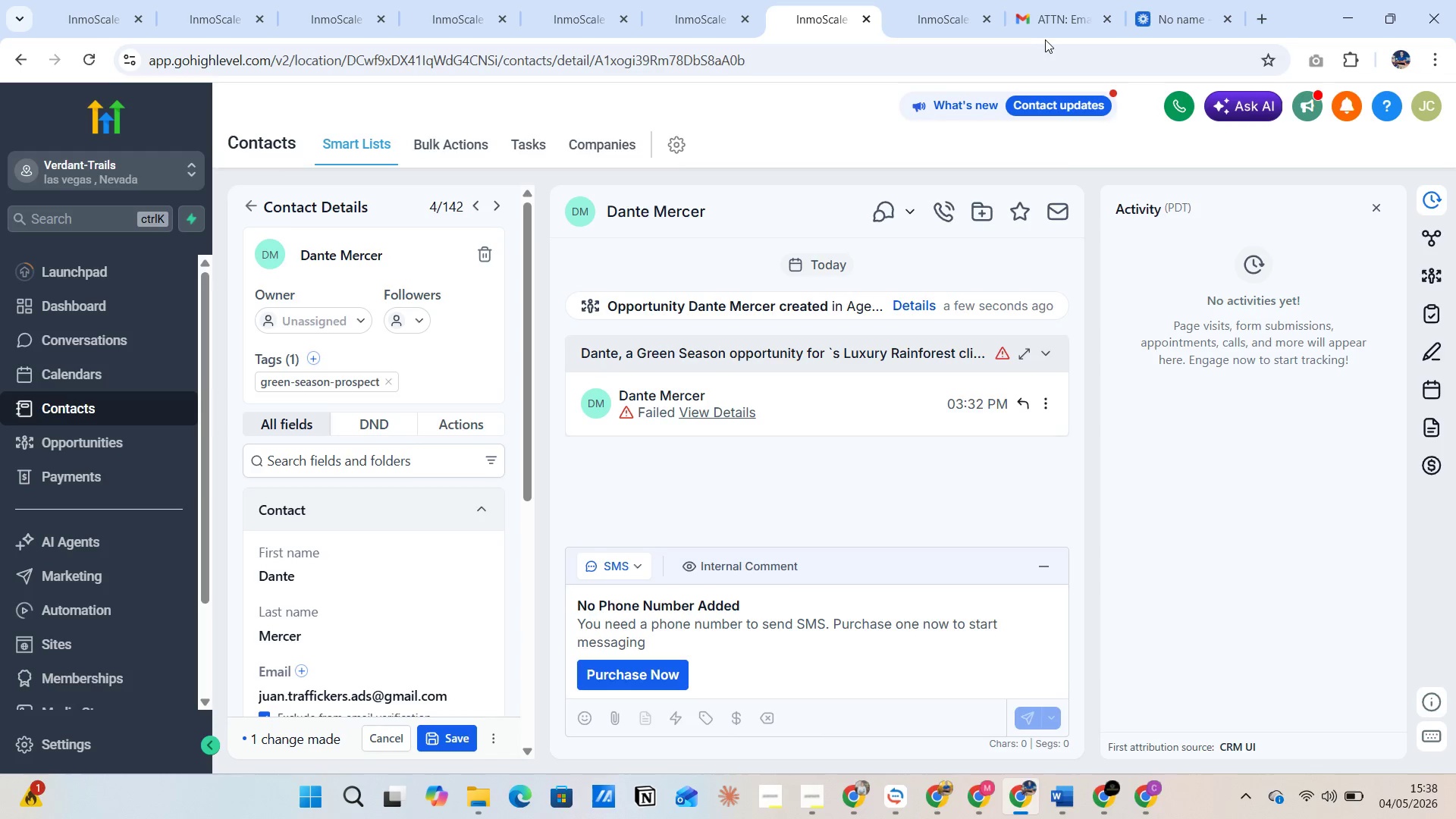 
left_click([809, 13])
 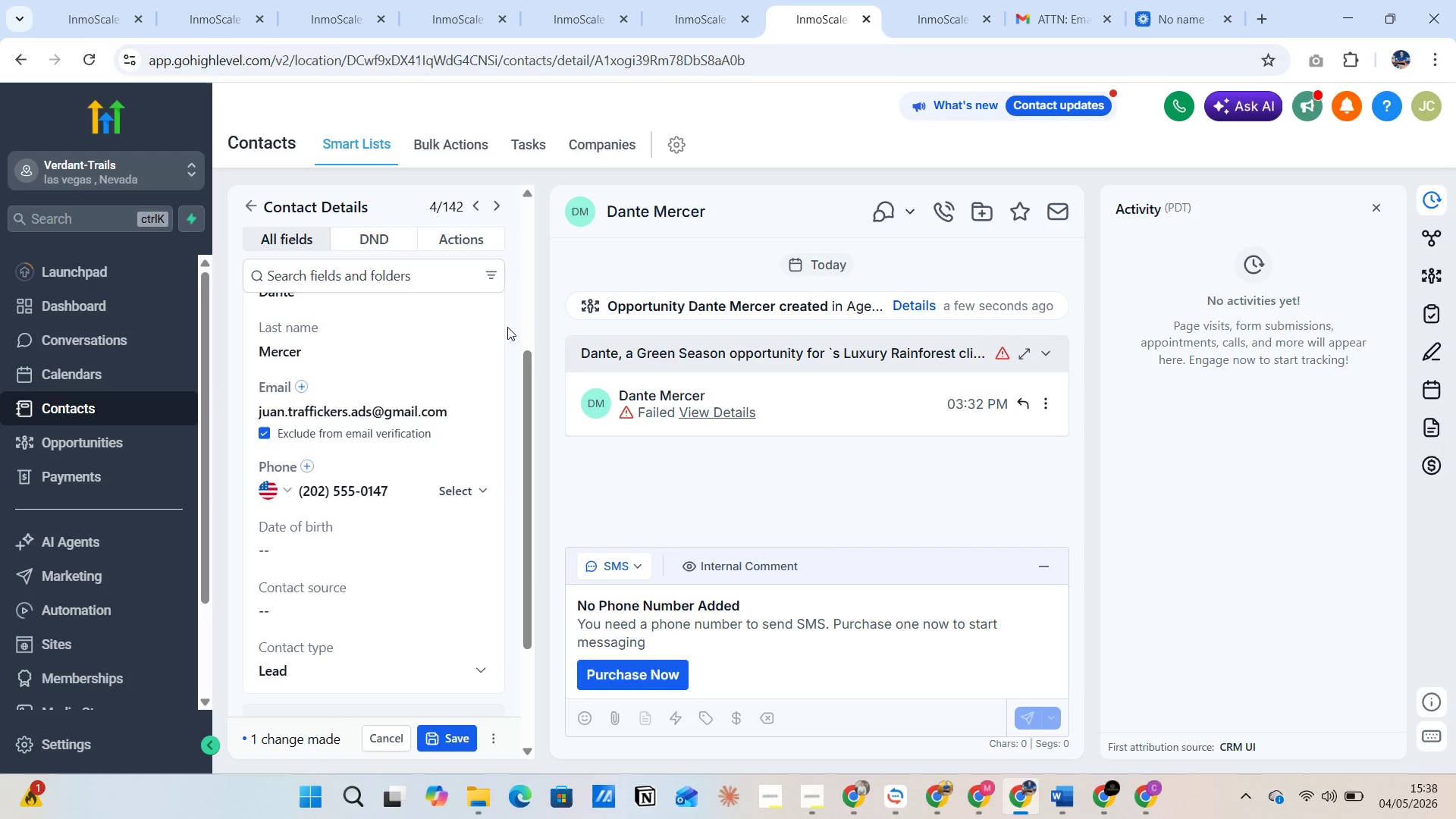 
left_click([959, 11])
 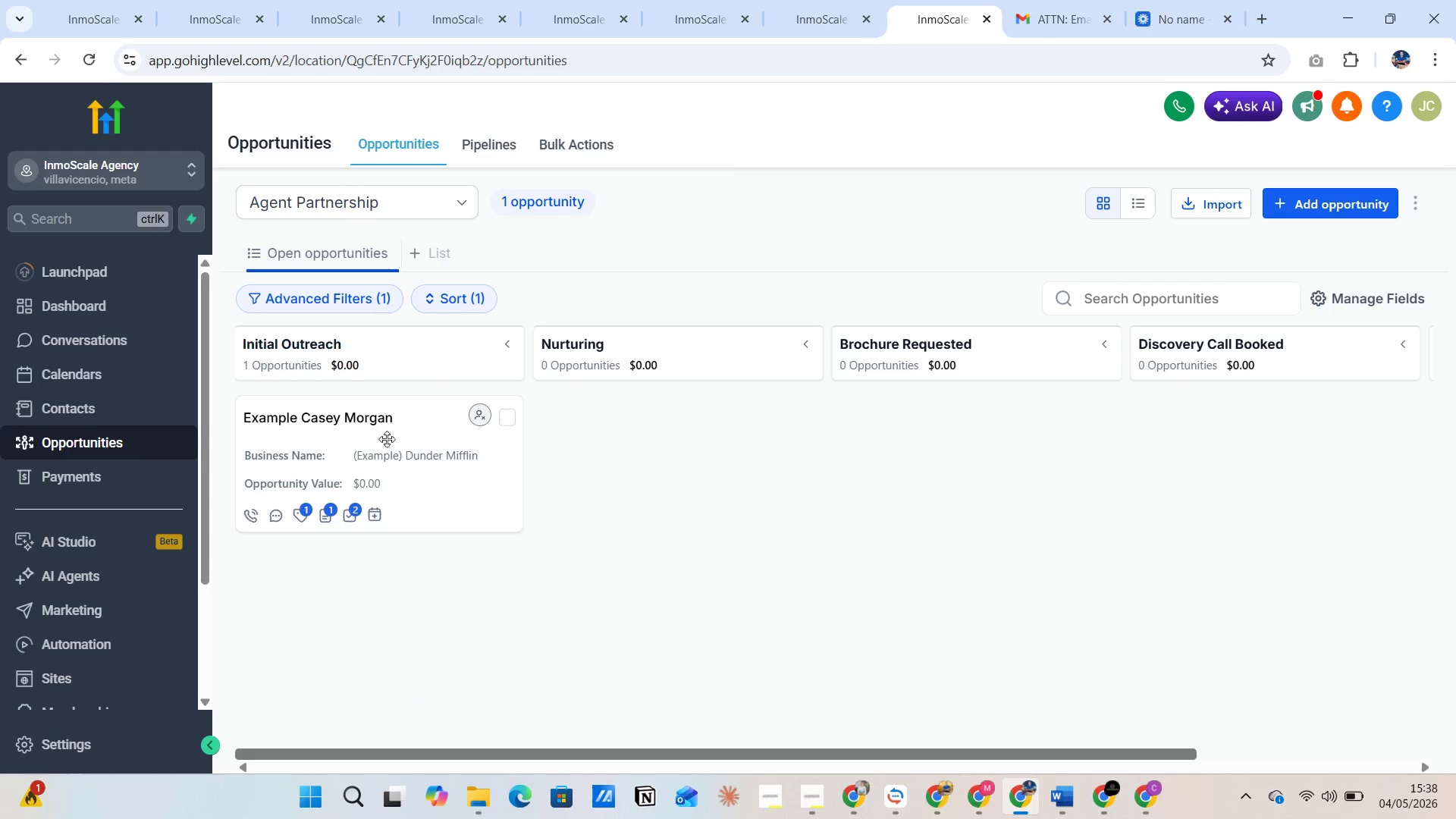 
wait(5.03)
 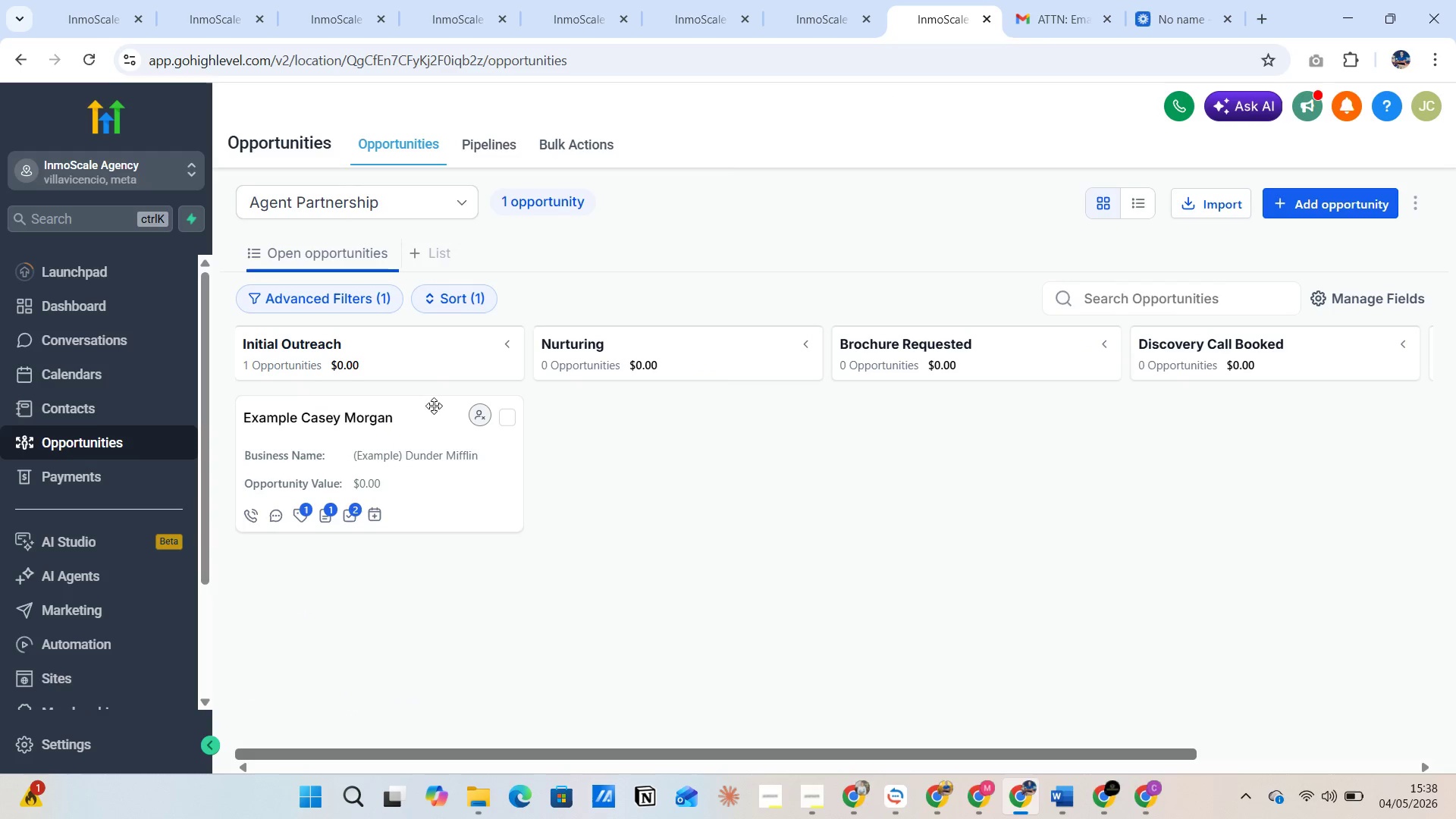 
left_click([821, 10])
 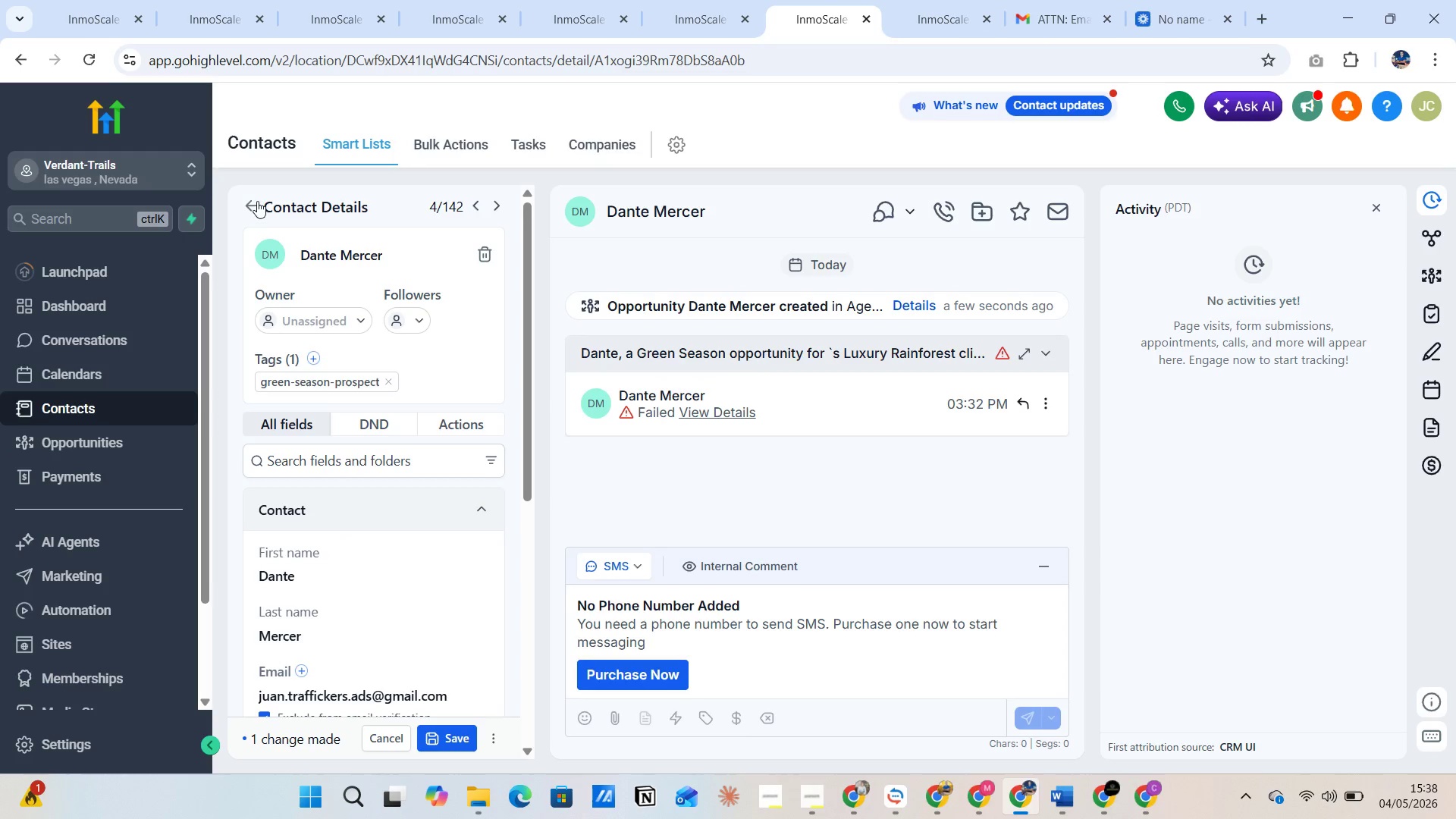 
left_click([256, 201])
 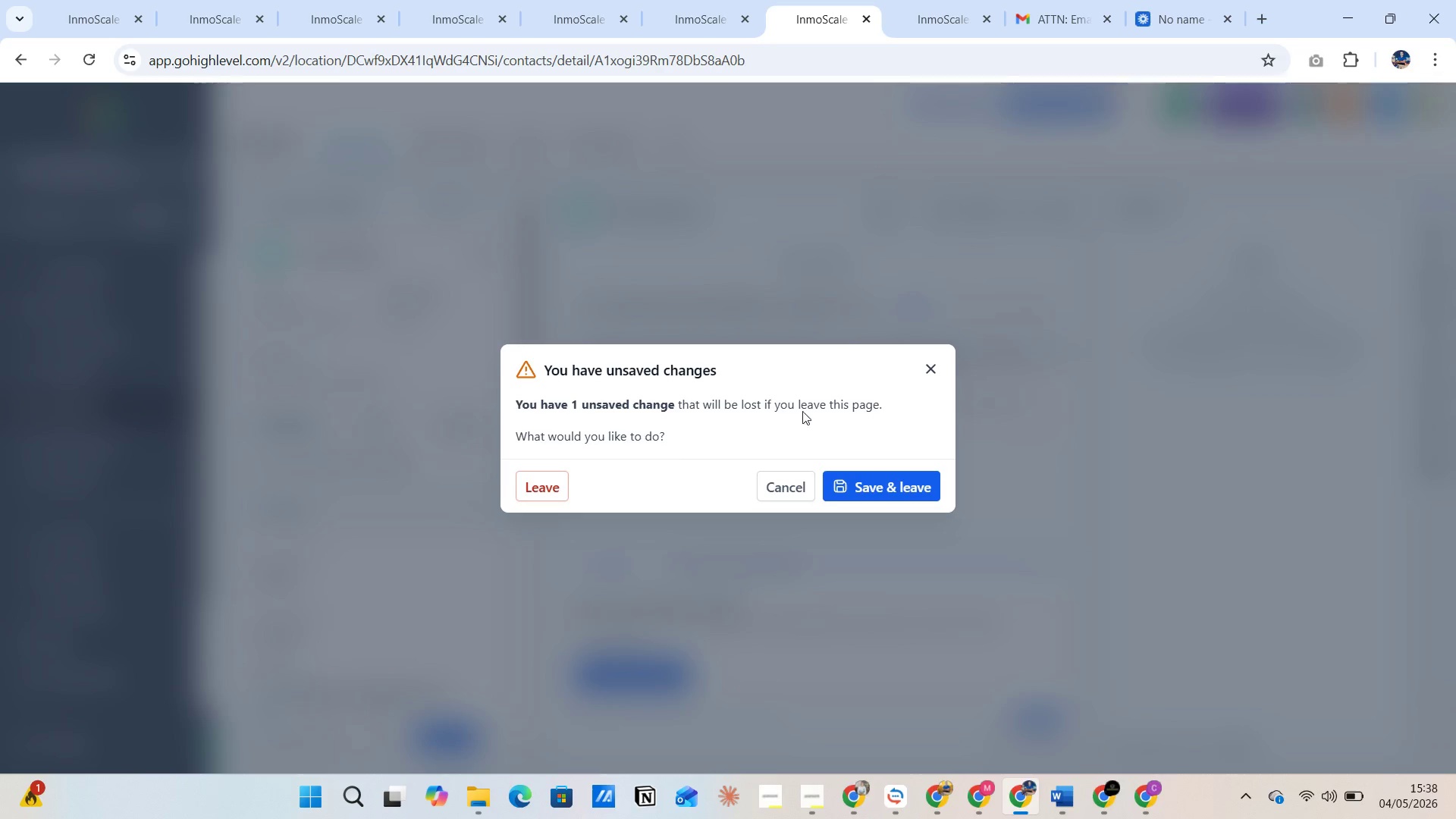 
left_click([932, 367])
 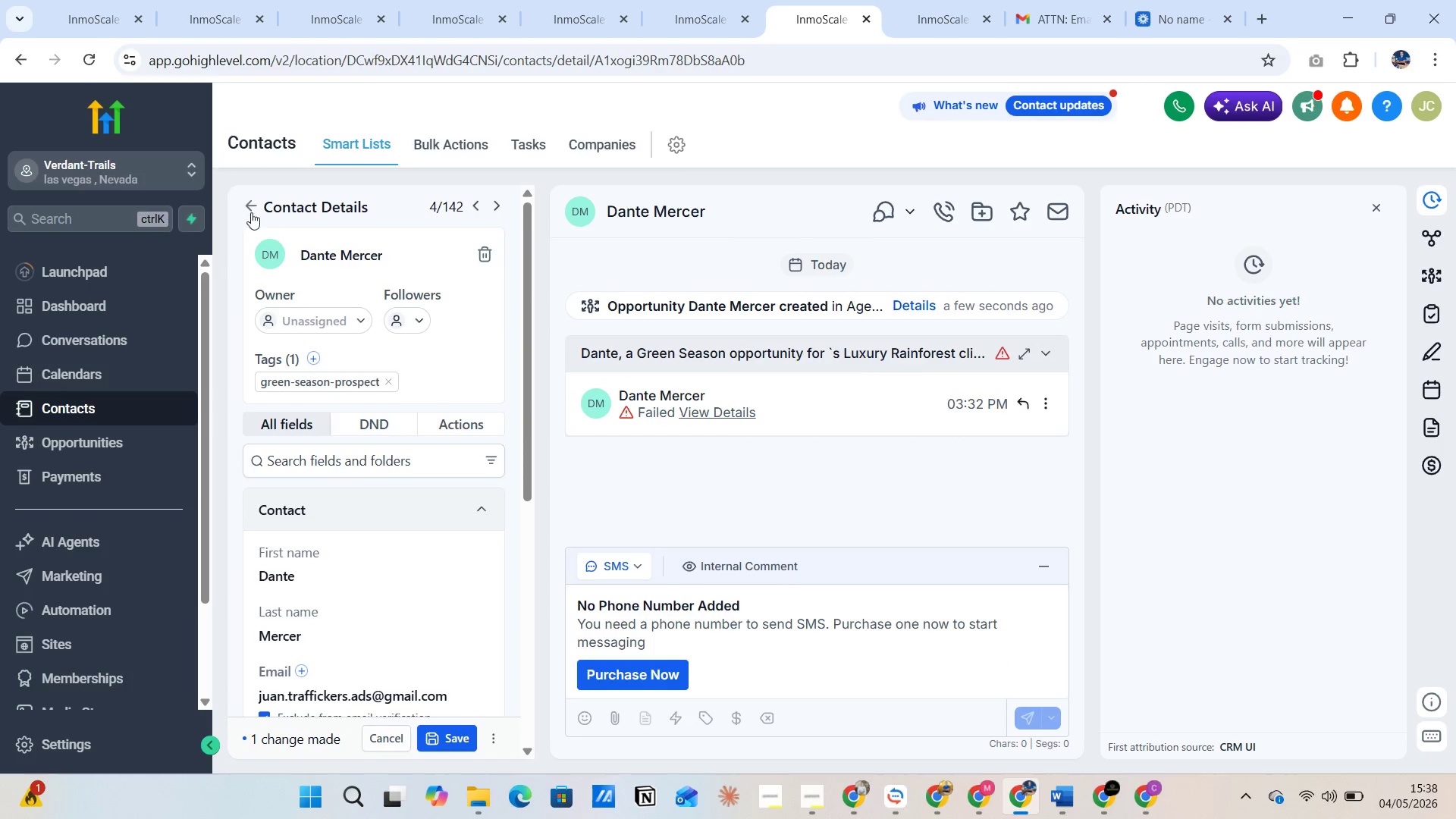 
left_click([251, 206])
 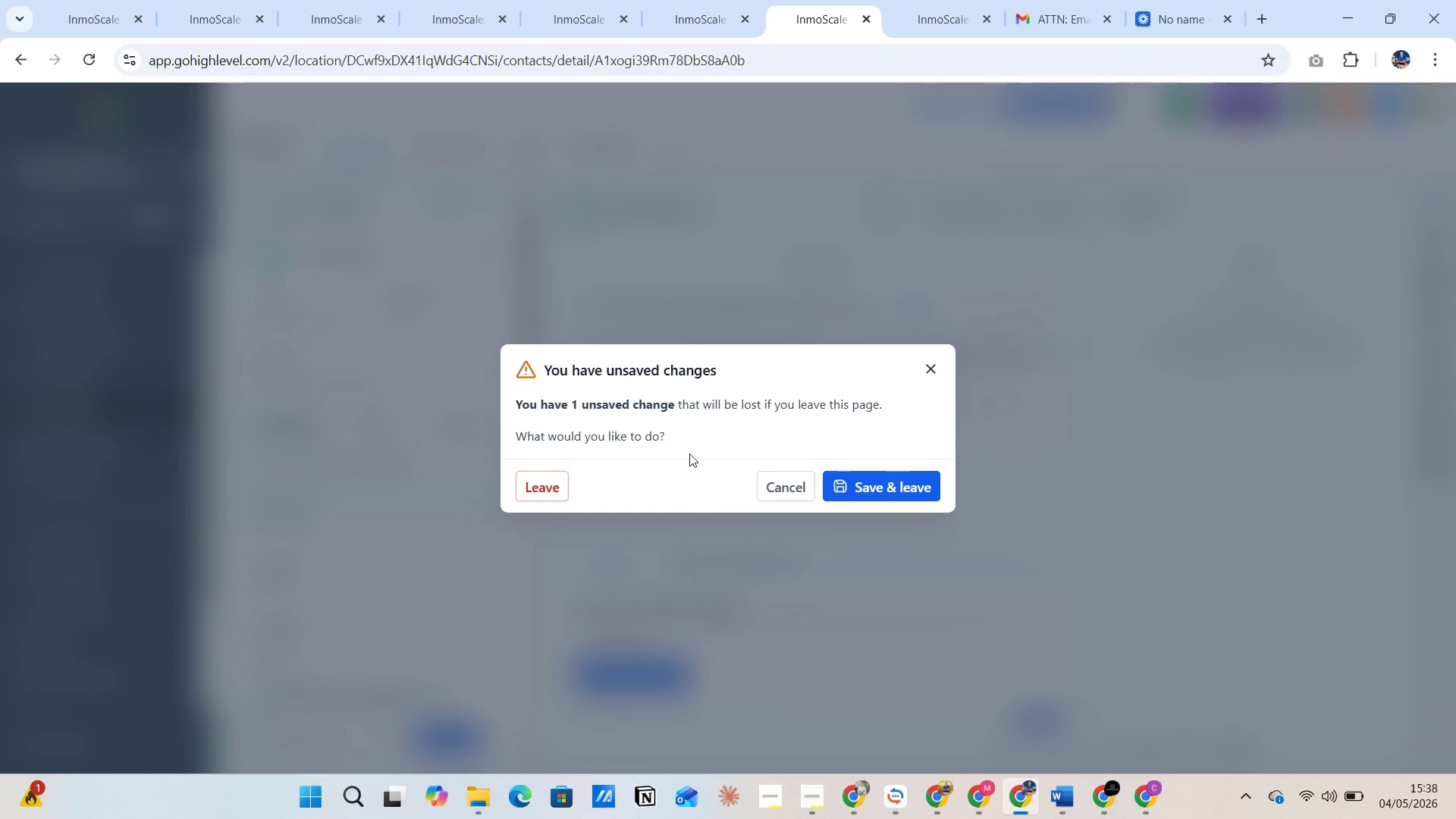 
left_click([863, 484])
 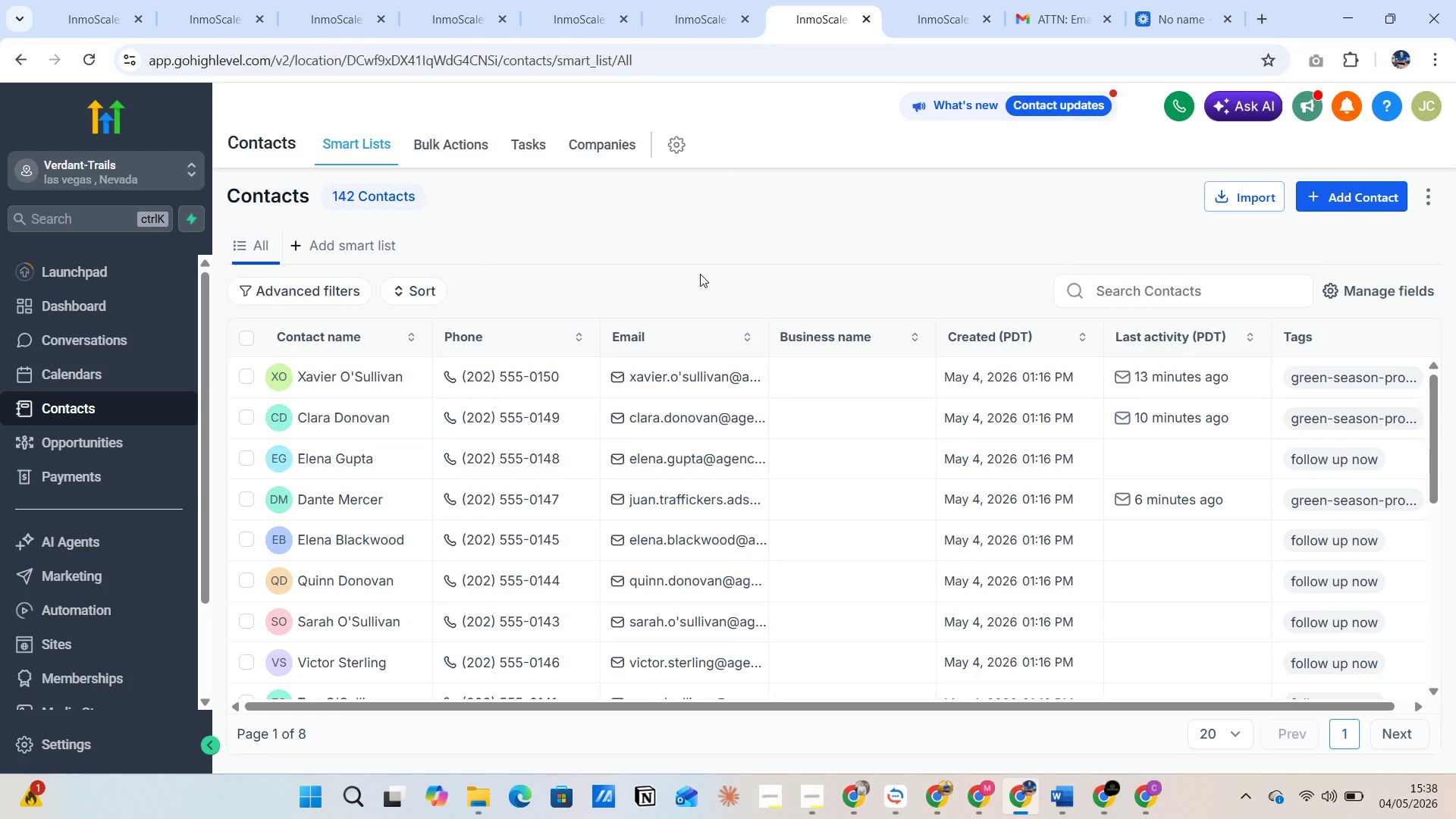 
wait(7.77)
 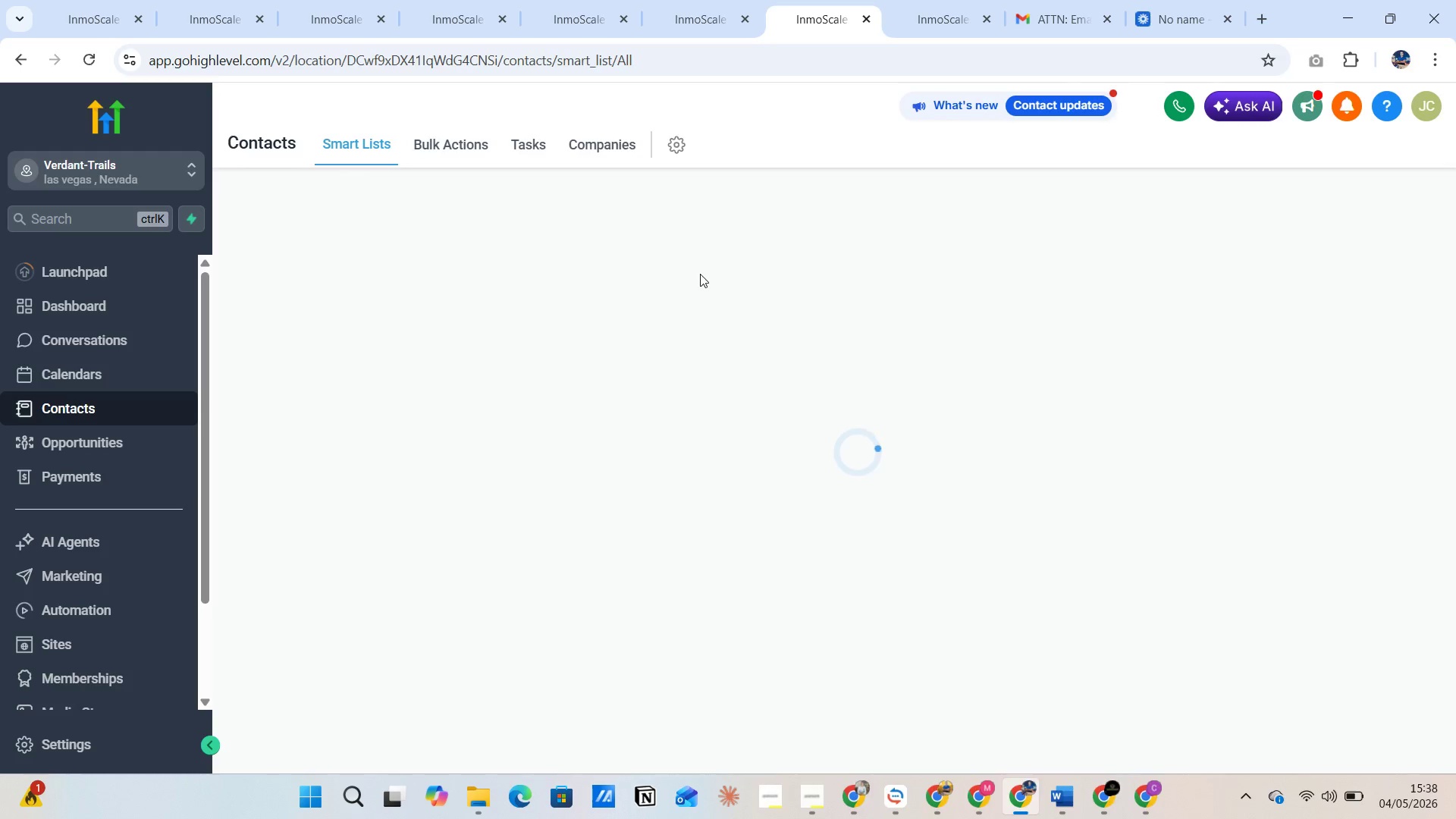 
scroll: coordinate [403, 540], scroll_direction: down, amount: 37.0
 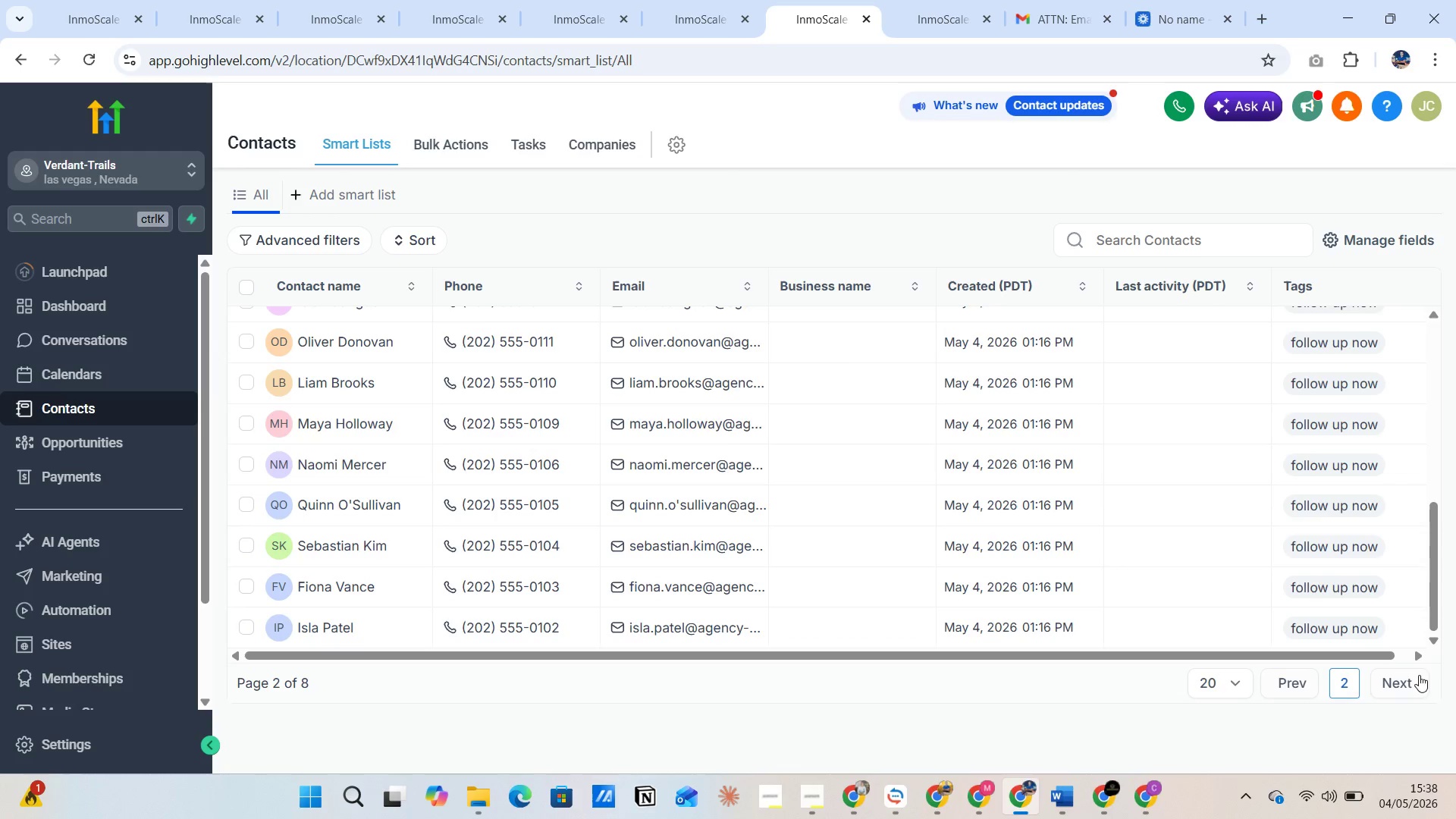 
left_click([1397, 679])
 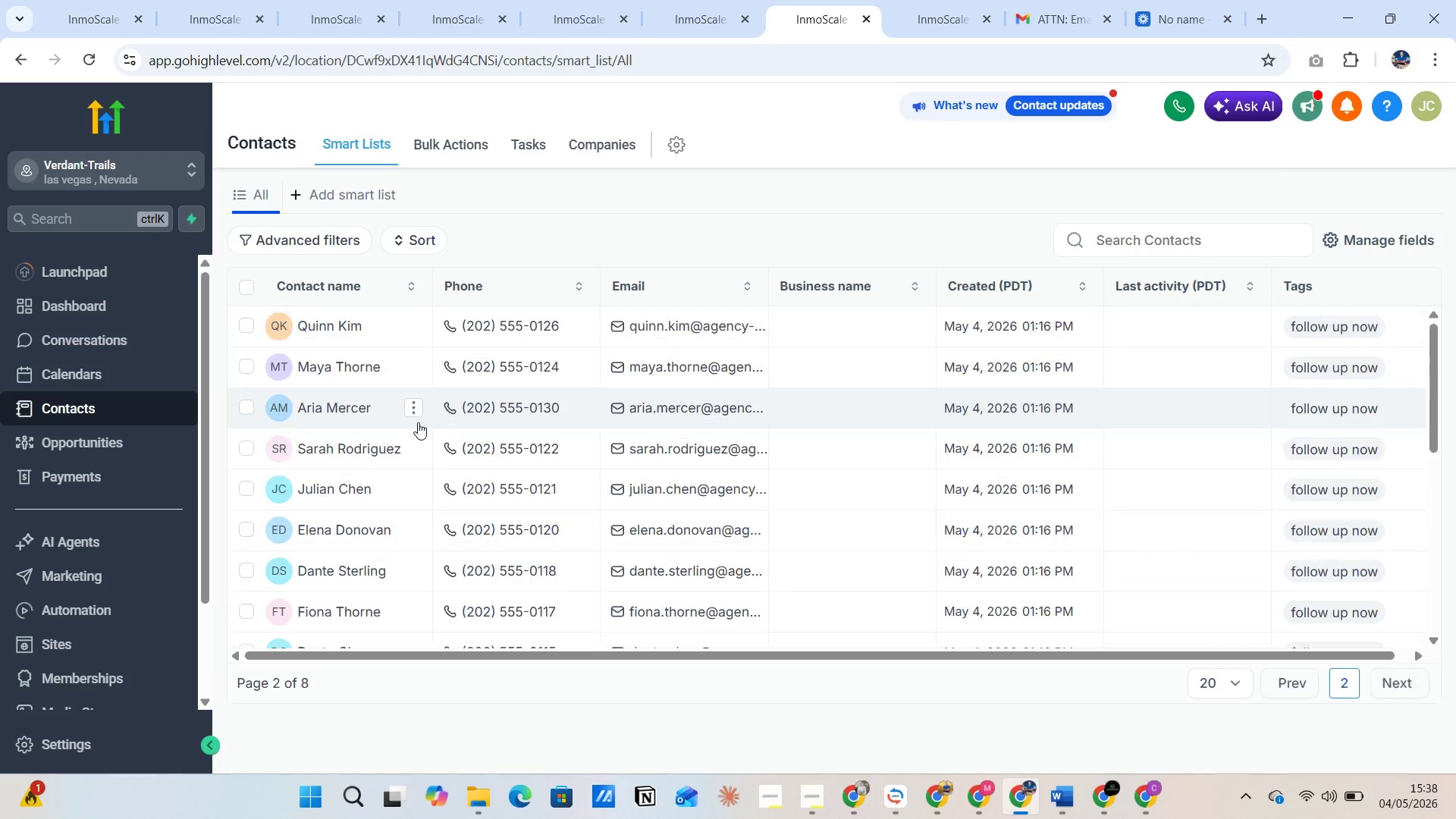 
scroll: coordinate [544, 542], scroll_direction: down, amount: 21.0
 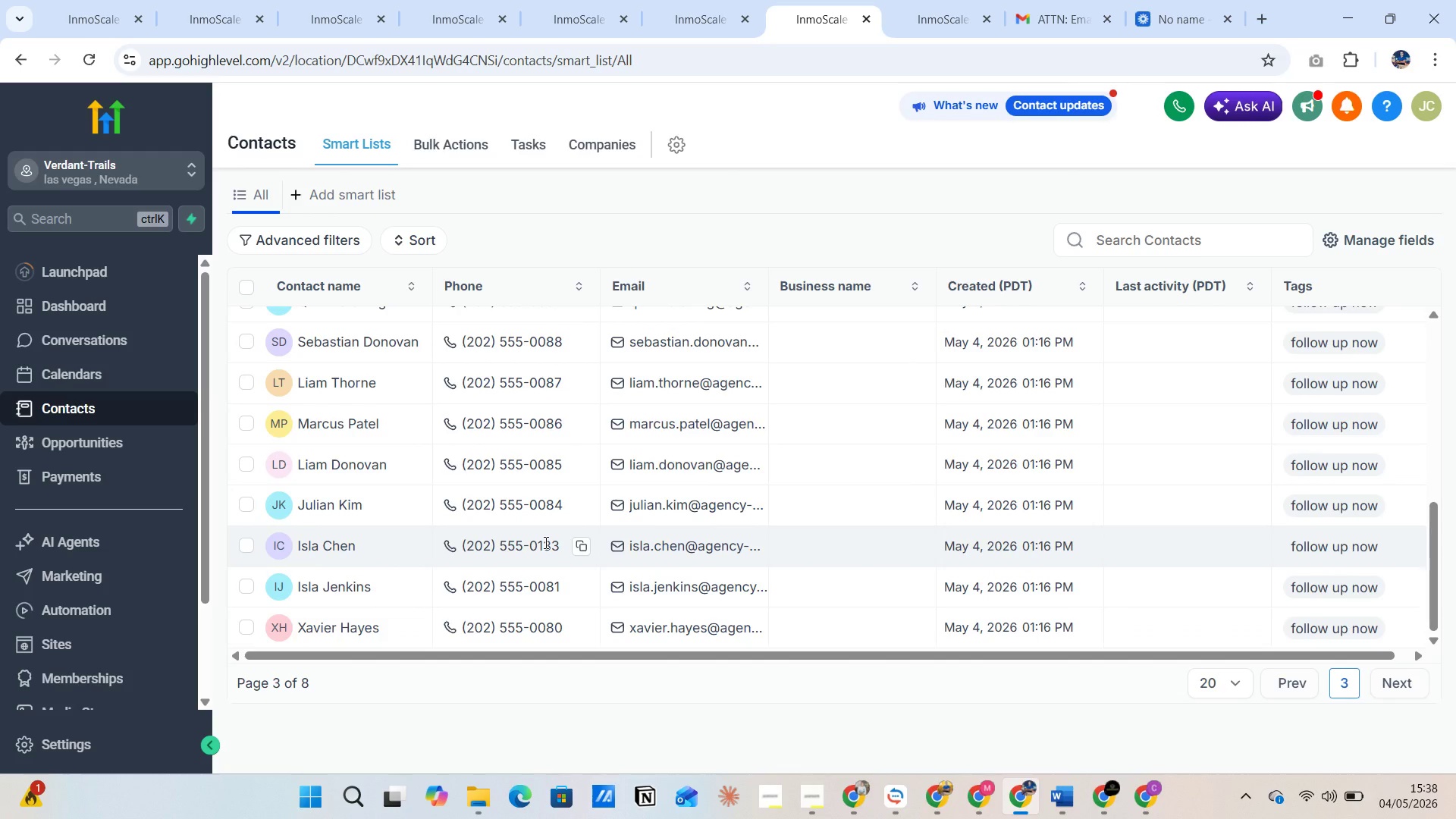 
left_click([1405, 679])
 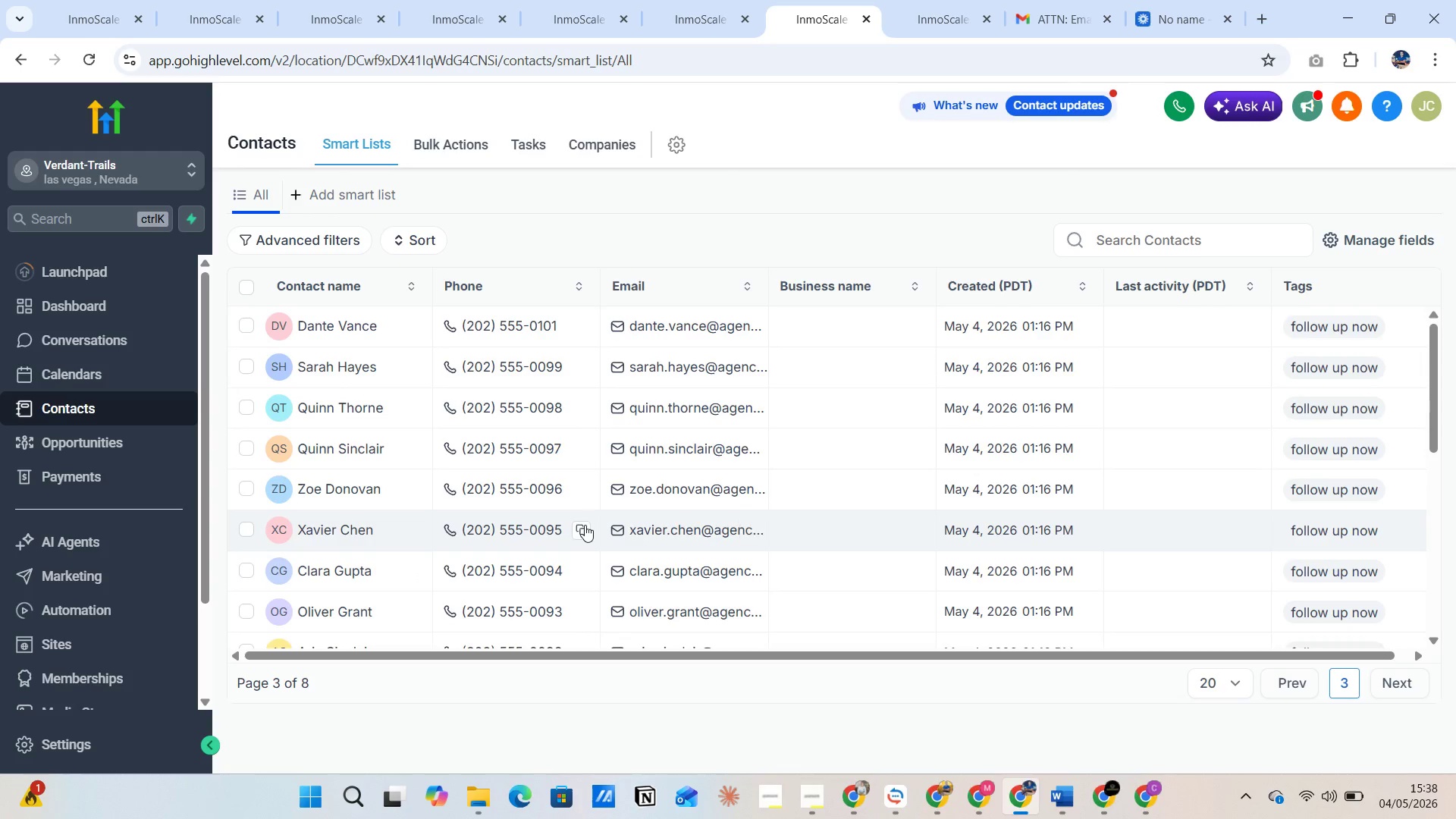 
scroll: coordinate [545, 544], scroll_direction: down, amount: 5.0
 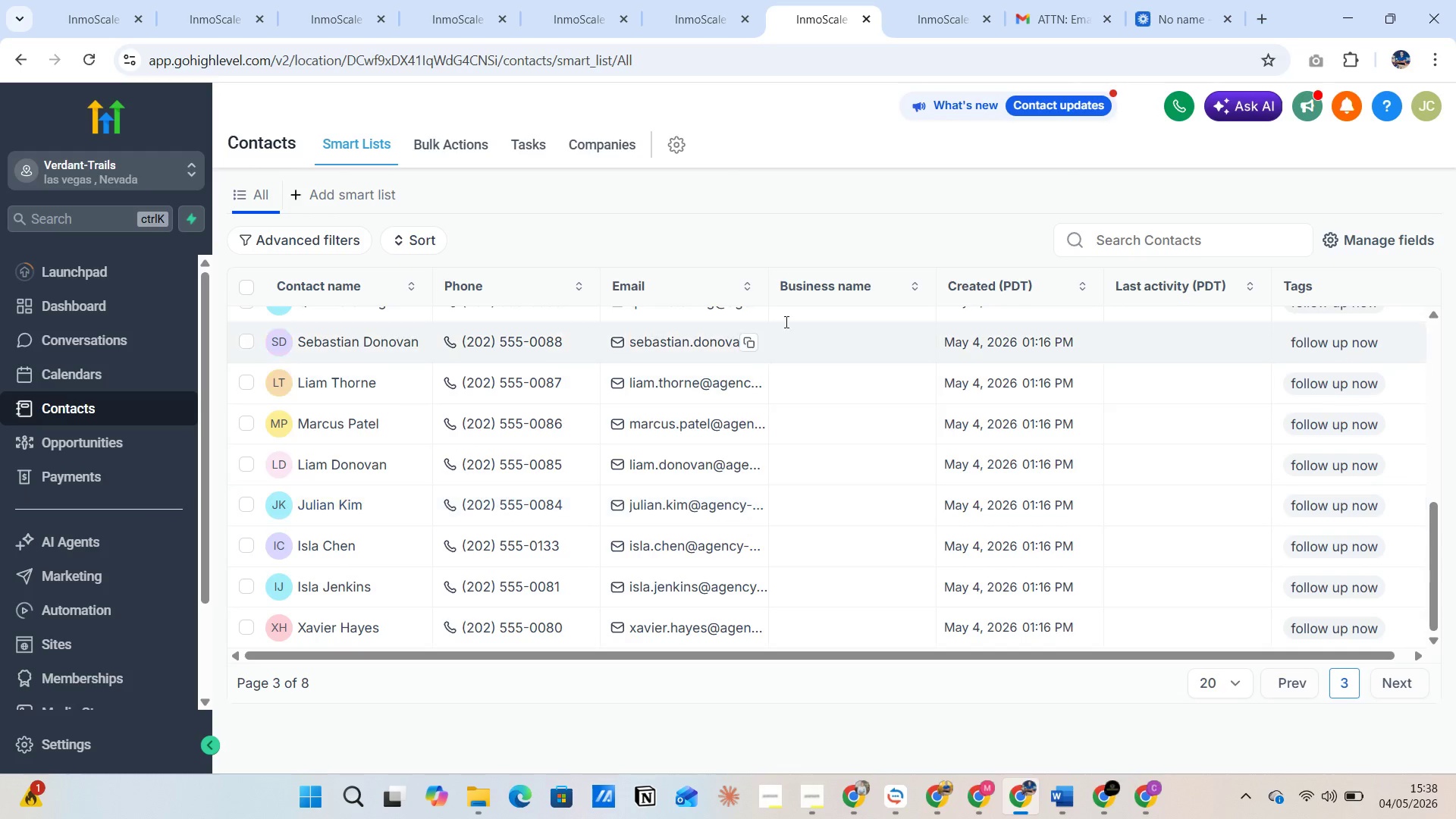 
left_click([1096, 235])
 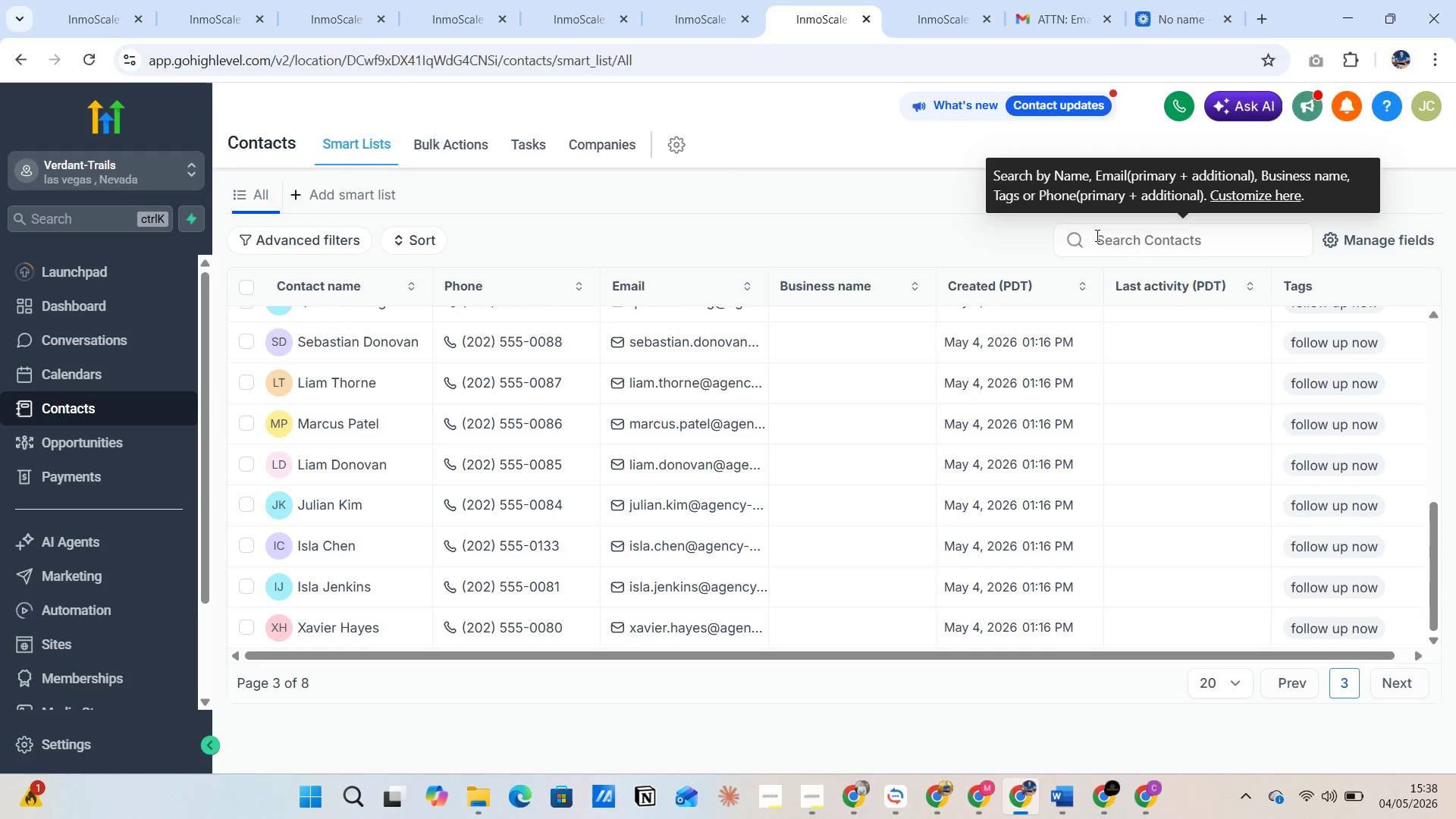 
type(ex)
 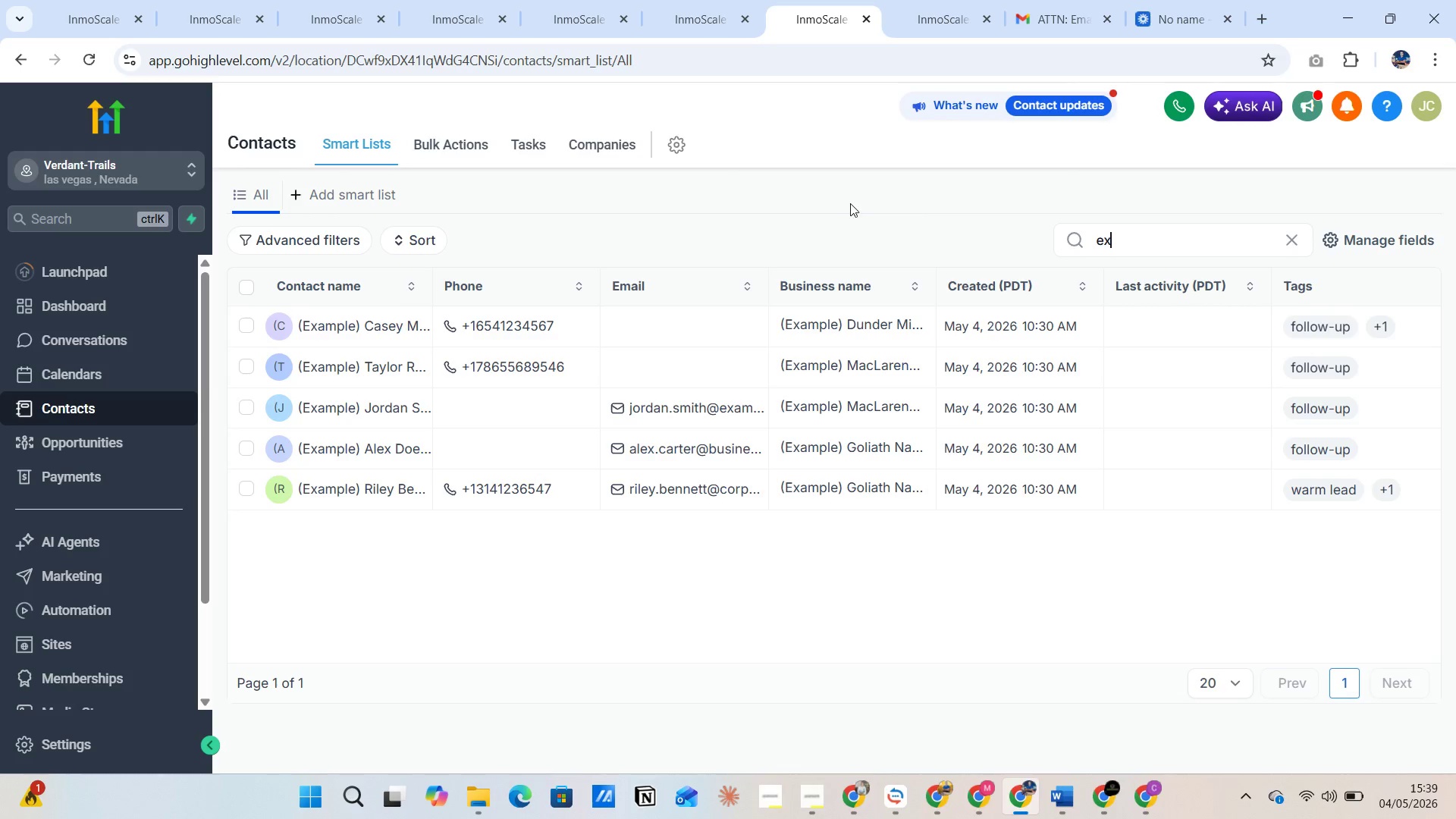 
wait(16.78)
 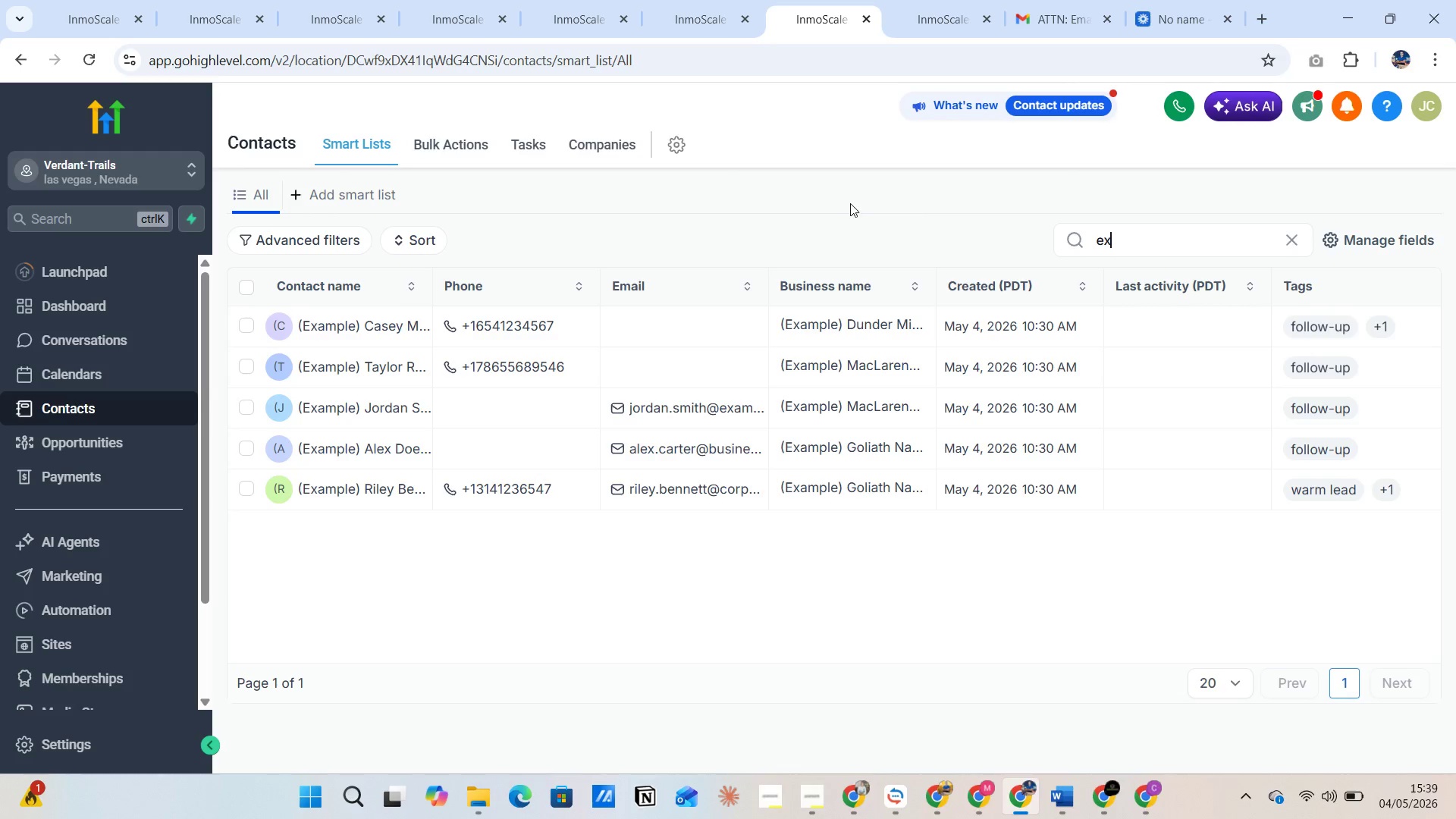 
left_click([1337, 16])
 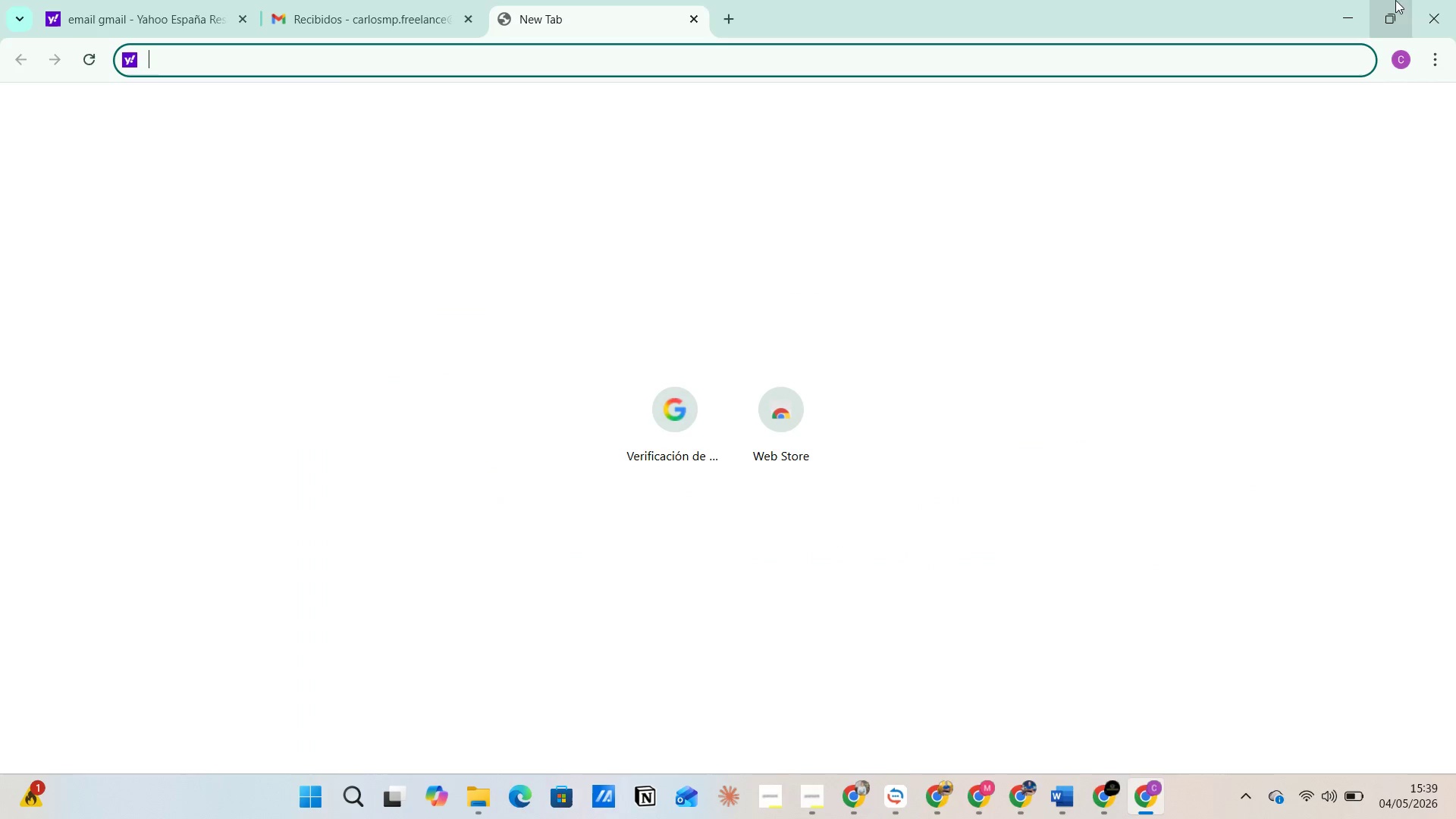 
left_click([1358, 14])
 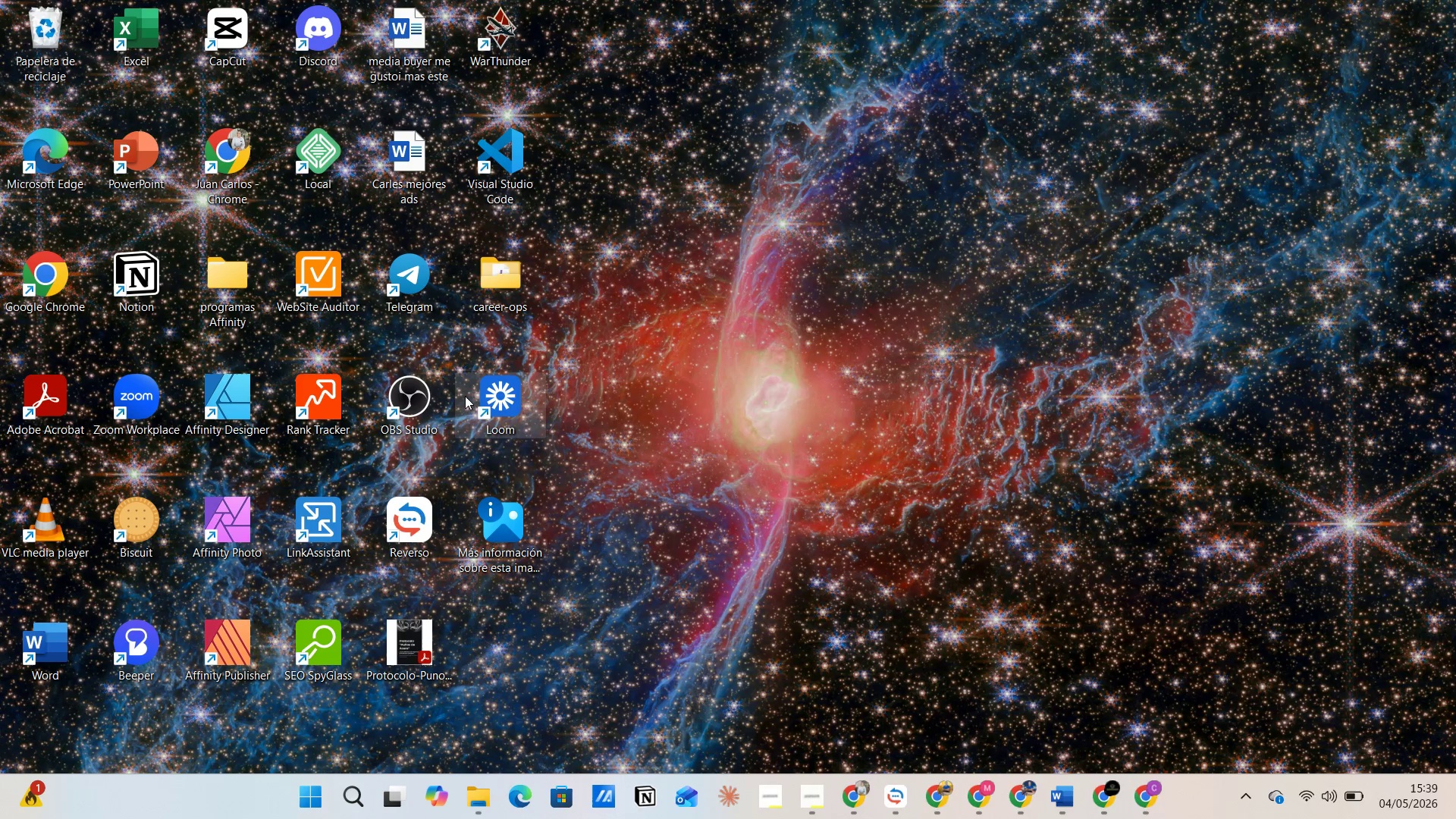 
double_click([500, 397])
 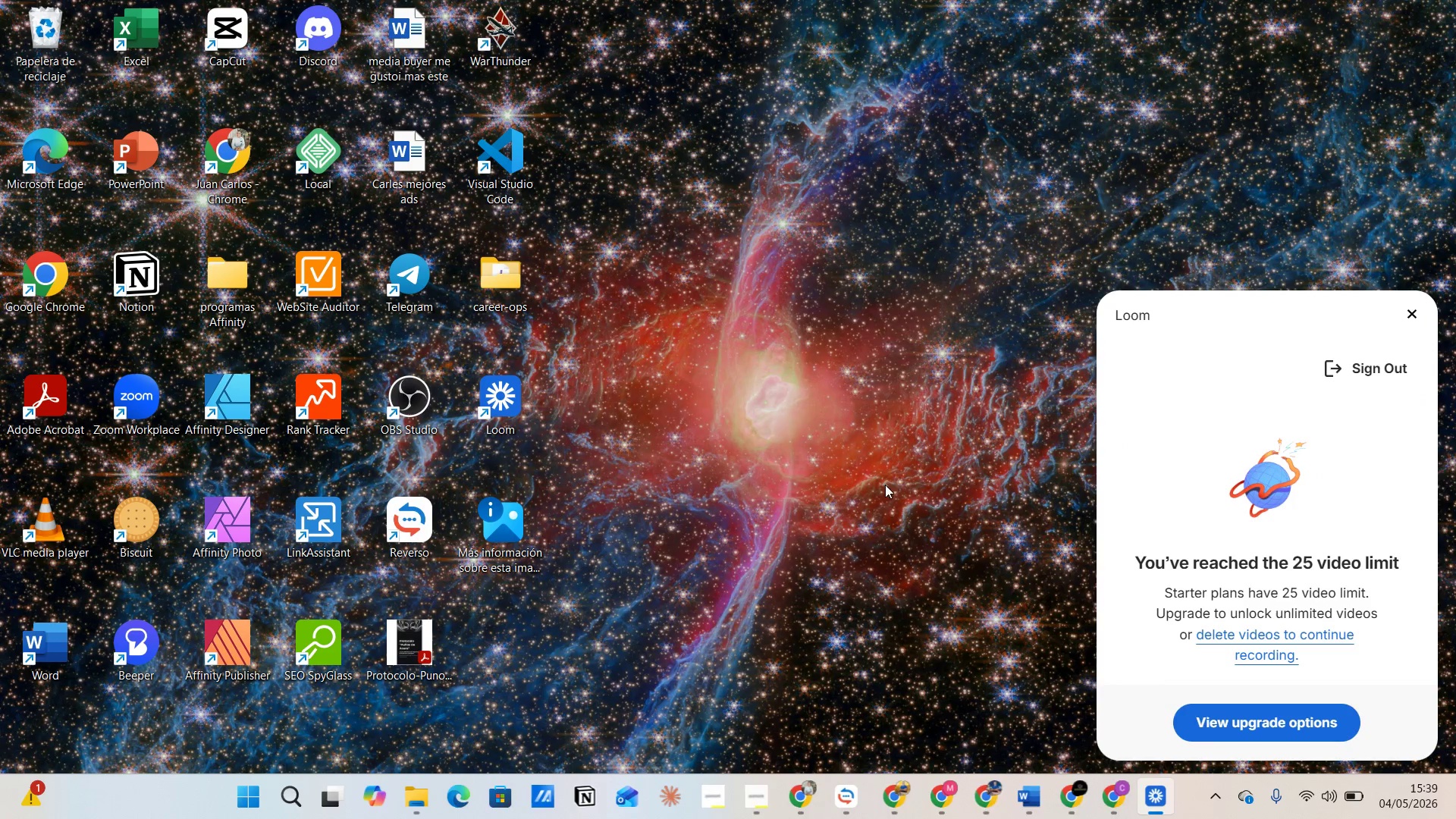 
wait(5.94)
 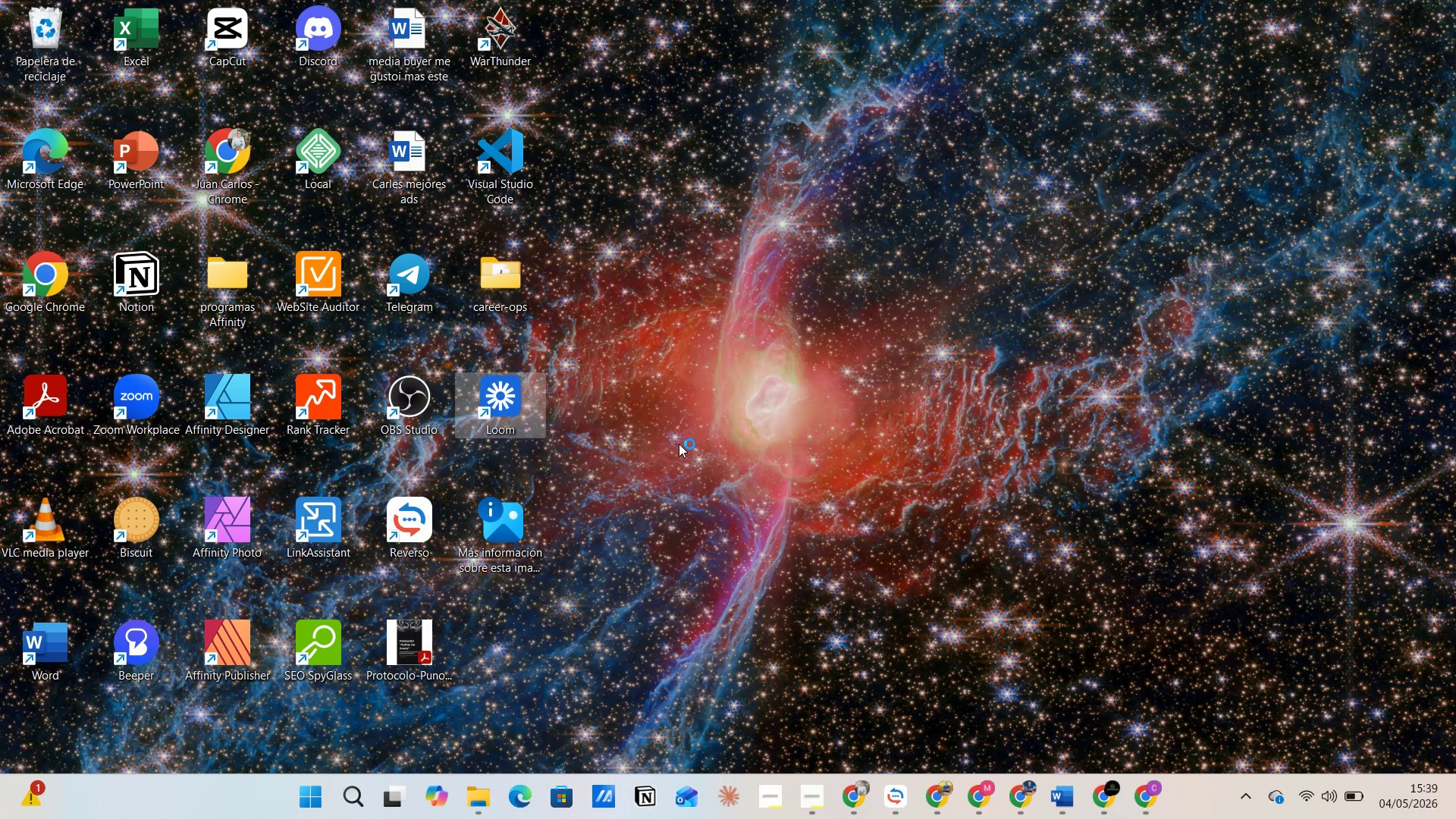 
left_click([1211, 723])
 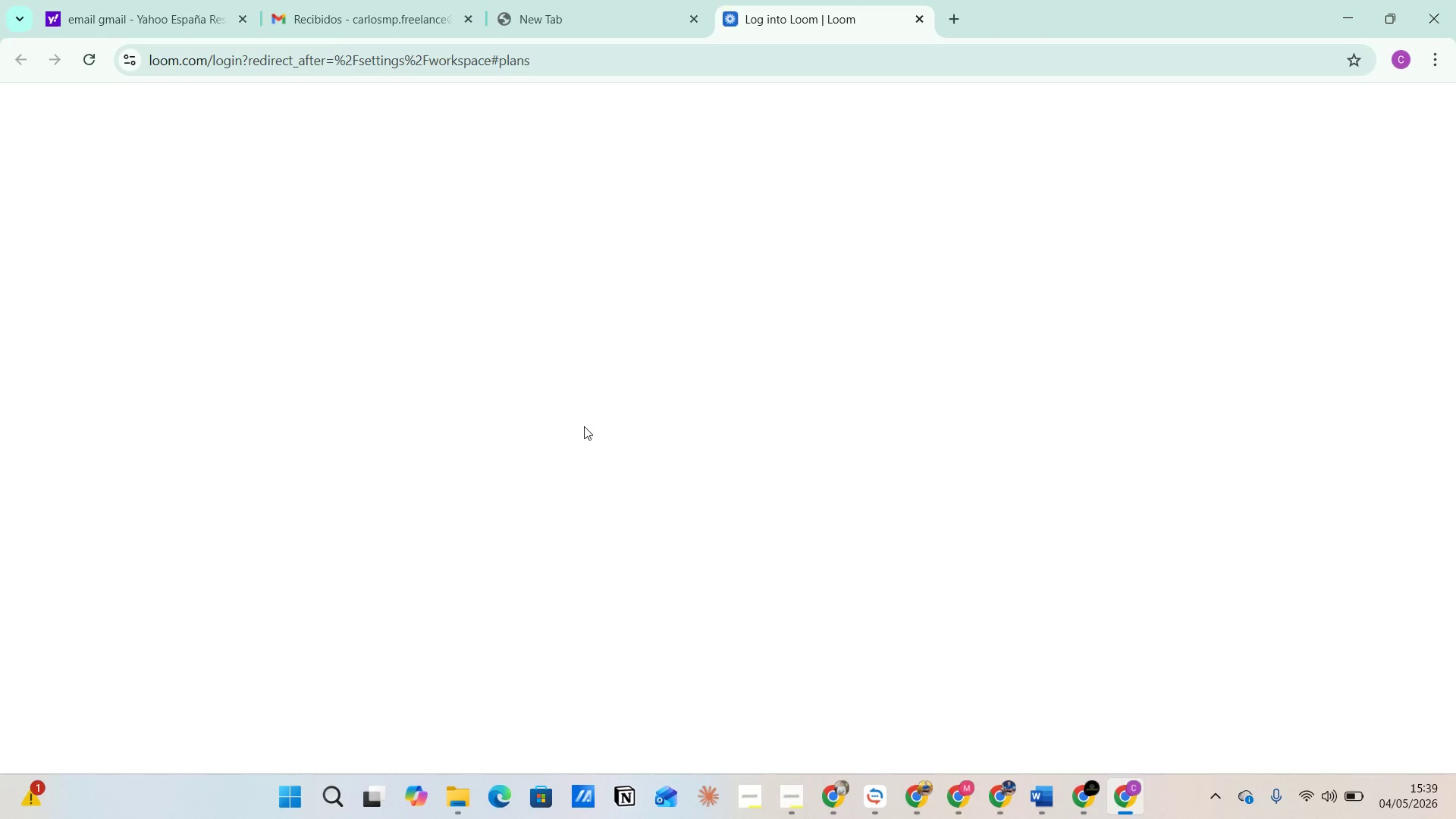 
left_click([557, 60])
 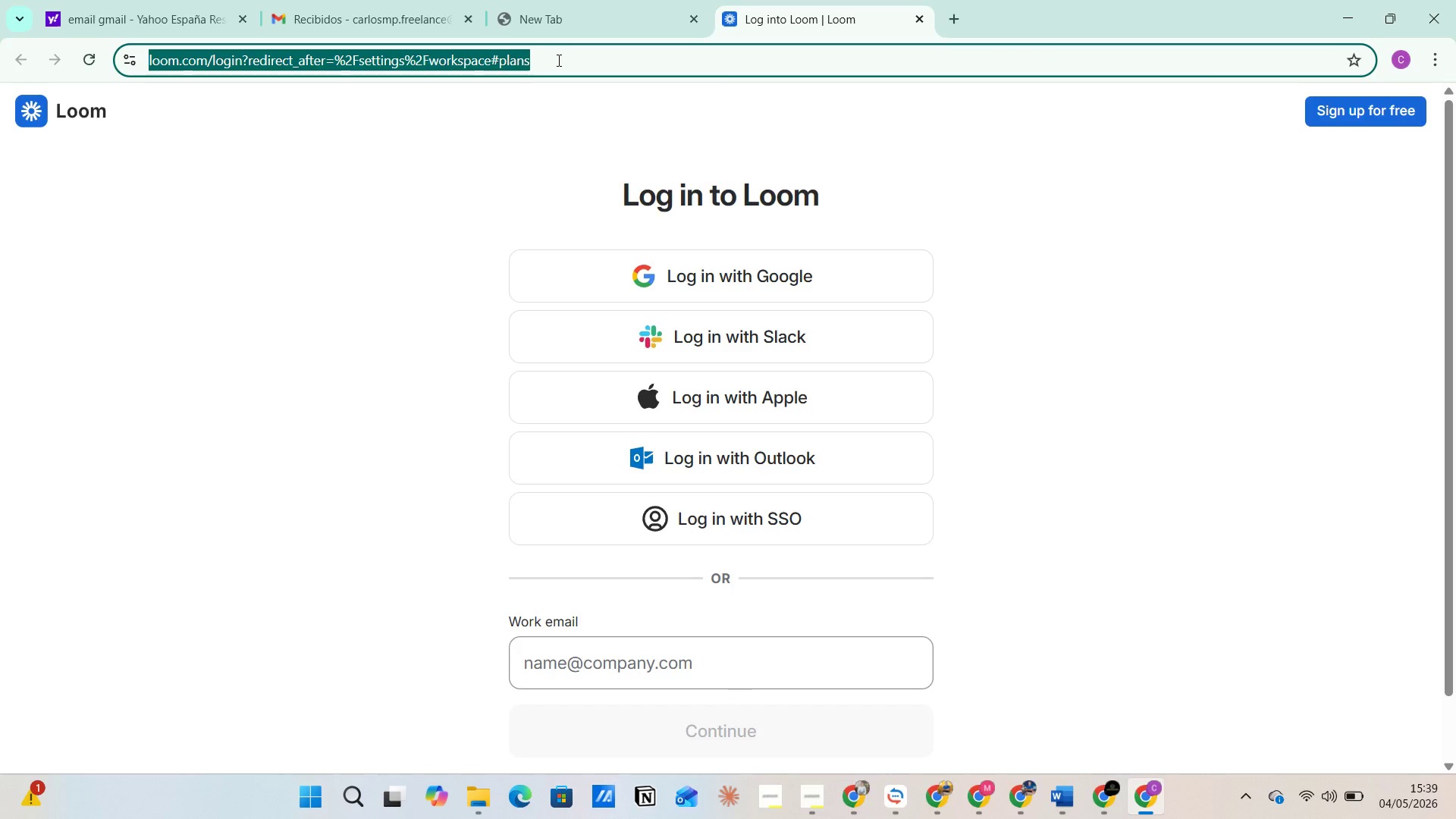 
key(Control+C)
 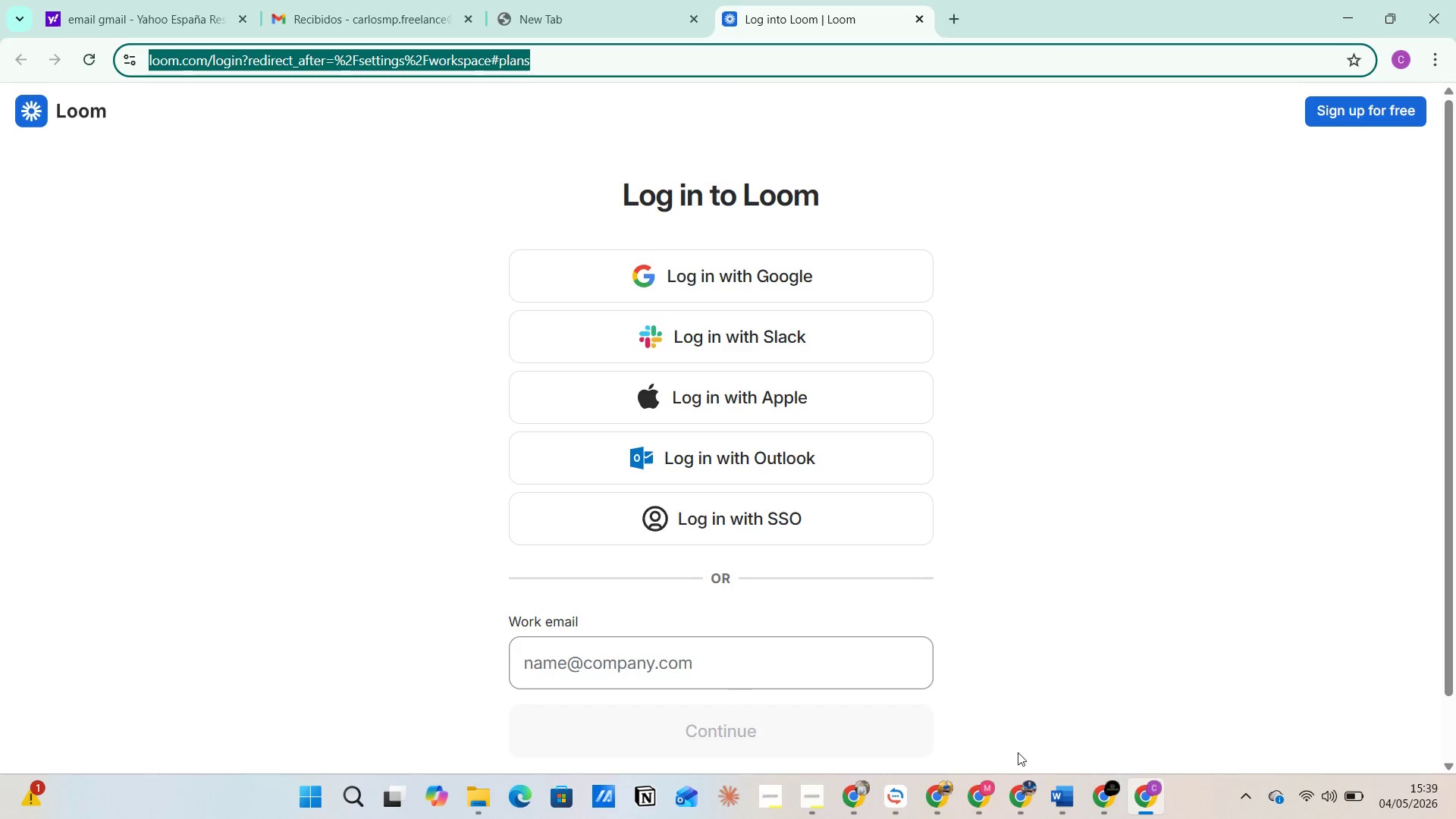 
left_click([1025, 792])
 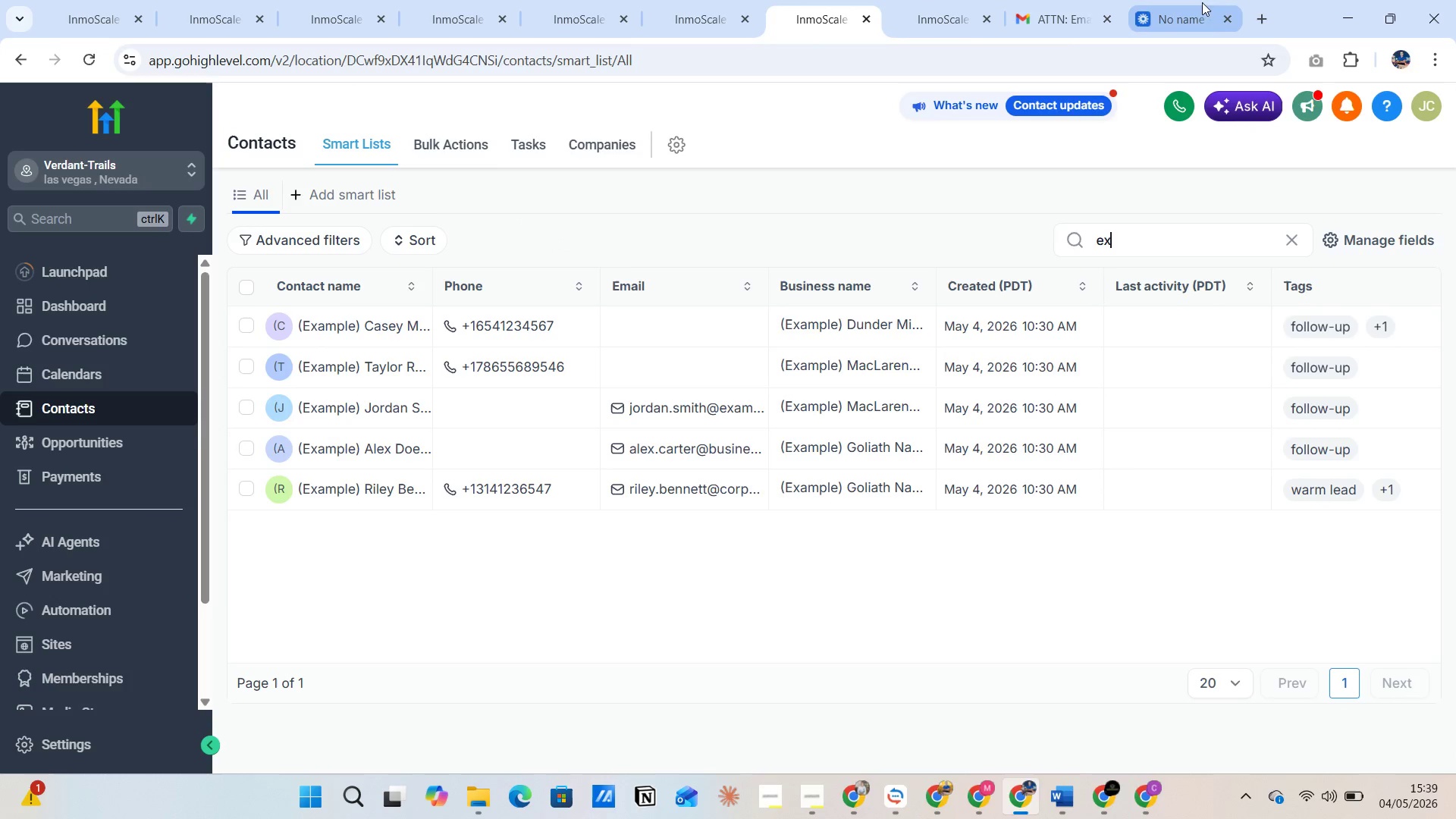 
left_click([1263, 16])
 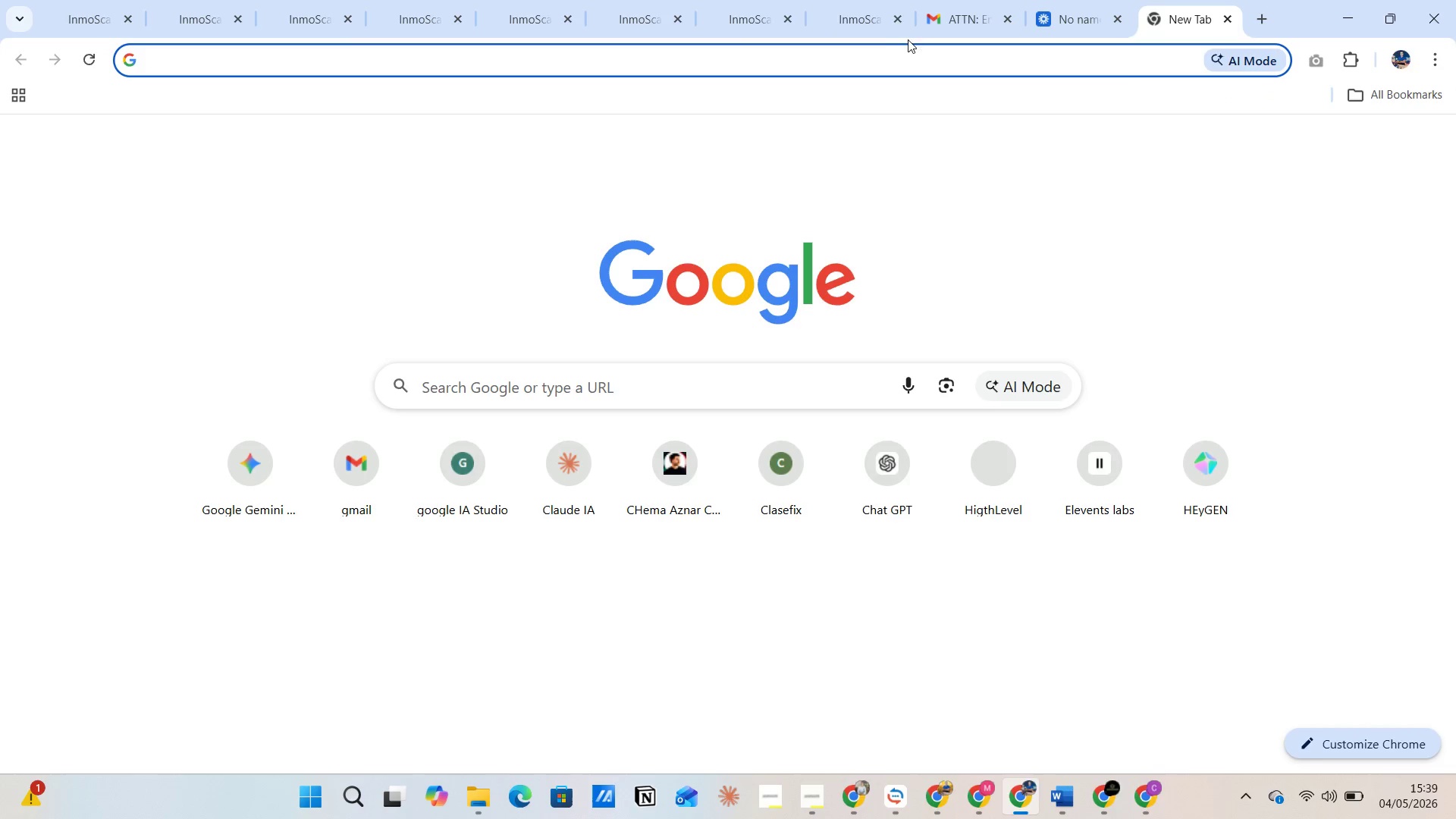 
left_click([896, 46])
 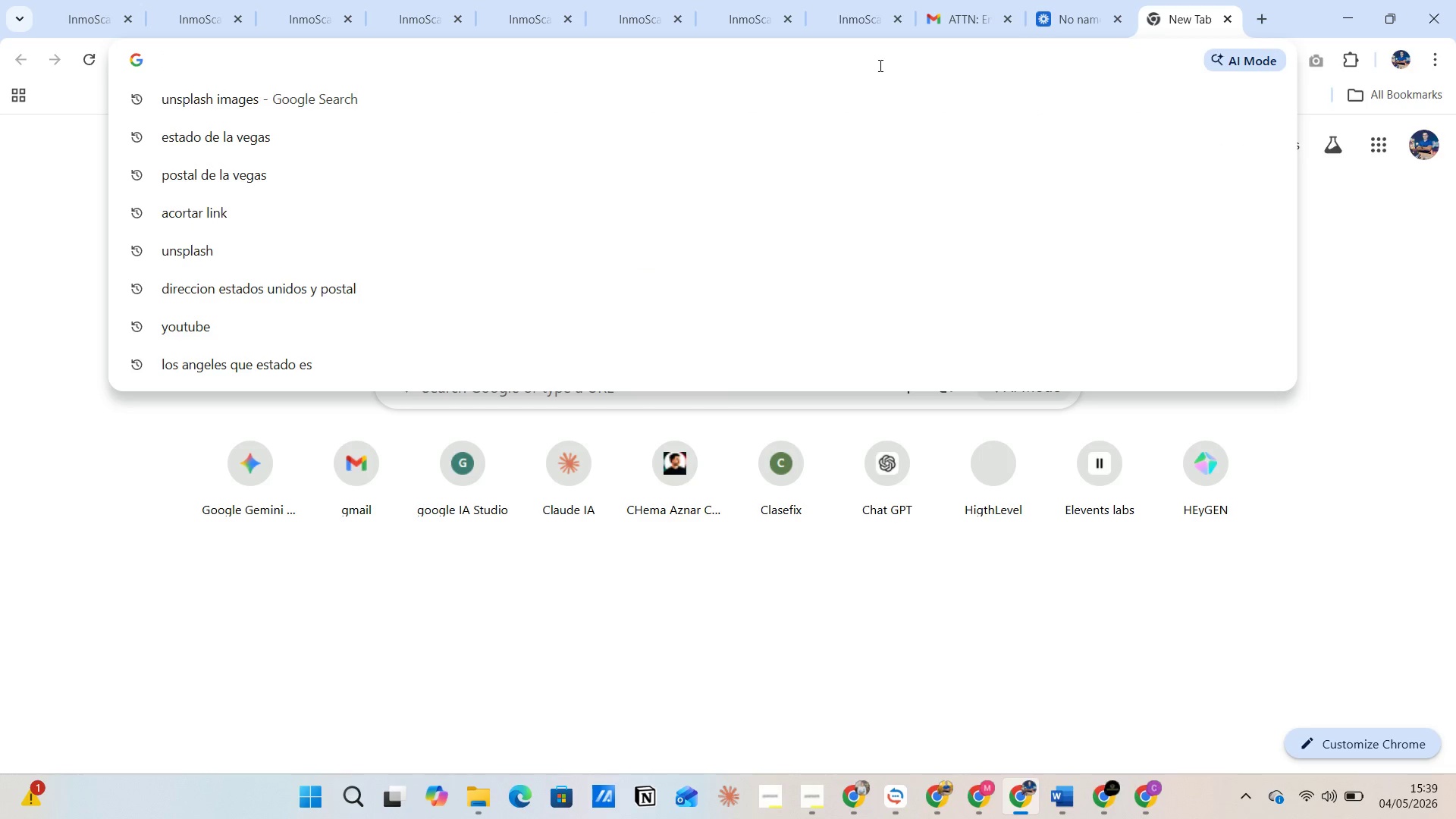 
key(Control+V)
 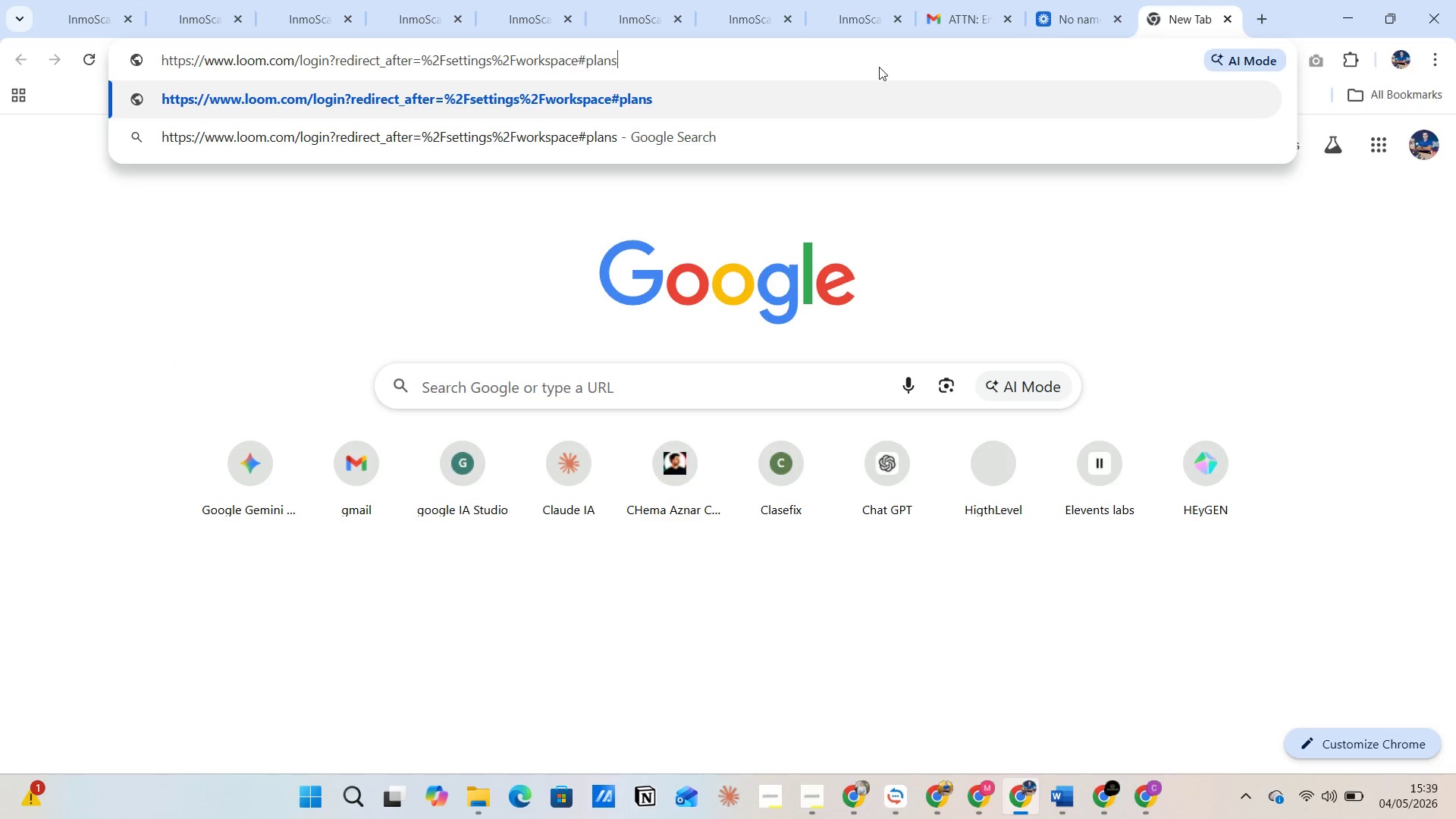 
key(Enter)
 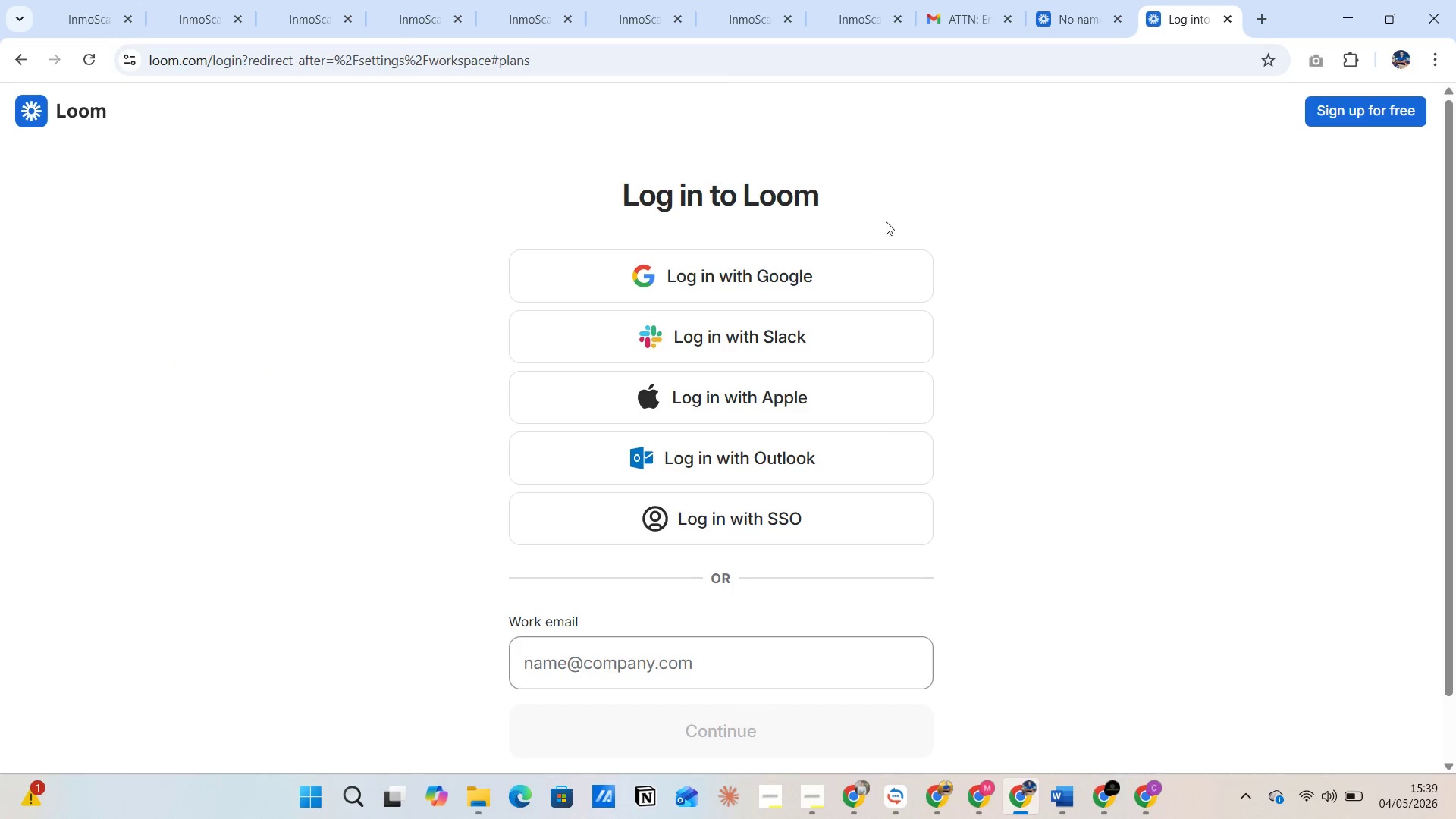 
left_click([758, 278])
 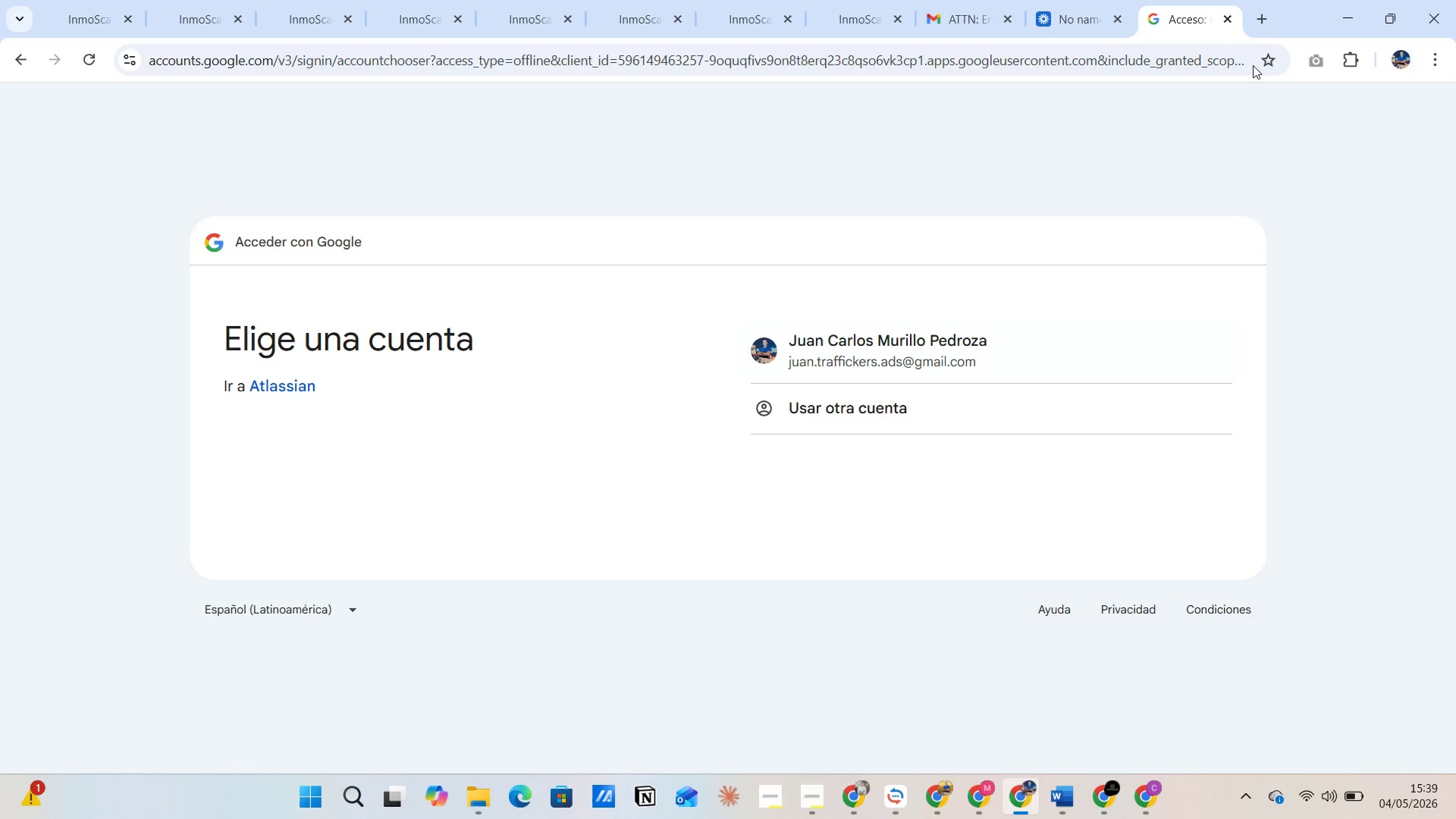 
left_click([1223, 14])
 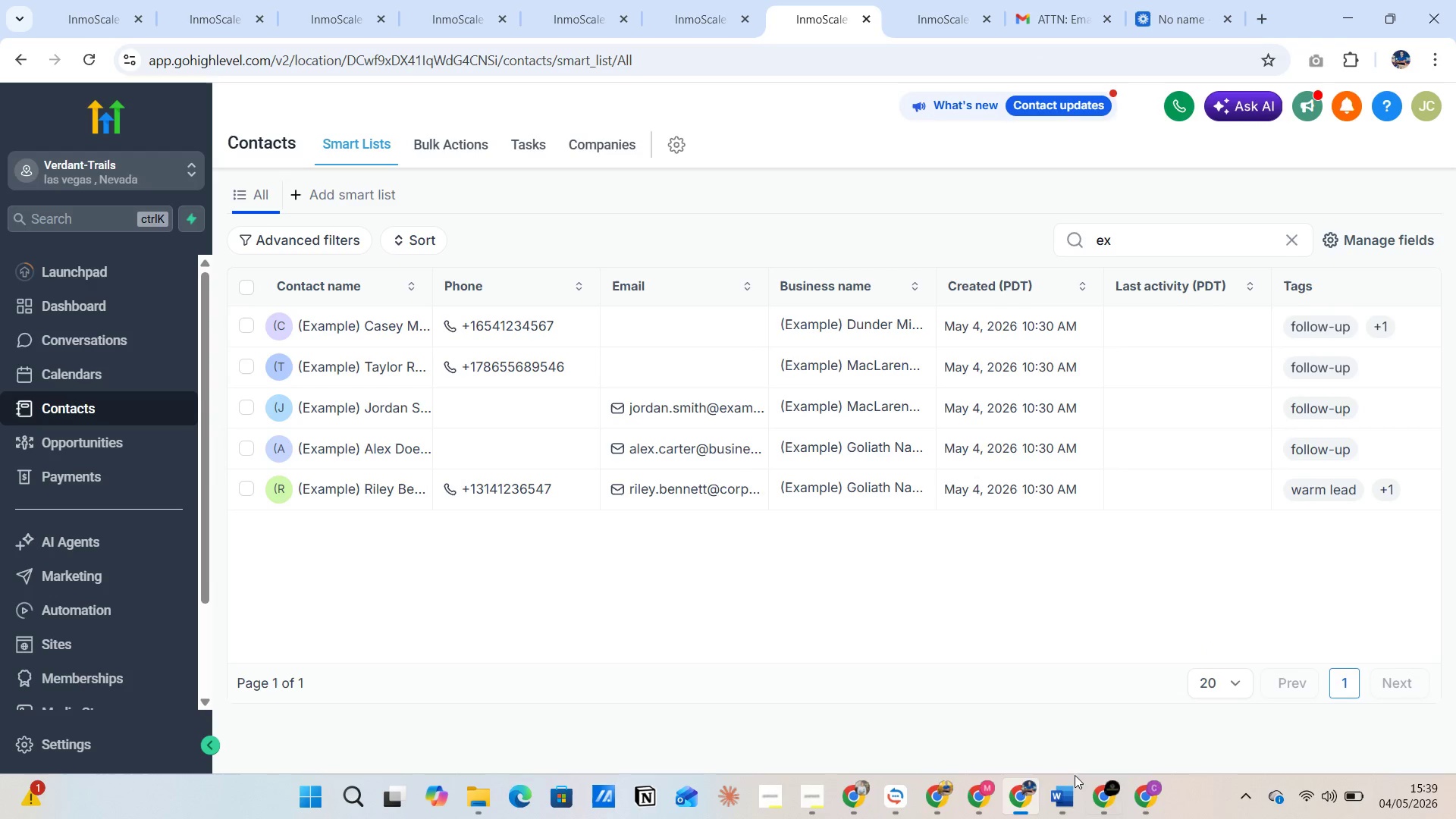 
left_click([942, 795])
 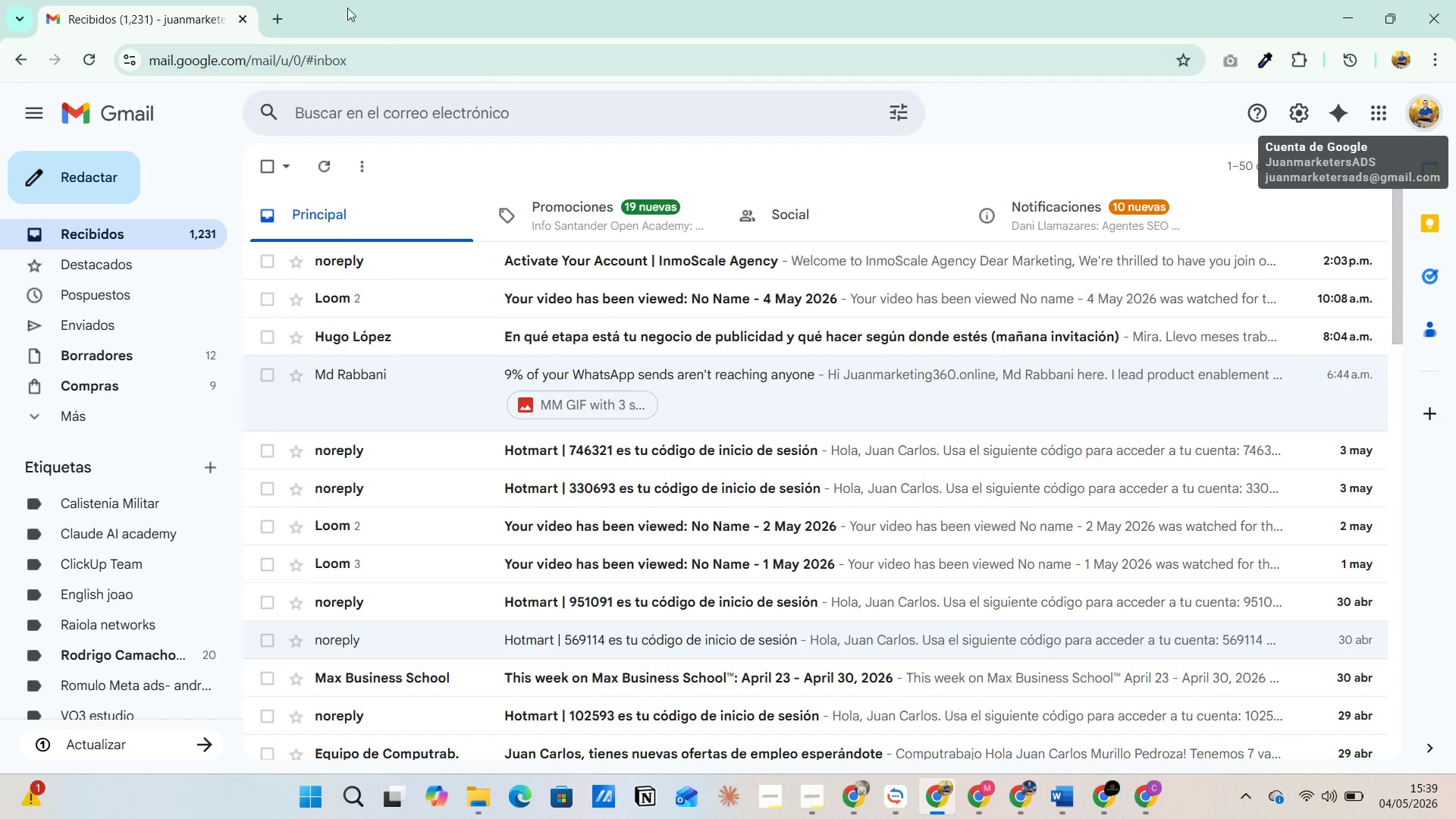 
left_click([277, 20])
 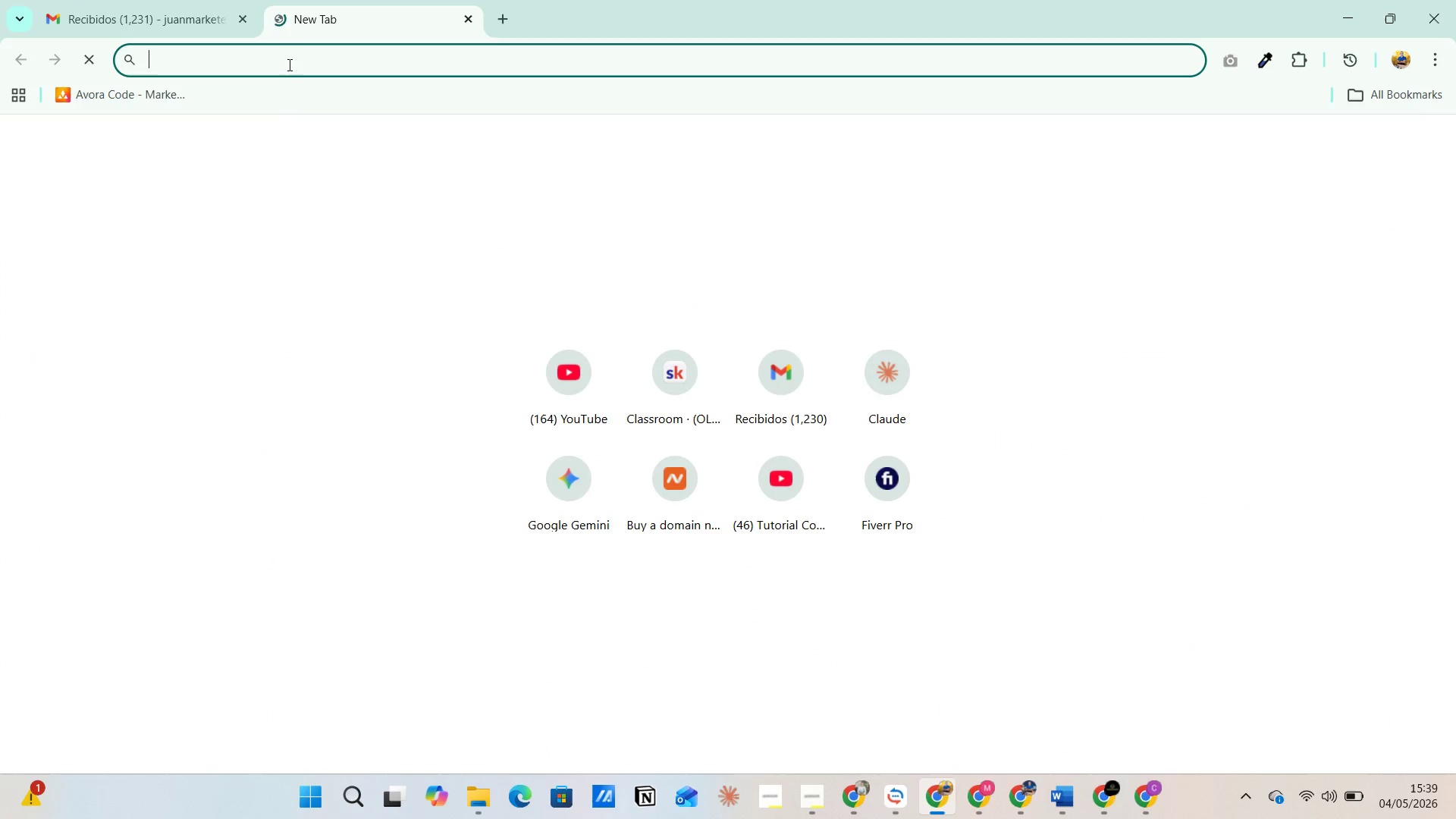 
left_click([287, 69])
 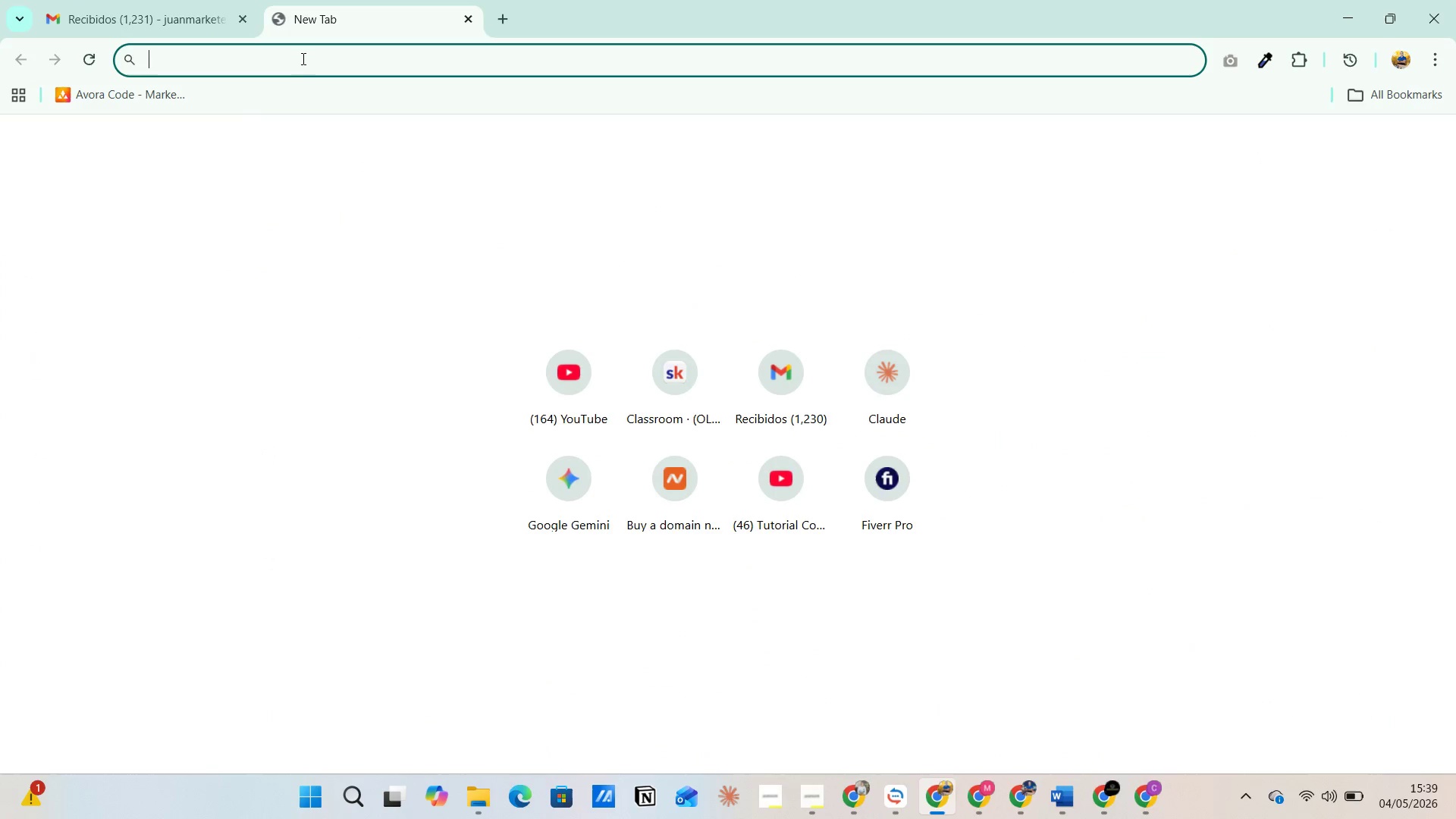 
key(Control+V)
 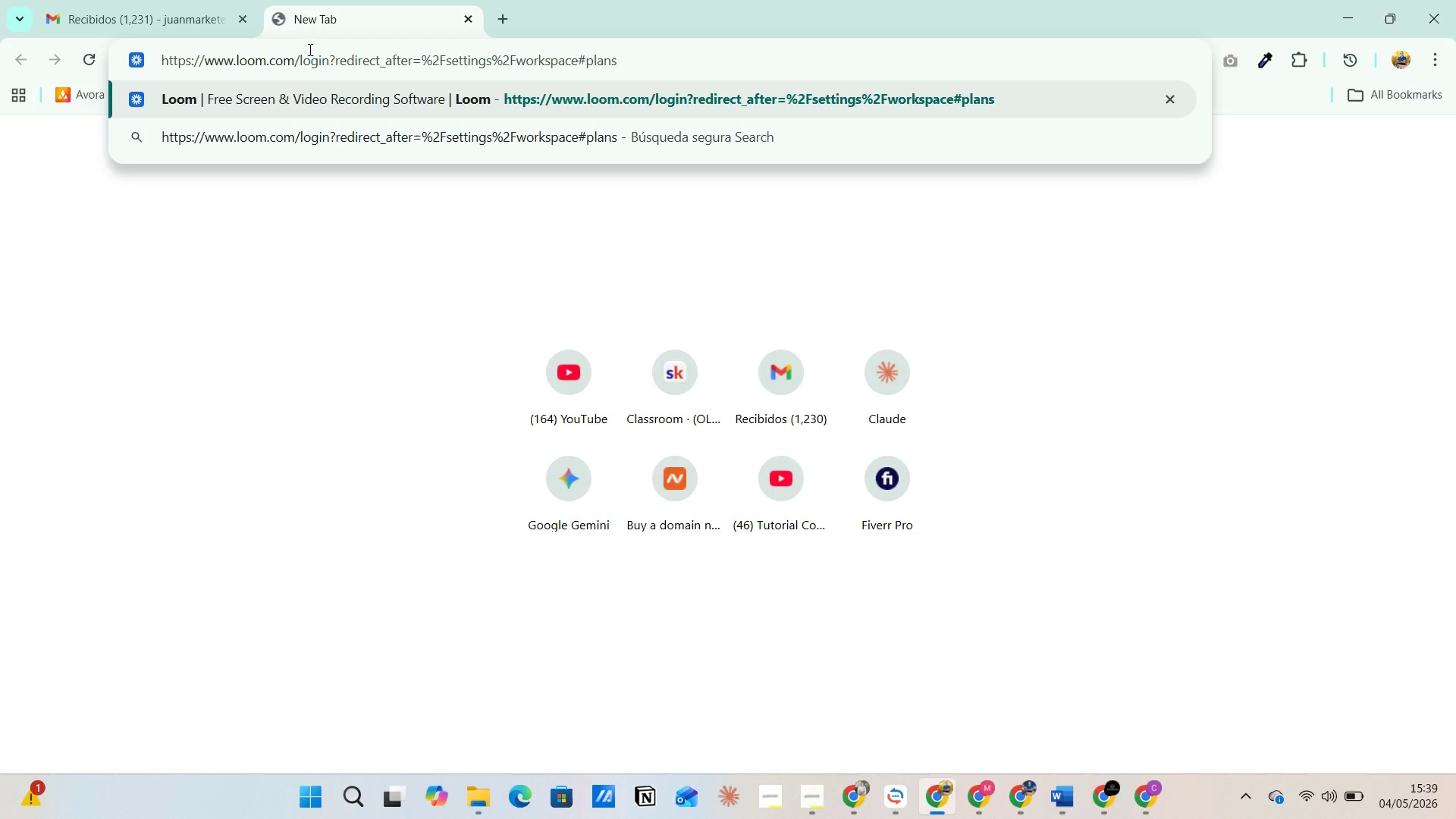 
key(Enter)
 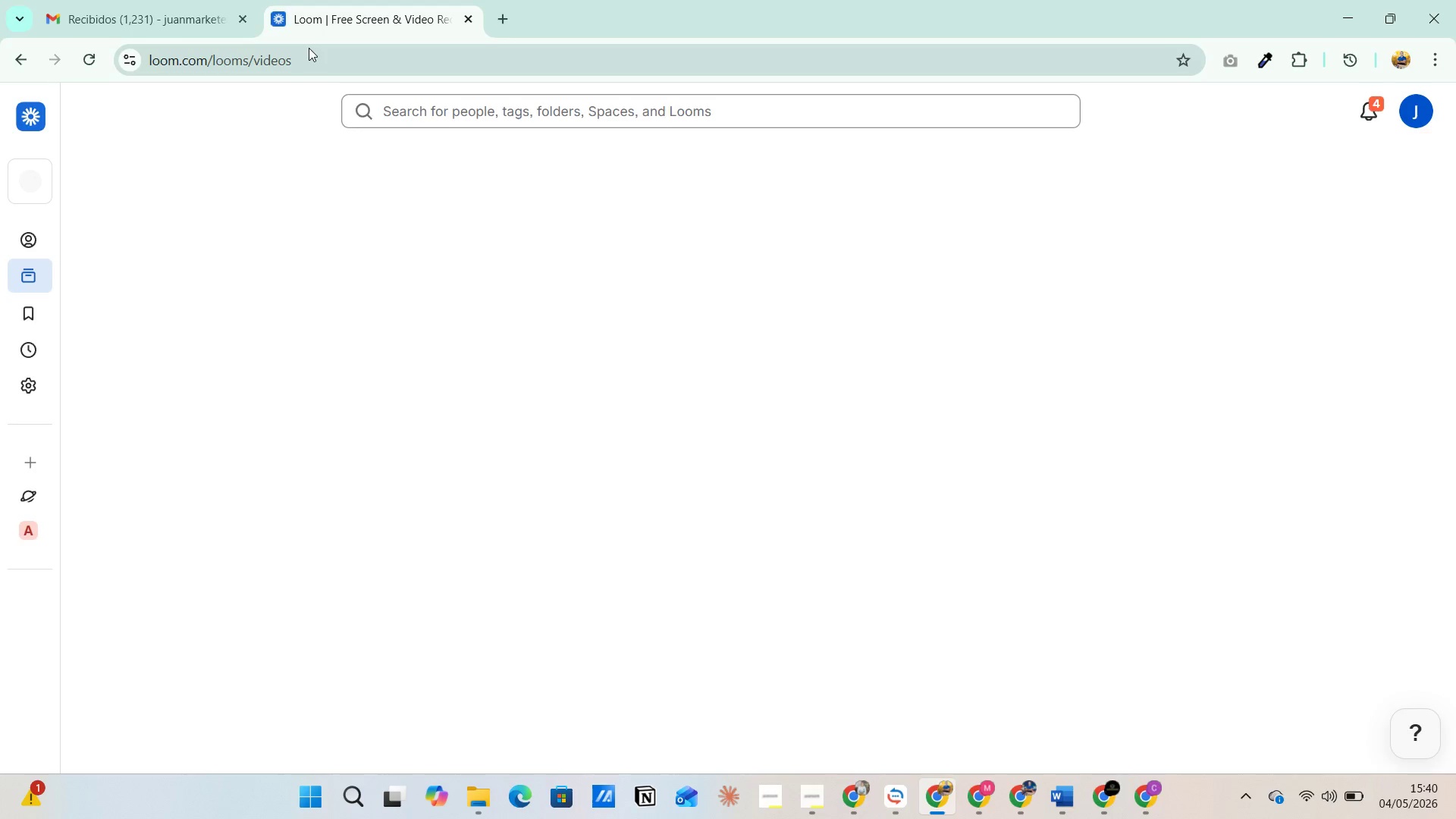 
wait(7.09)
 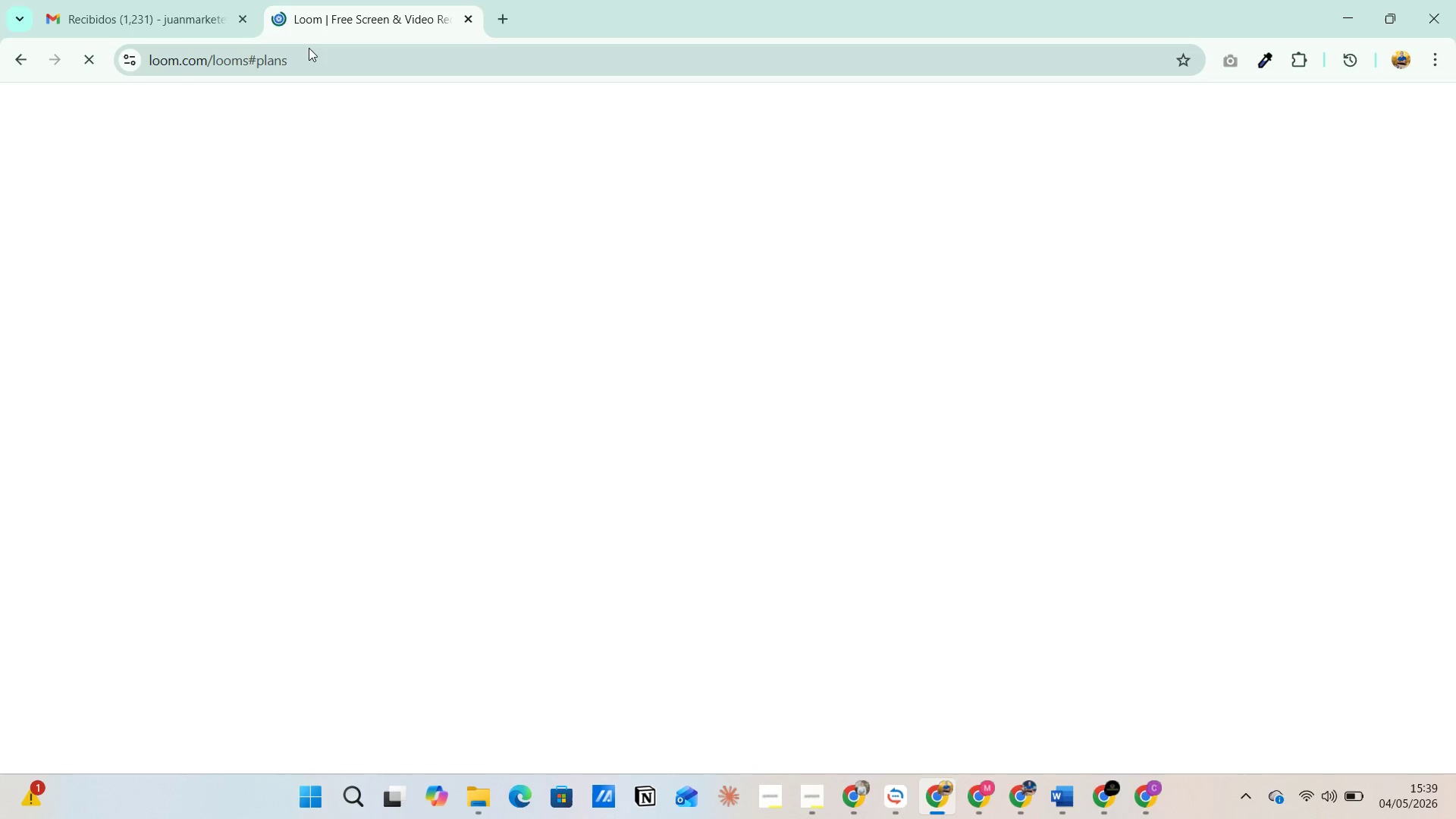 
scroll: coordinate [1092, 549], scroll_direction: down, amount: 17.0
 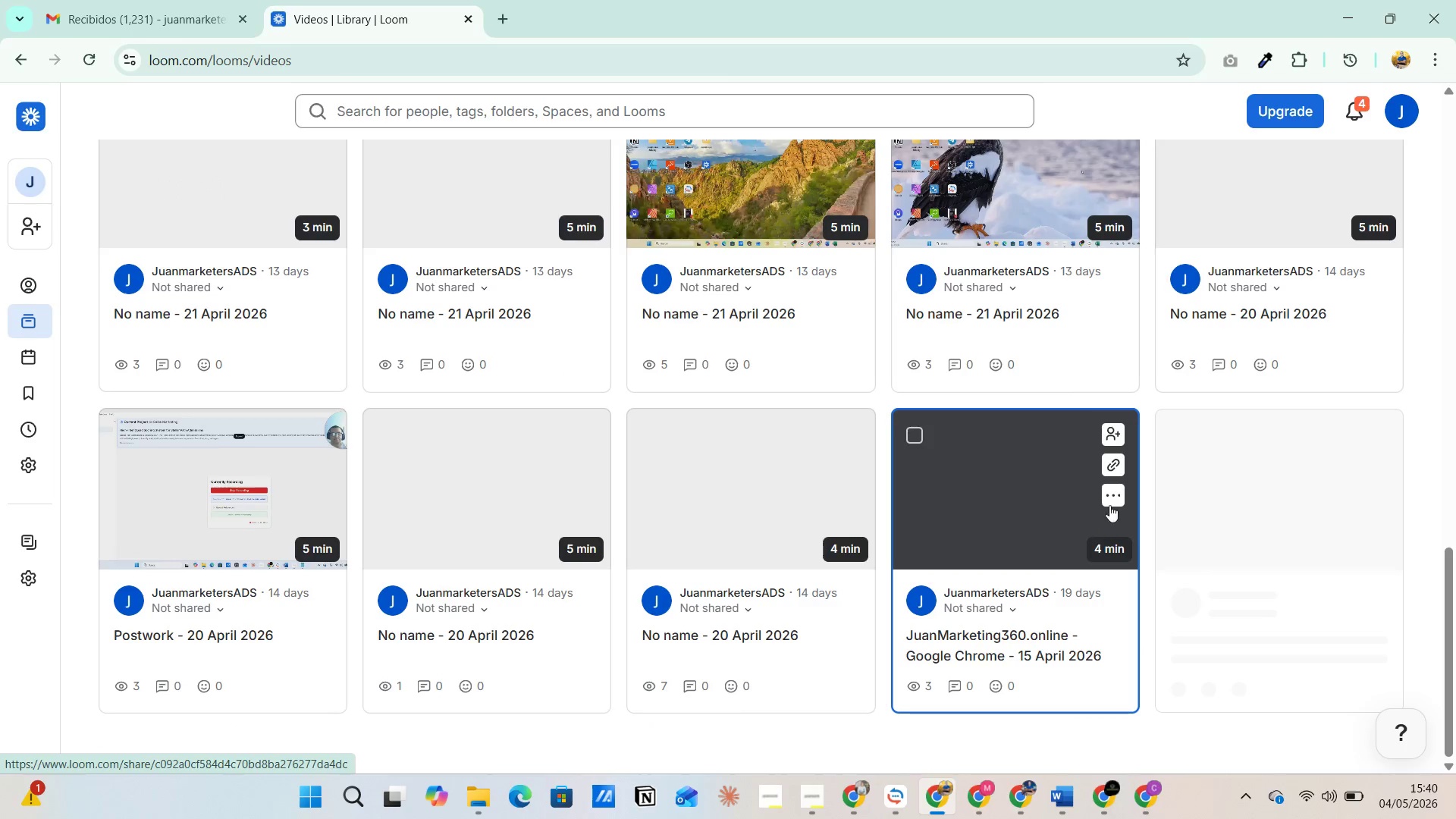 
left_click([1111, 497])
 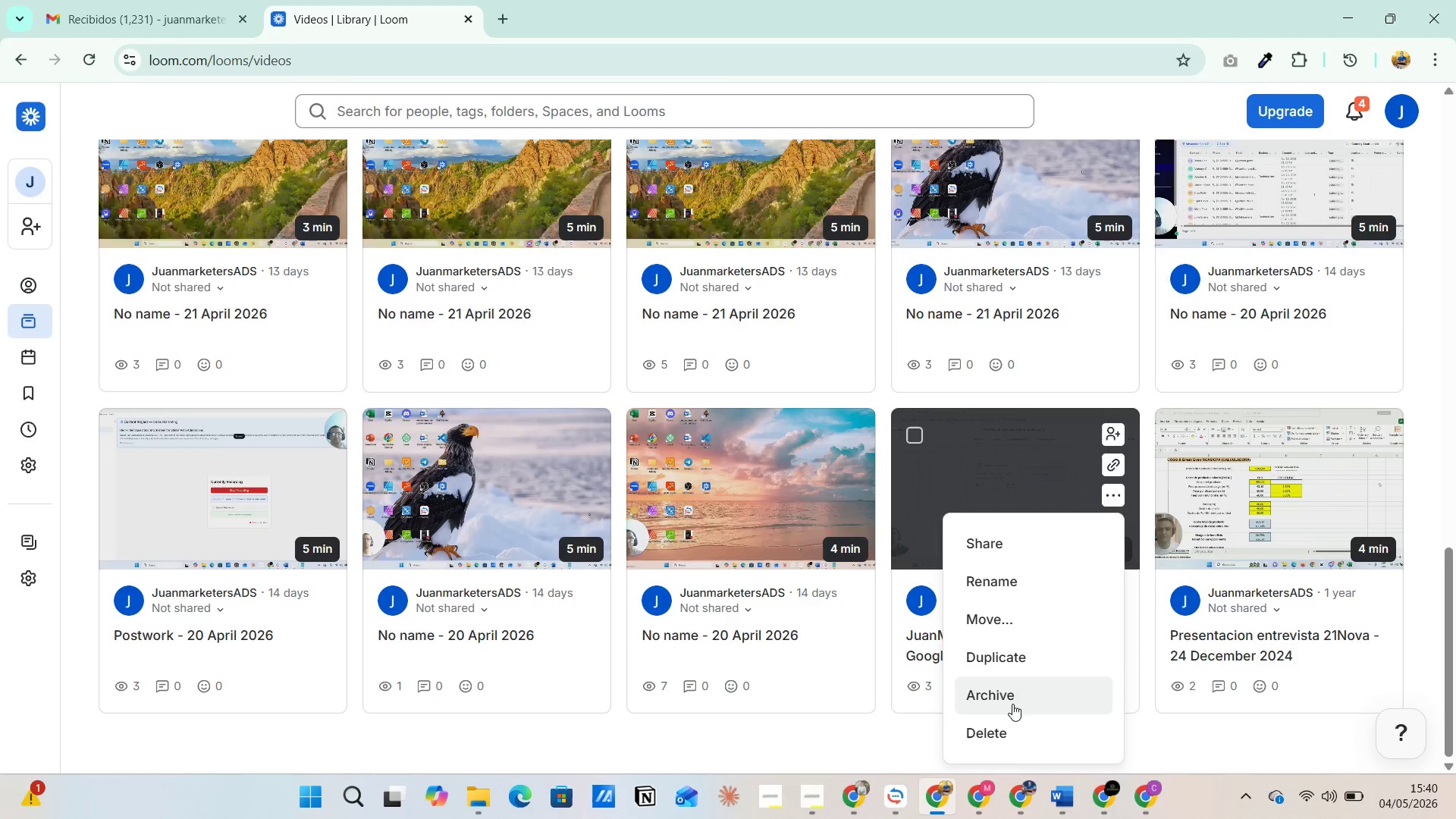 
left_click([1014, 730])
 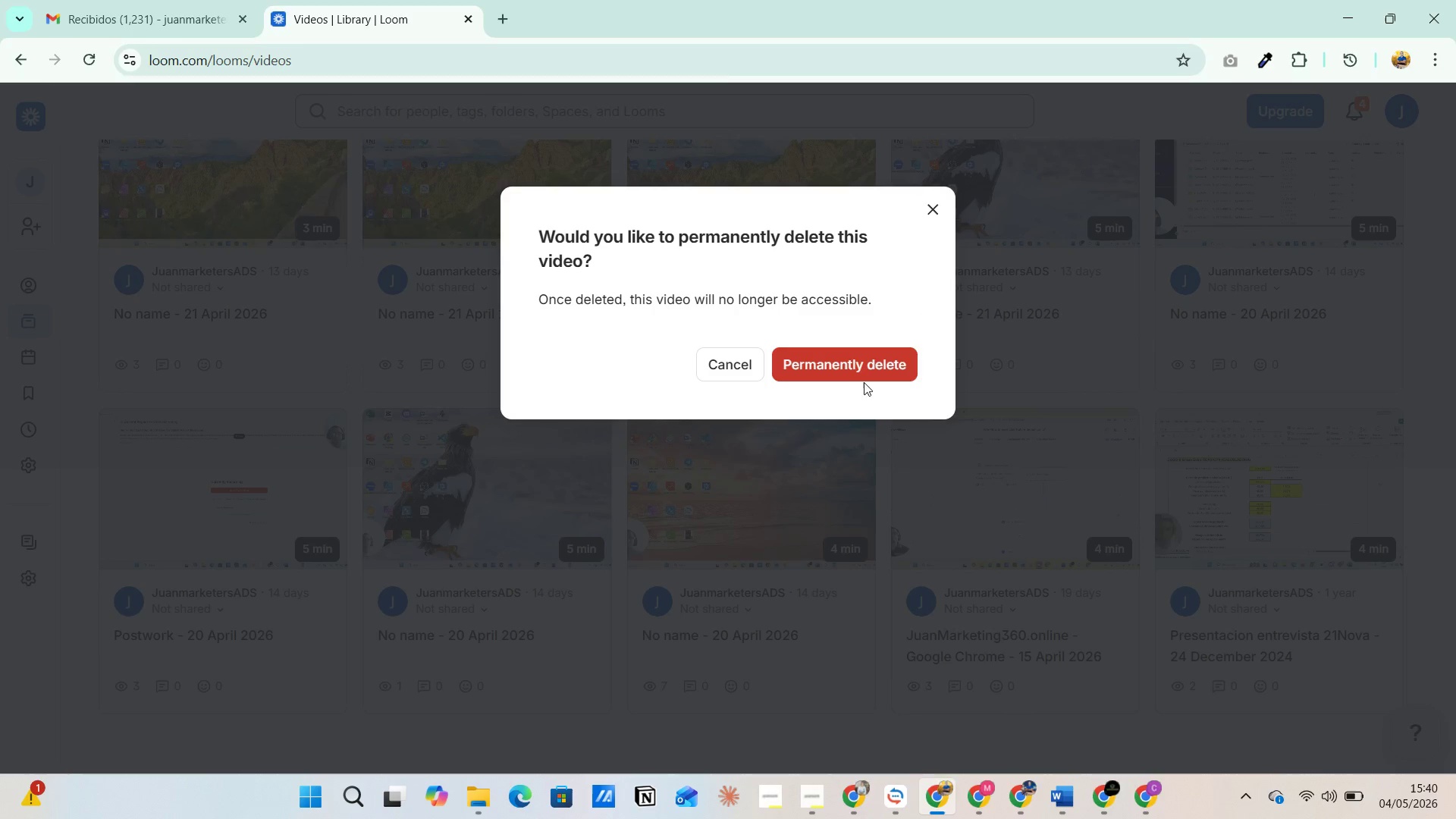 
left_click([854, 367])
 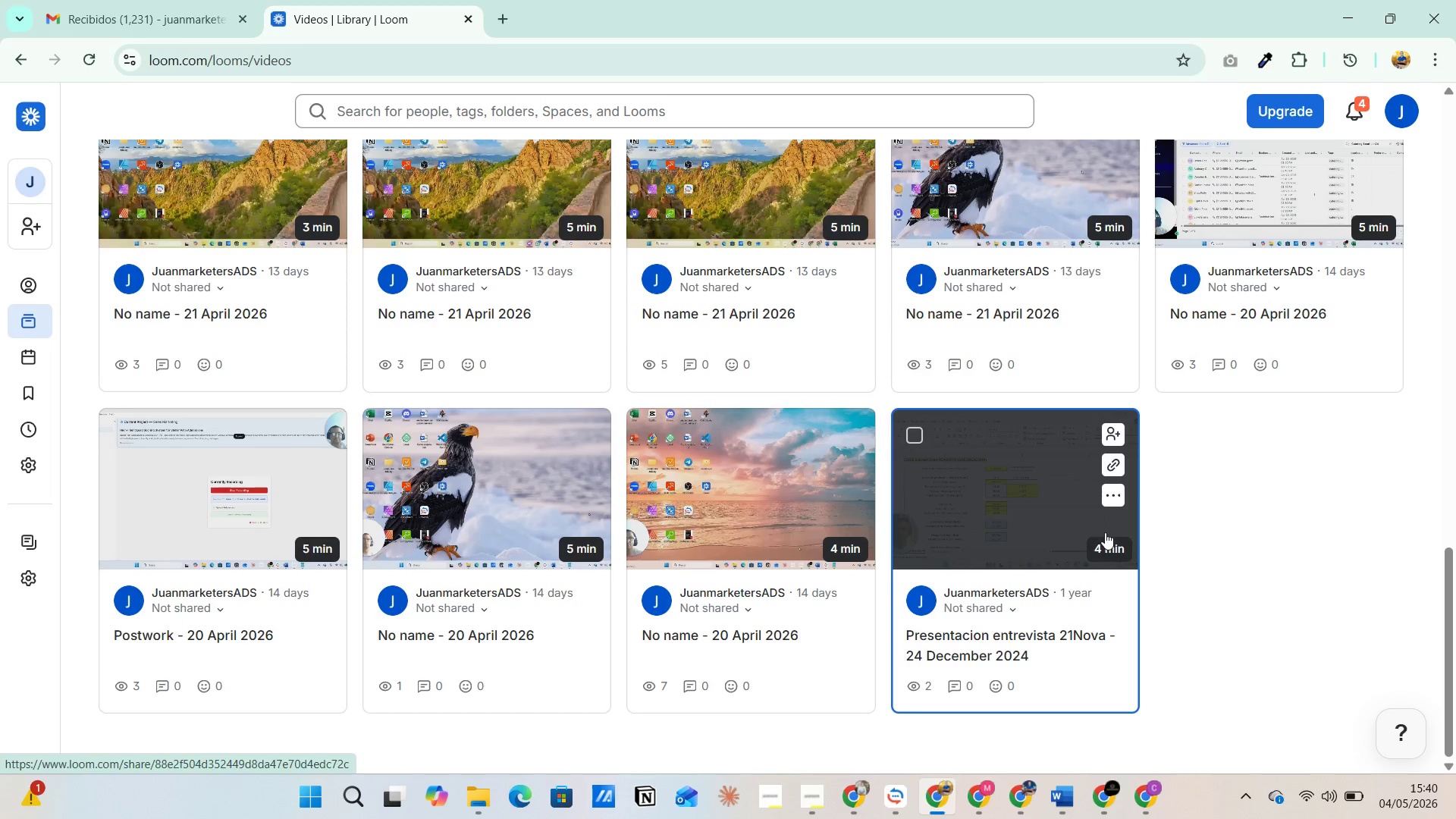 
left_click([1115, 497])
 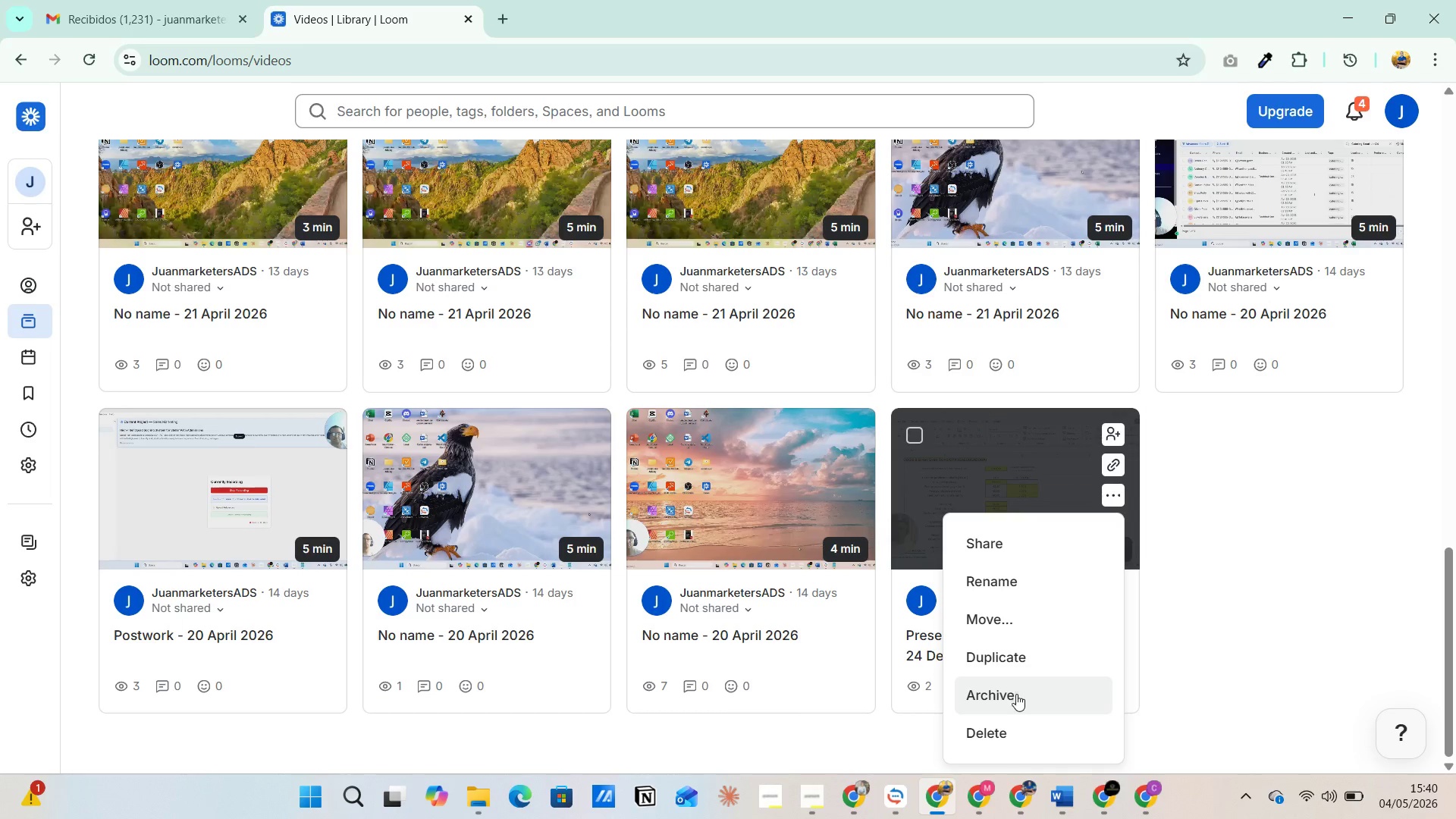 
left_click([1012, 737])
 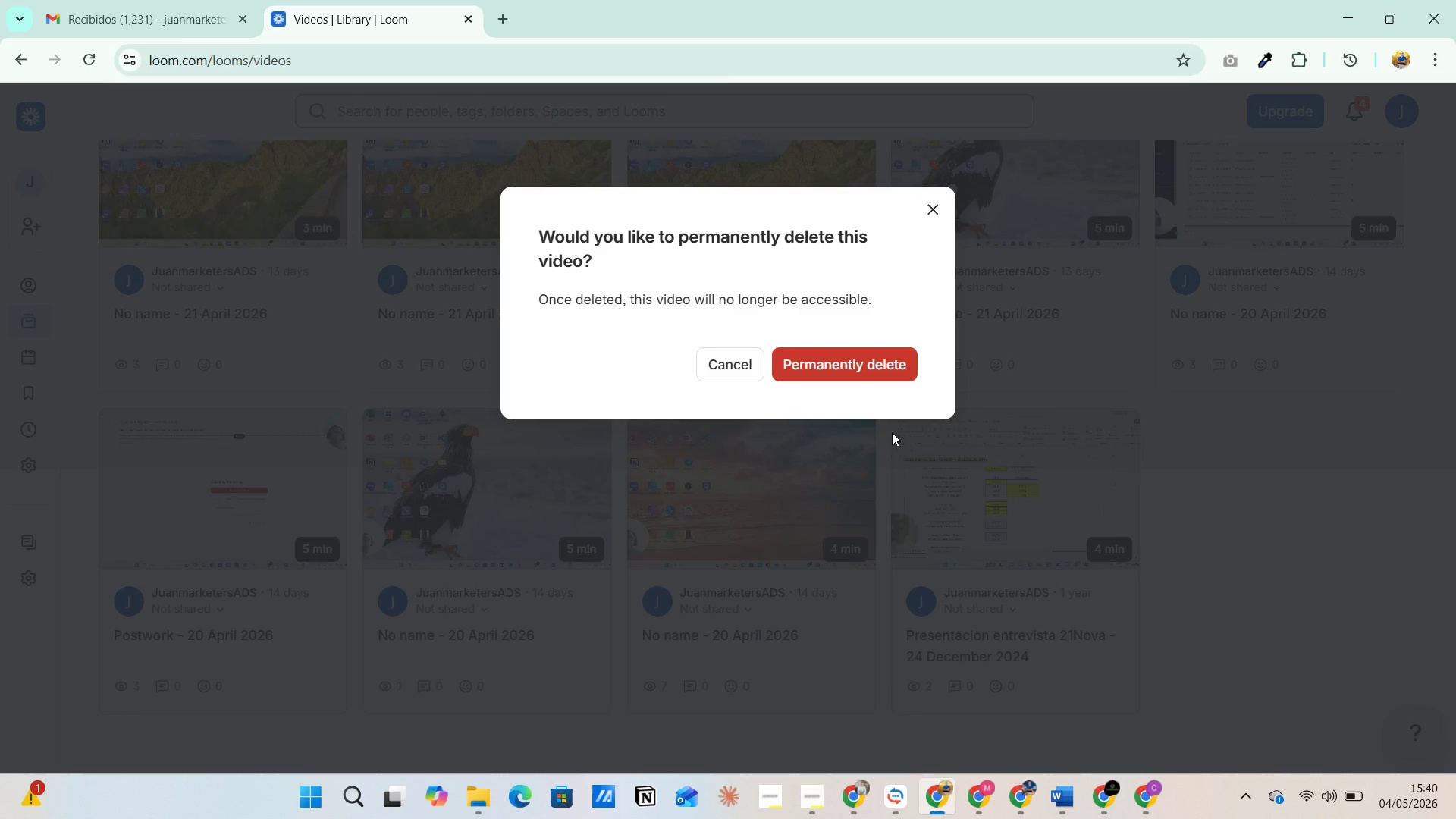 
left_click([880, 362])
 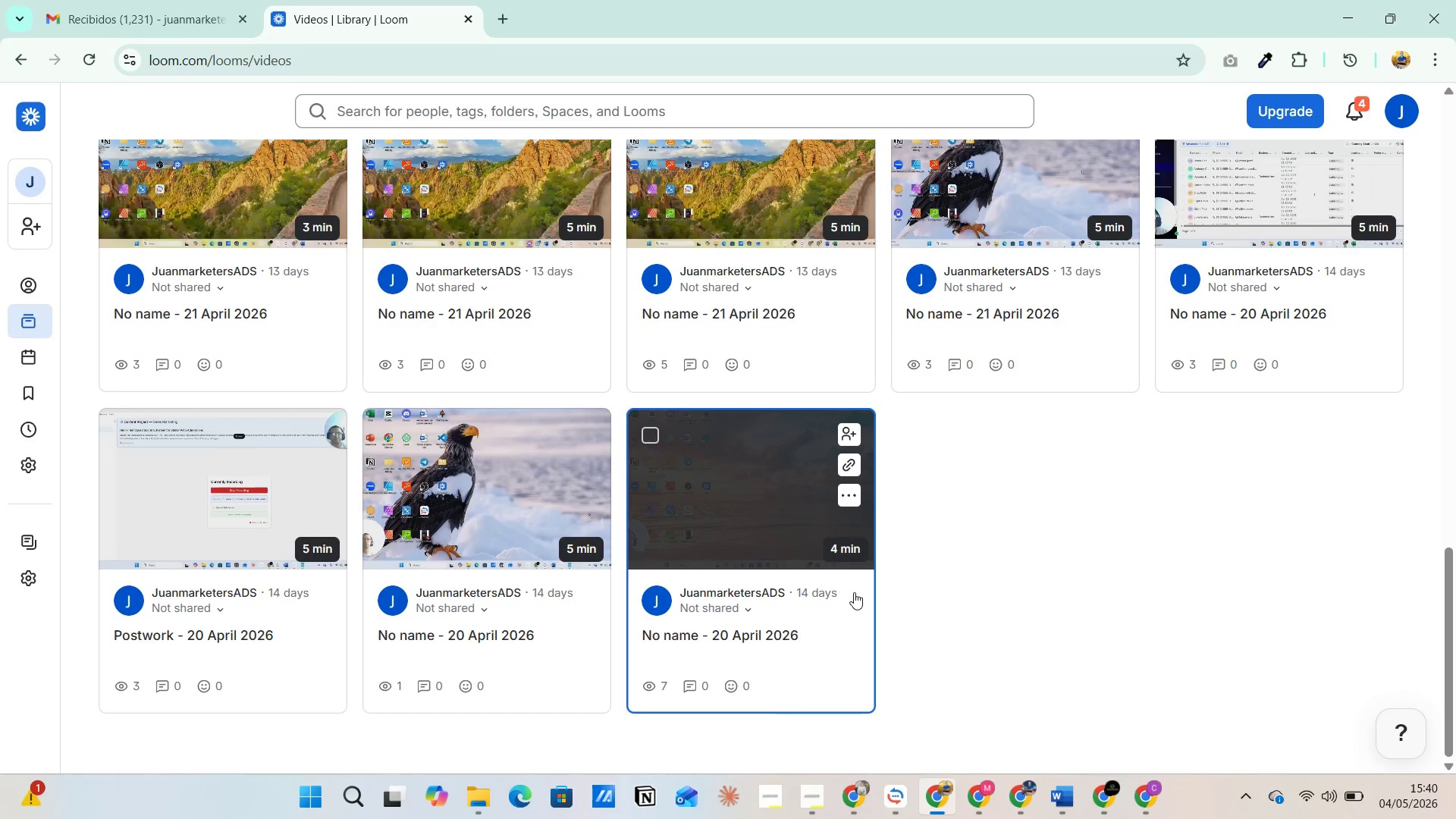 
left_click([844, 490])
 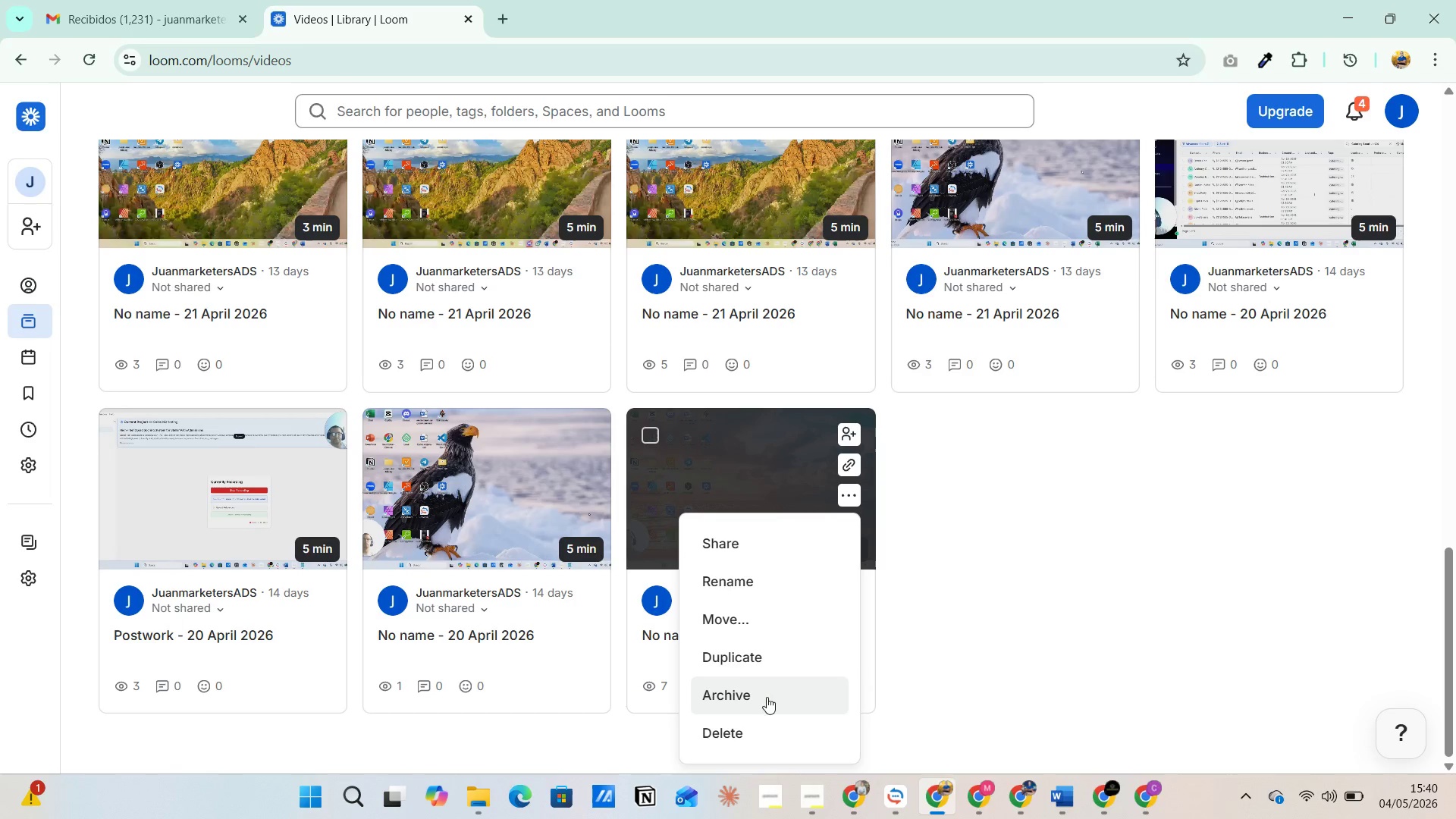 
left_click([748, 729])
 